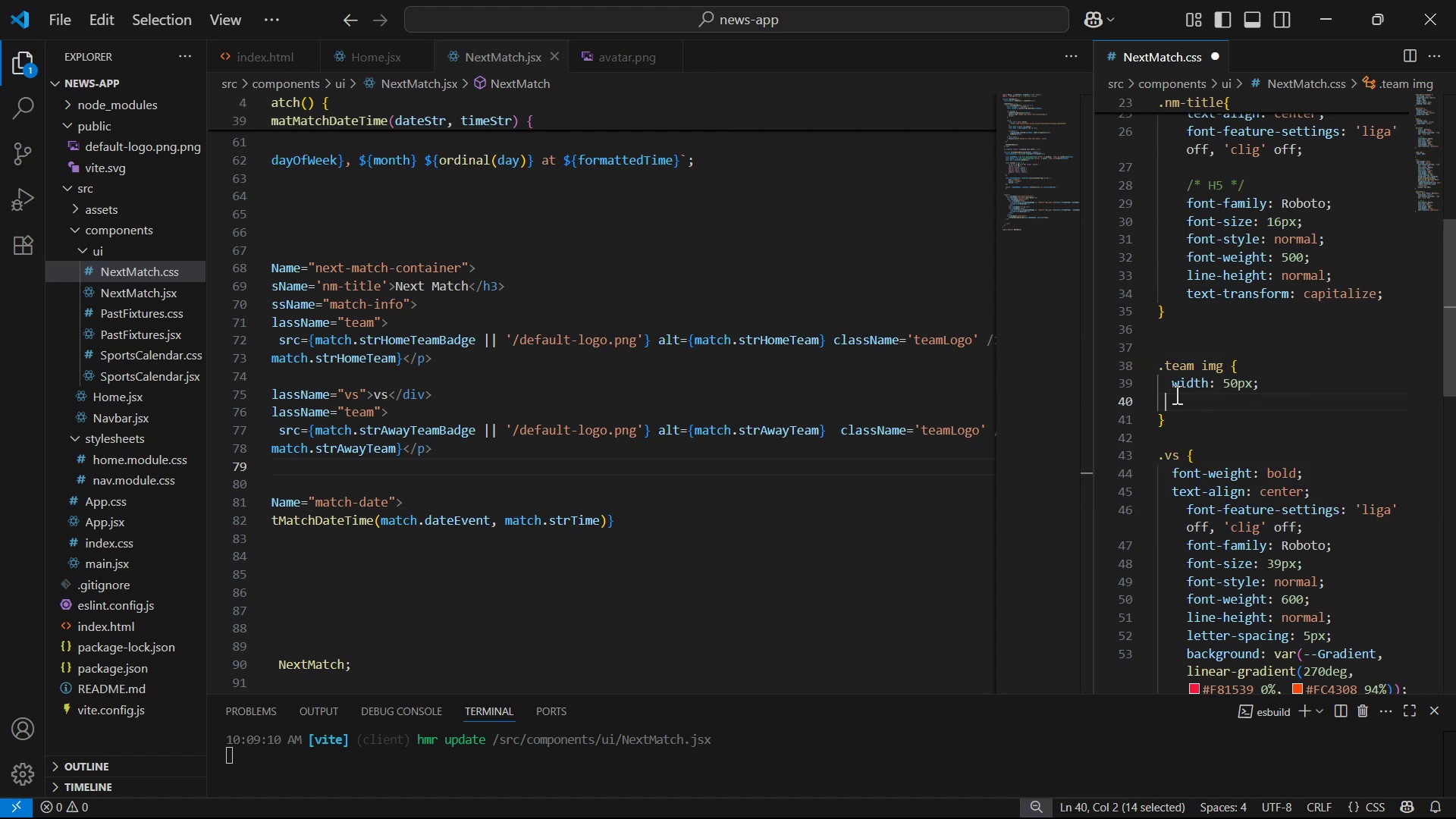 
key(Backspace)
 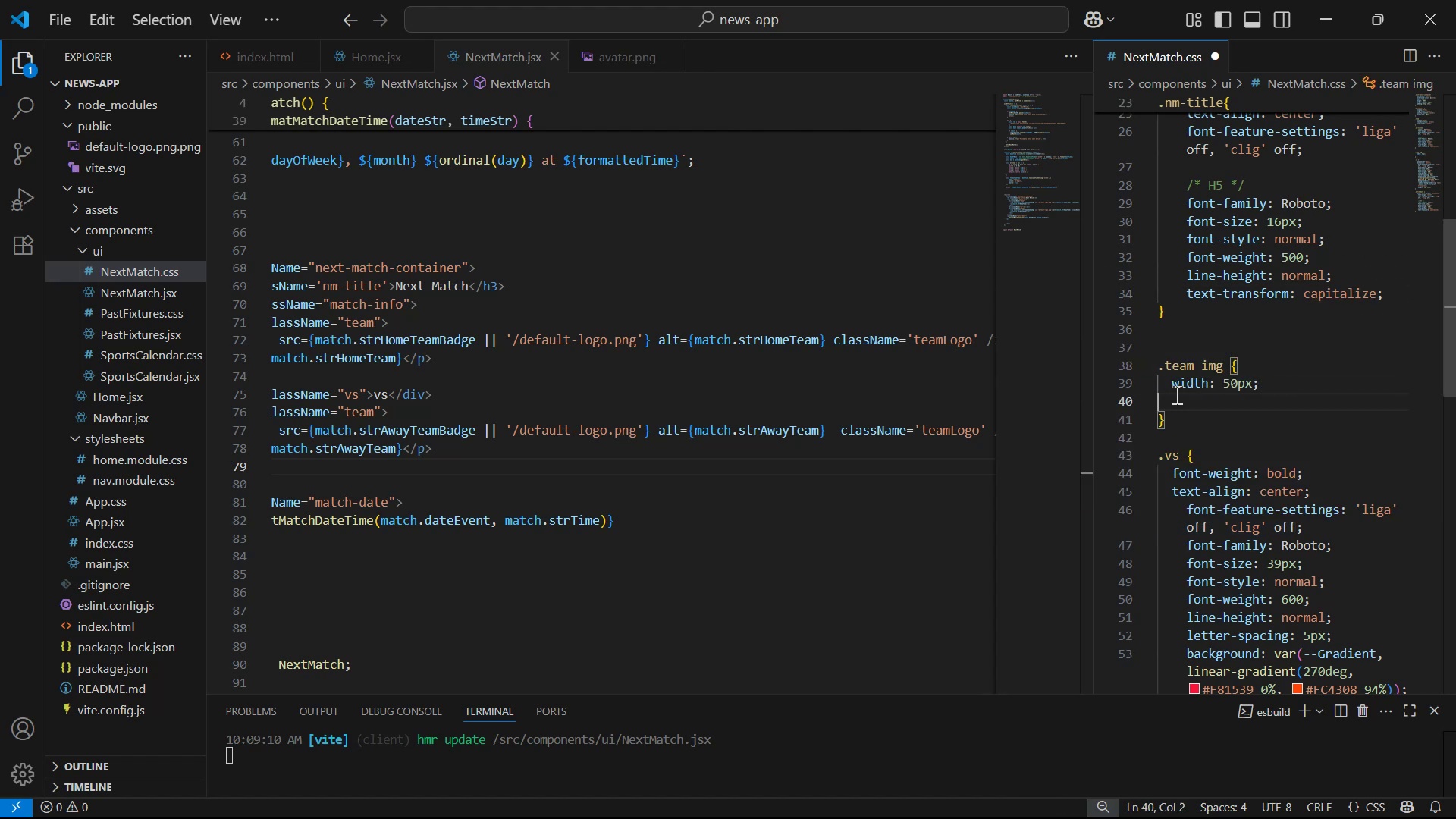 
key(Control+S)
 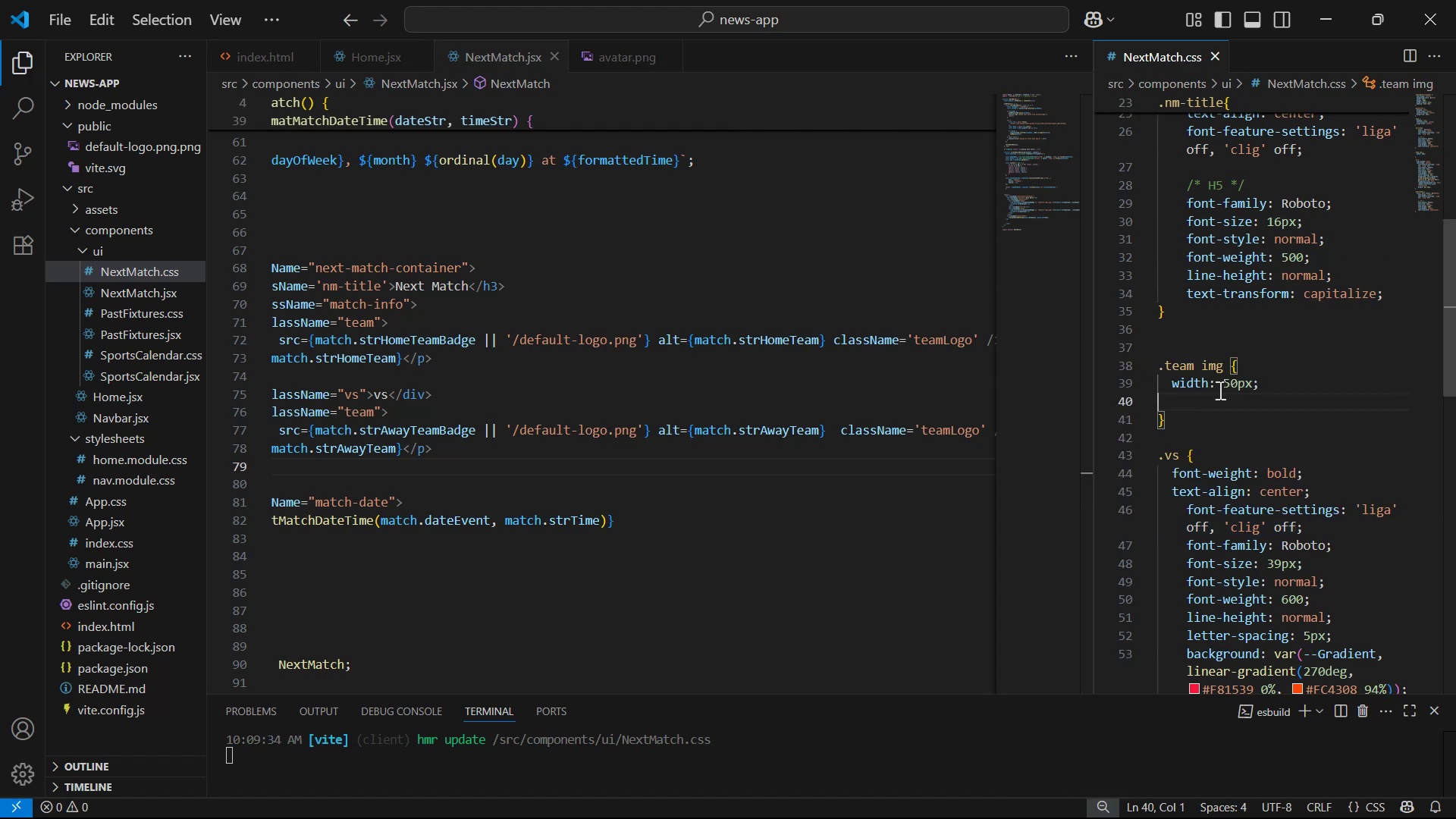 
left_click([1226, 384])
 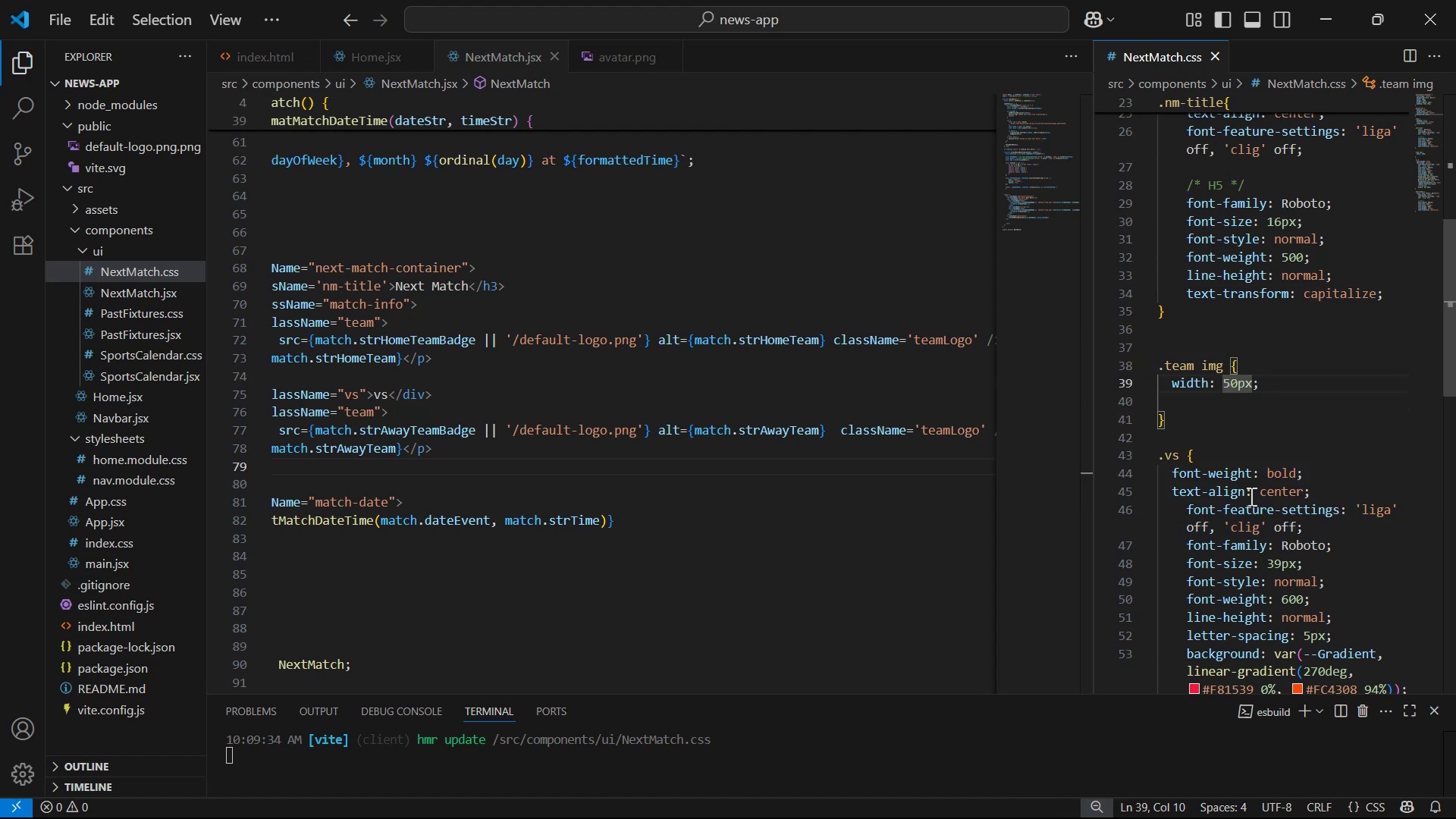 
key(ArrowRight)
 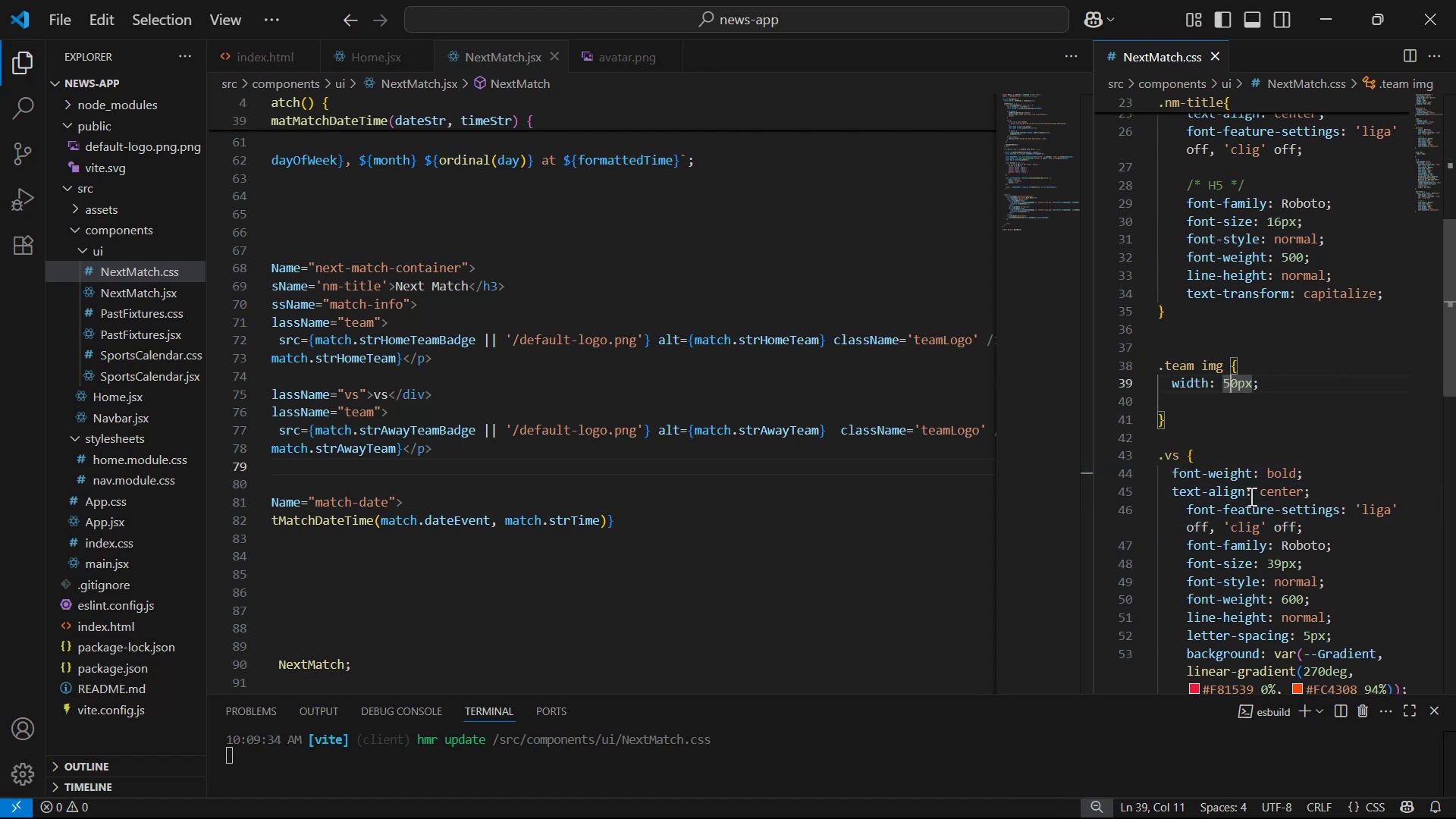 
key(Backspace)
type(10)
 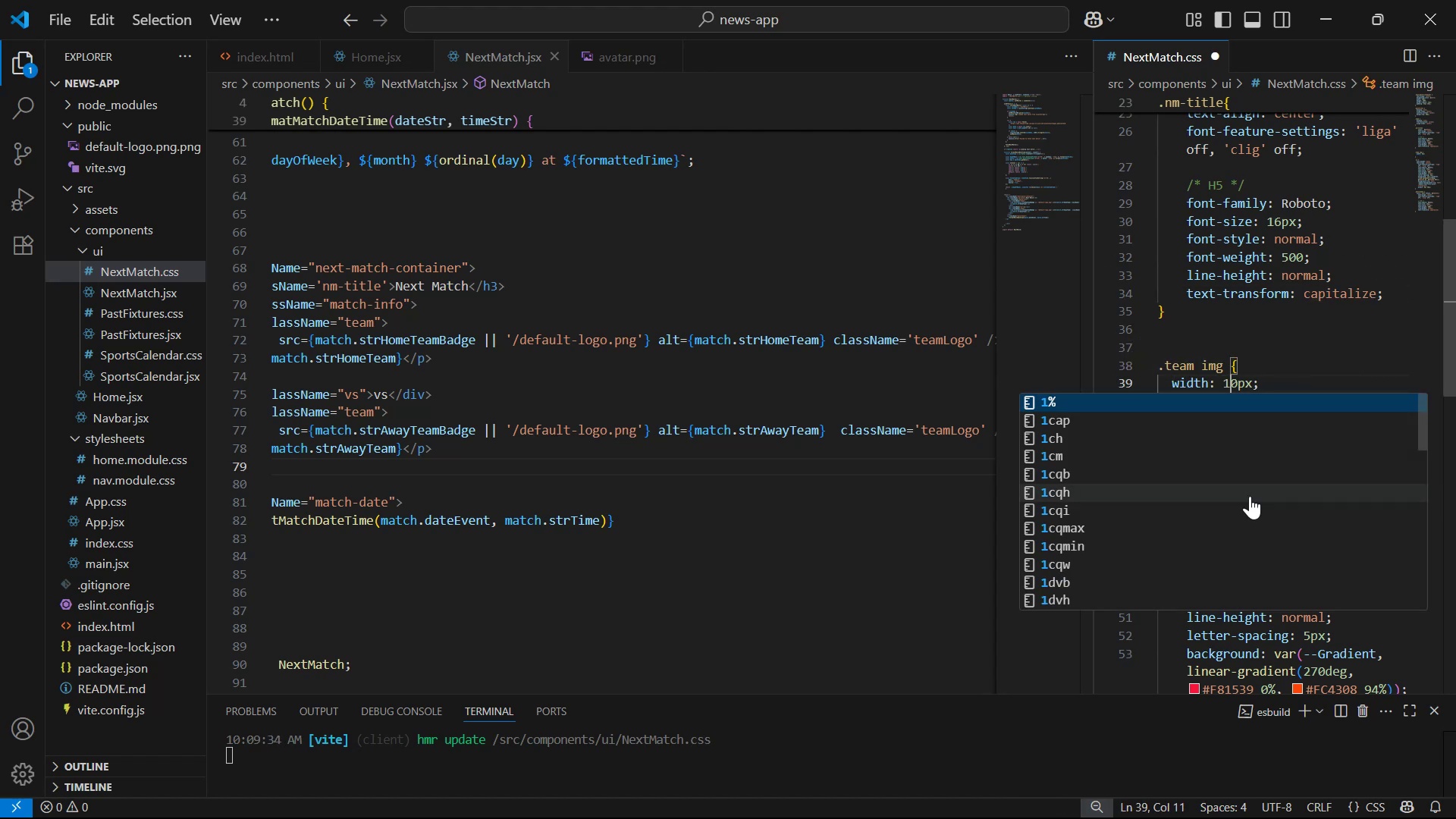 
key(Control+ControlLeft)
 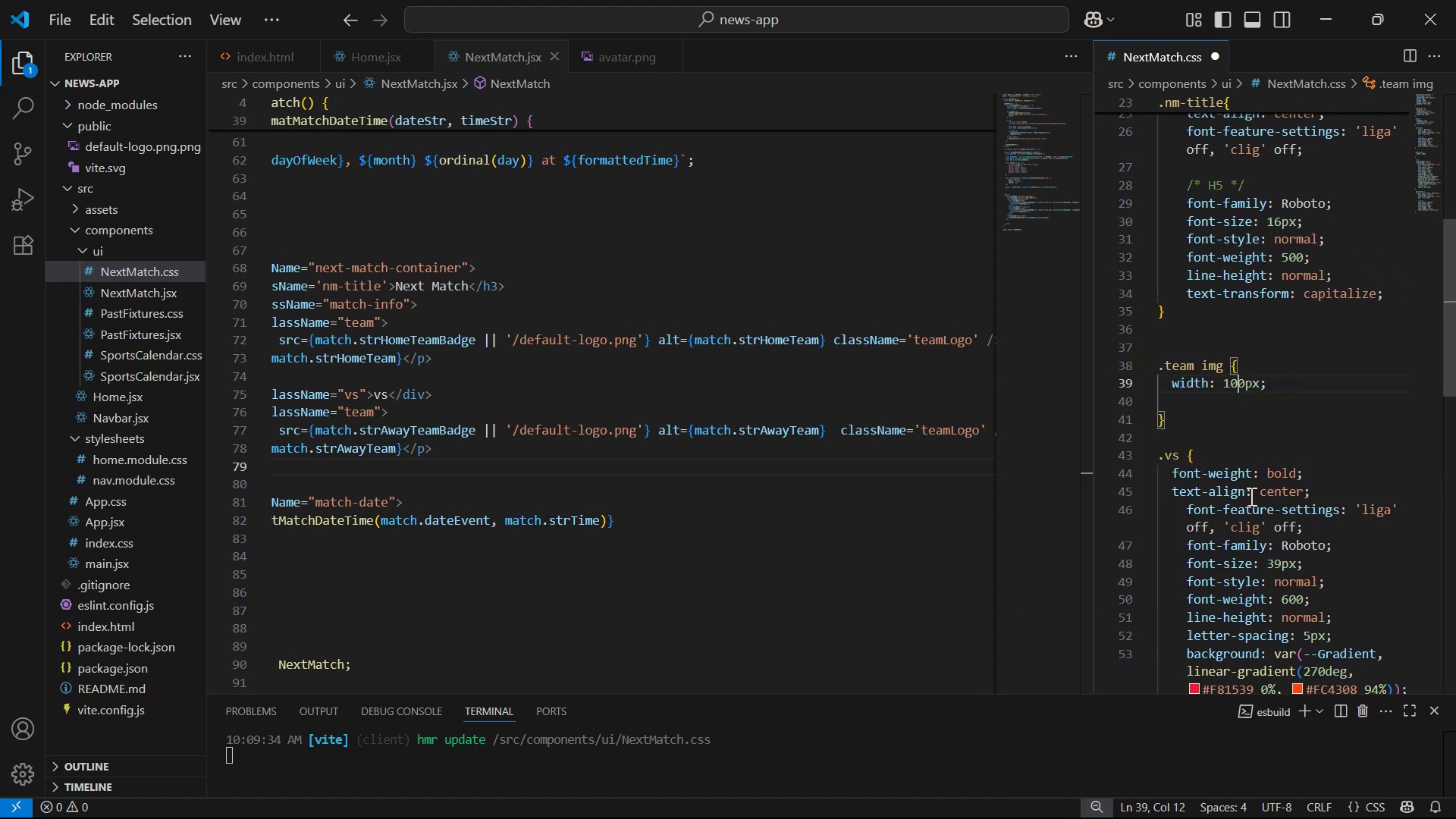 
key(Control+S)
 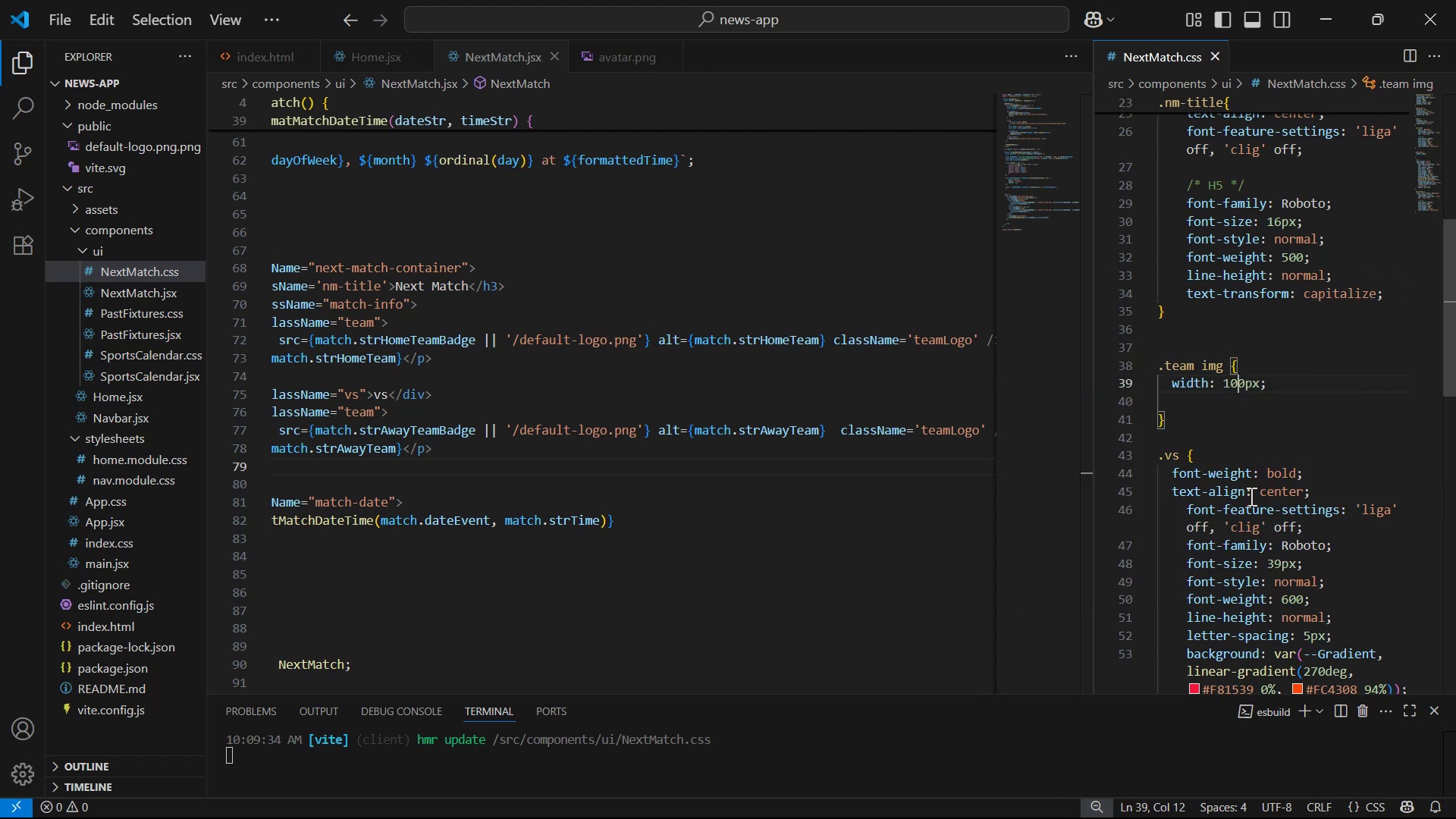 
key(Alt+AltLeft)
 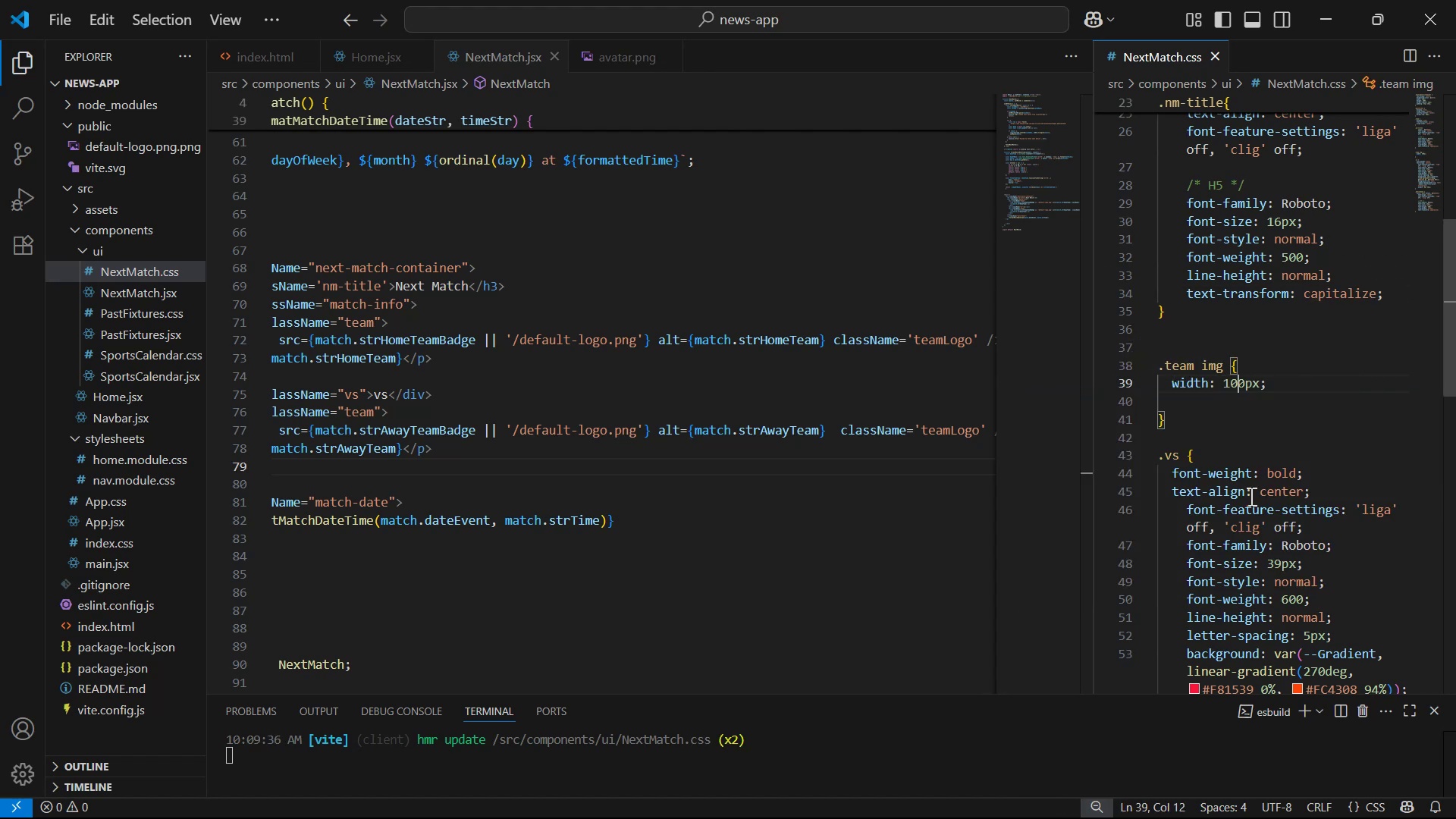 
key(Alt+Tab)
 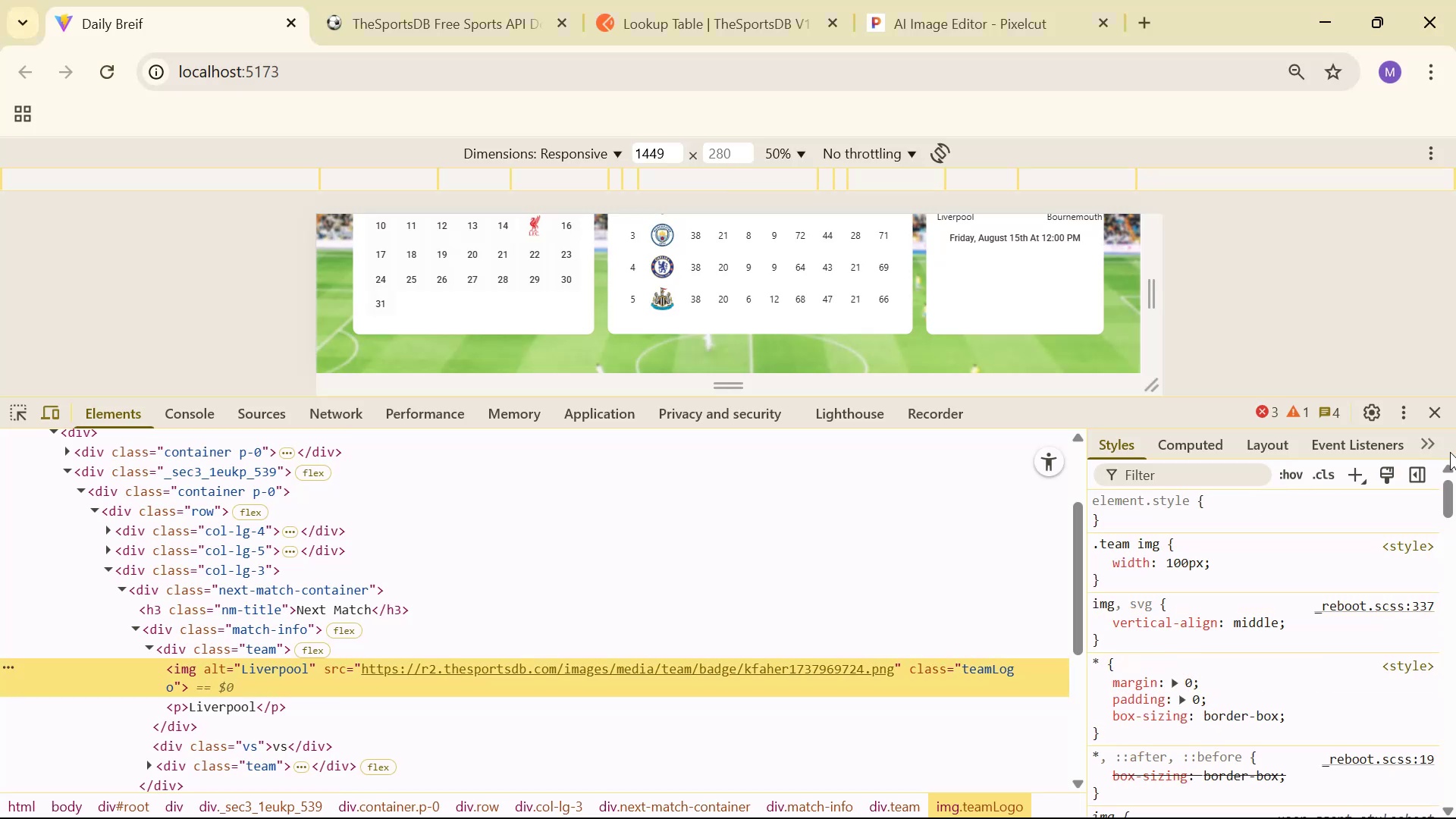 
left_click([1447, 415])
 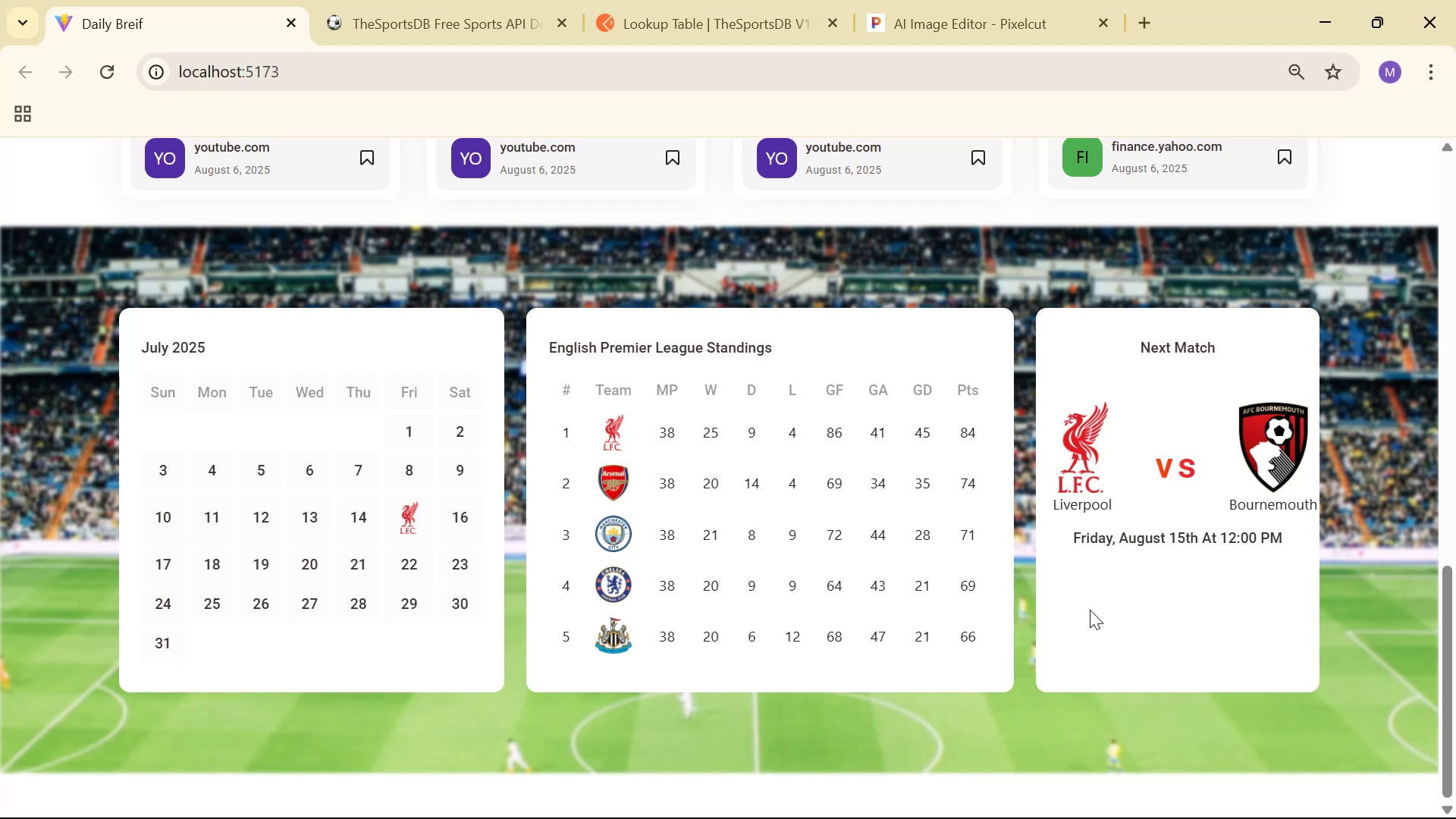 
key(Alt+Tab)
 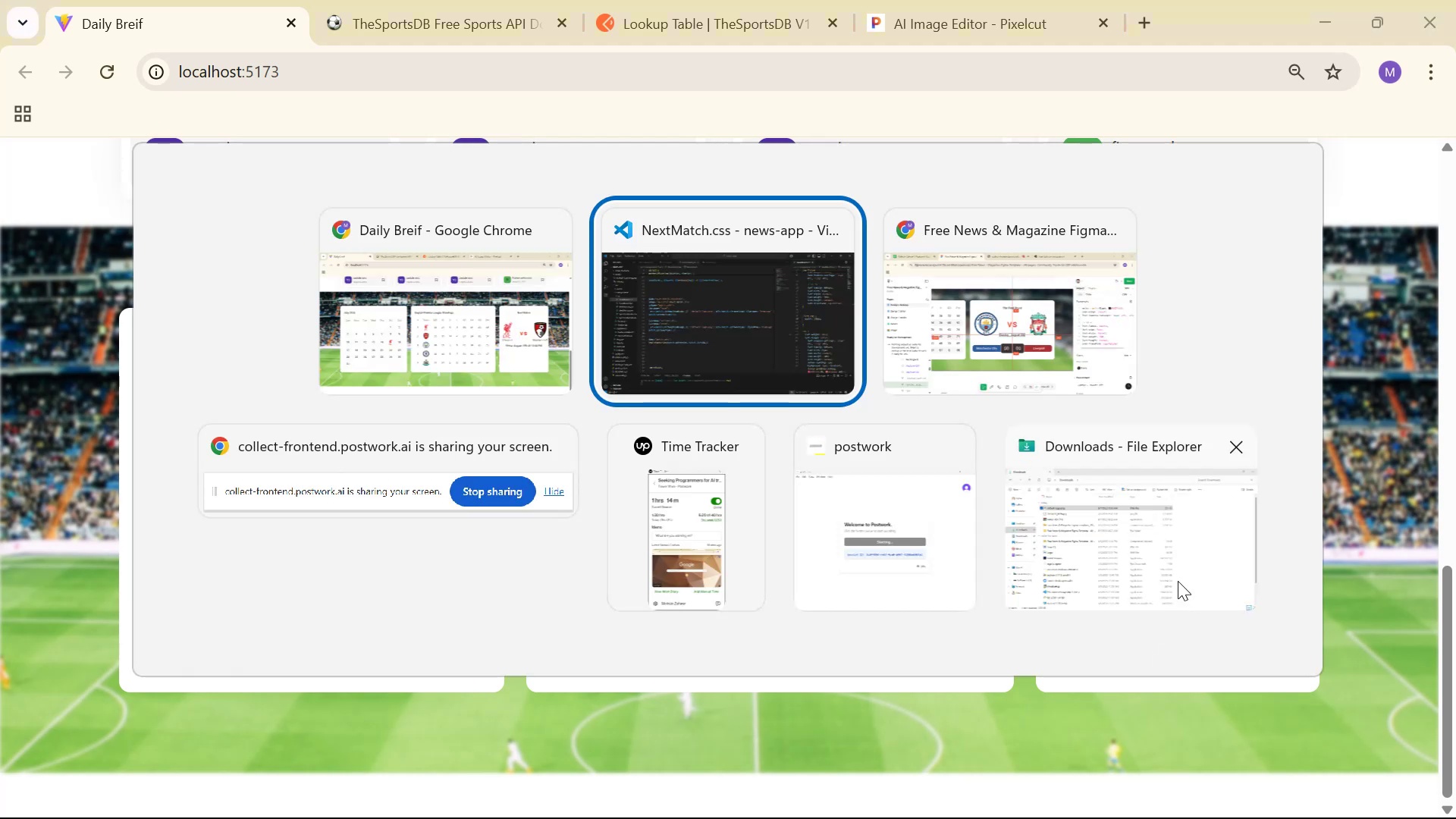 
scroll: coordinate [1322, 560], scroll_direction: down, amount: 4.0
 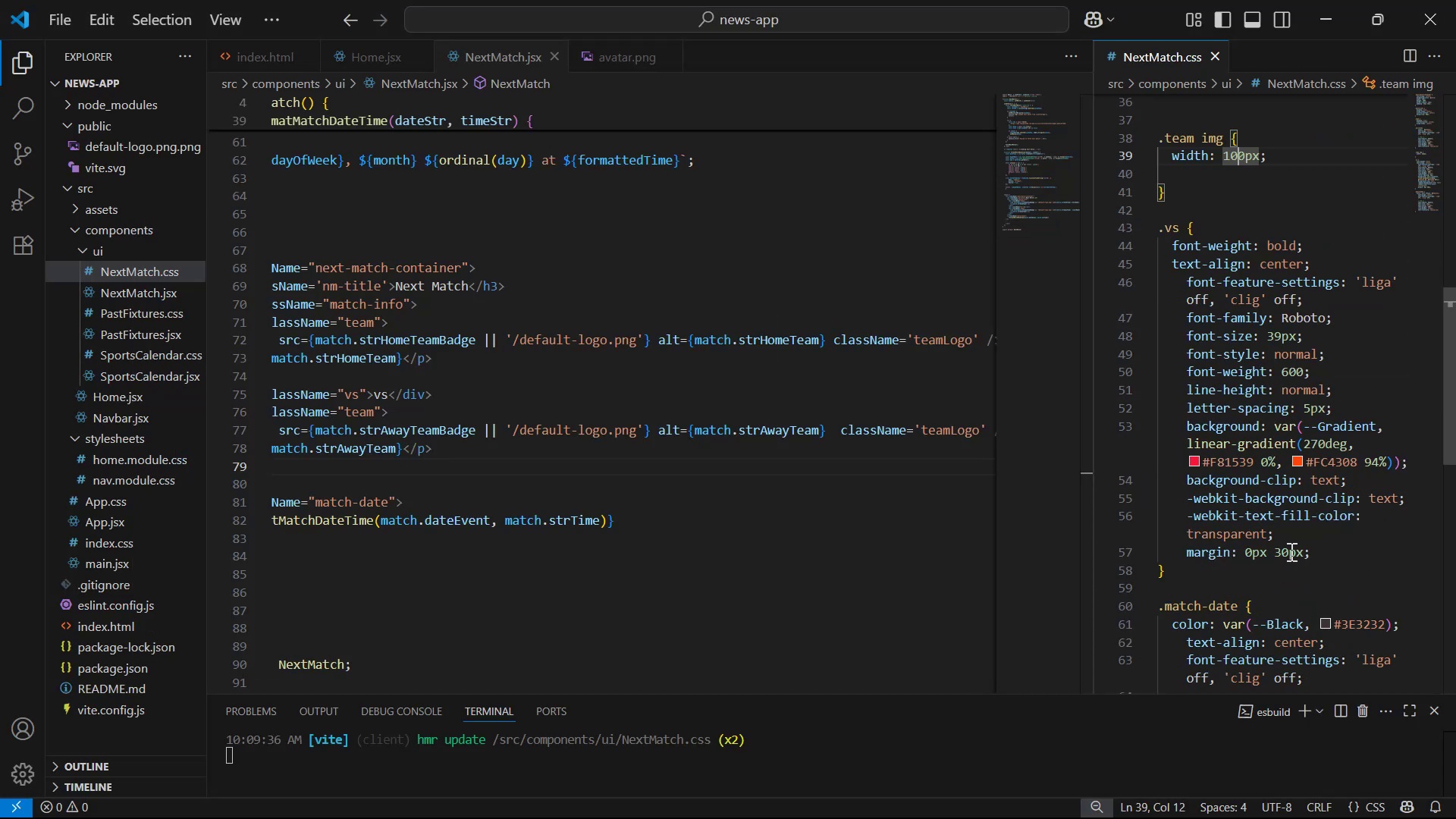 
left_click([1284, 551])
 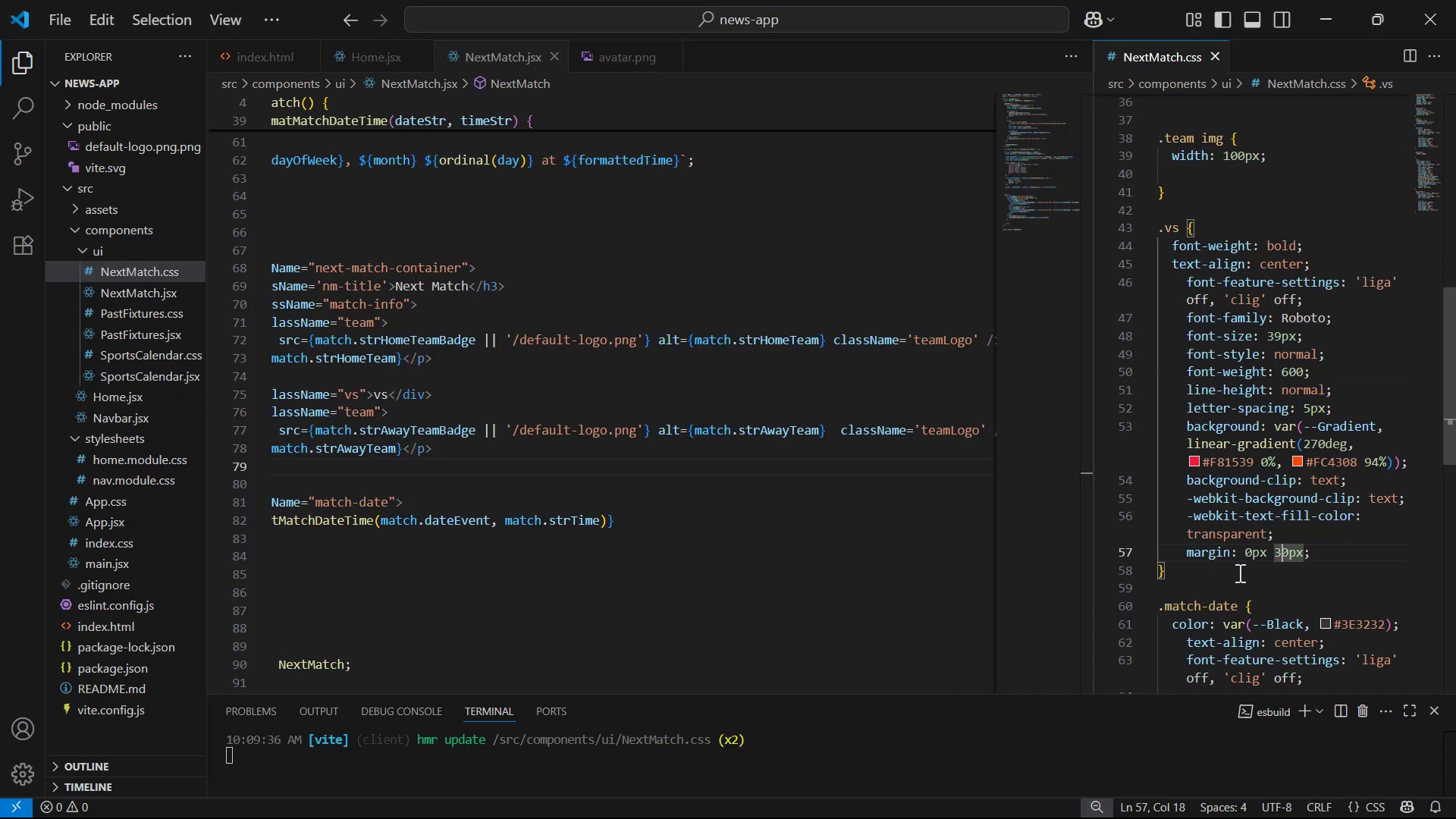 
key(Backspace)
 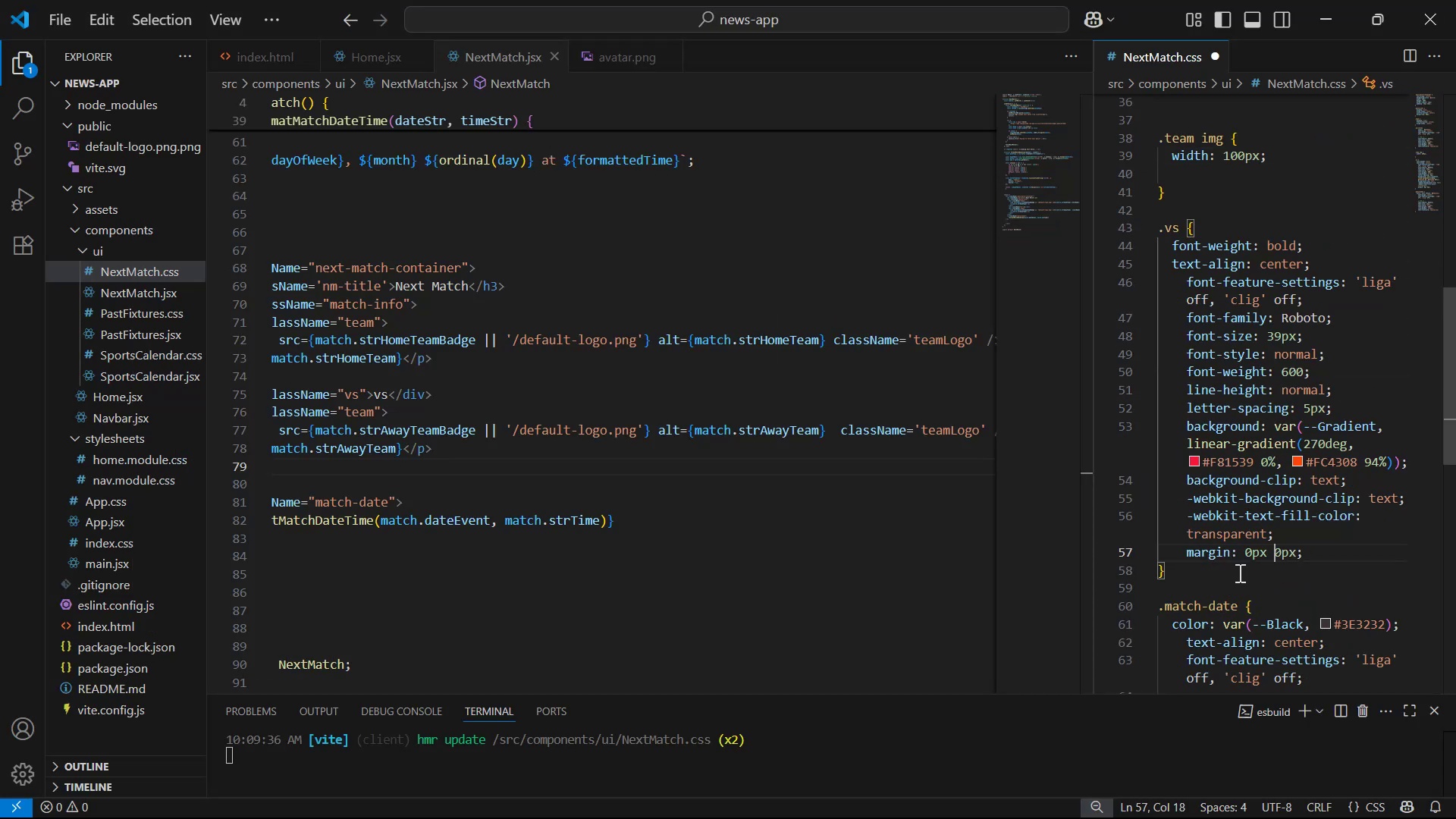 
key(1)
 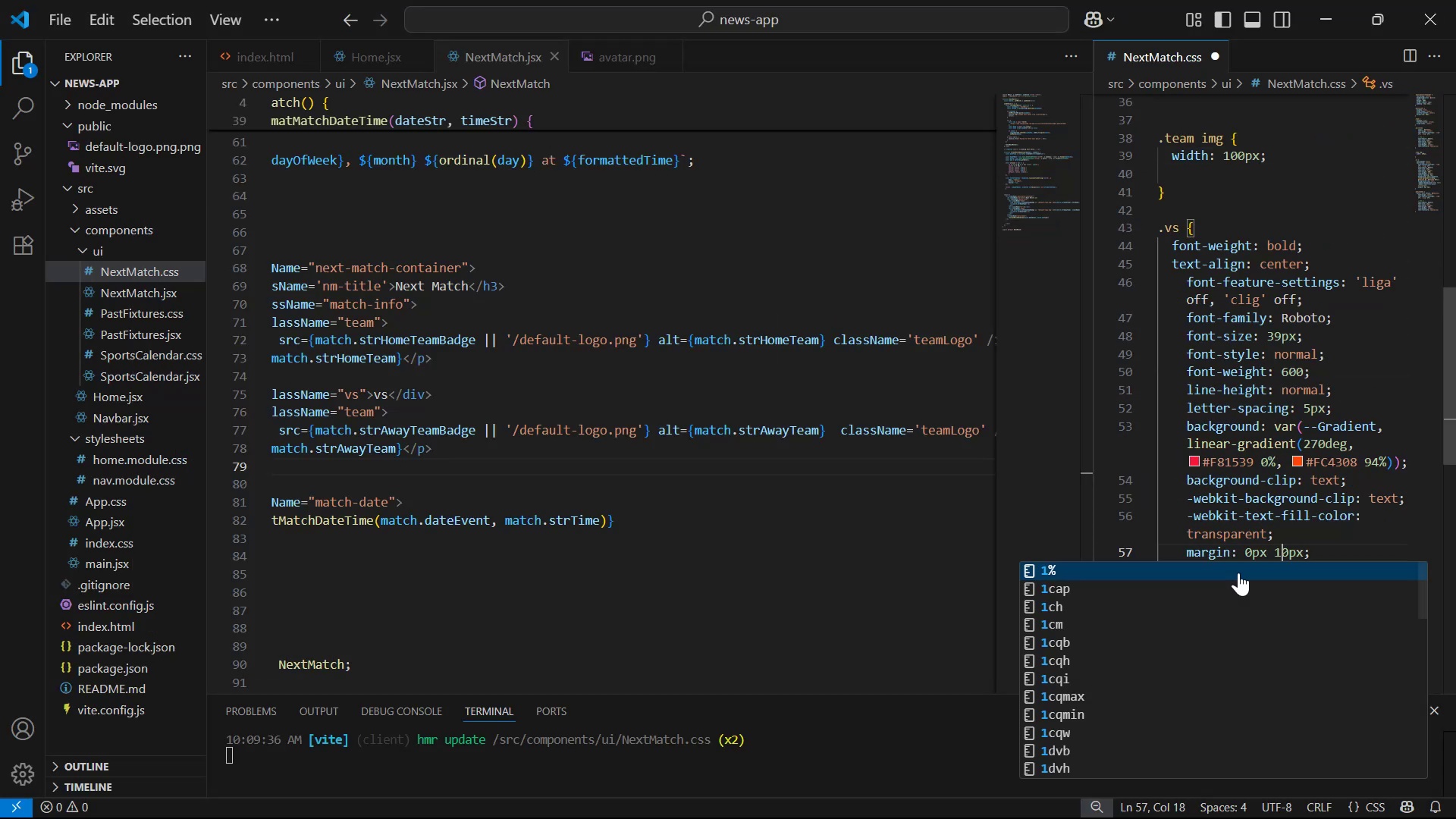 
key(Control+ControlLeft)
 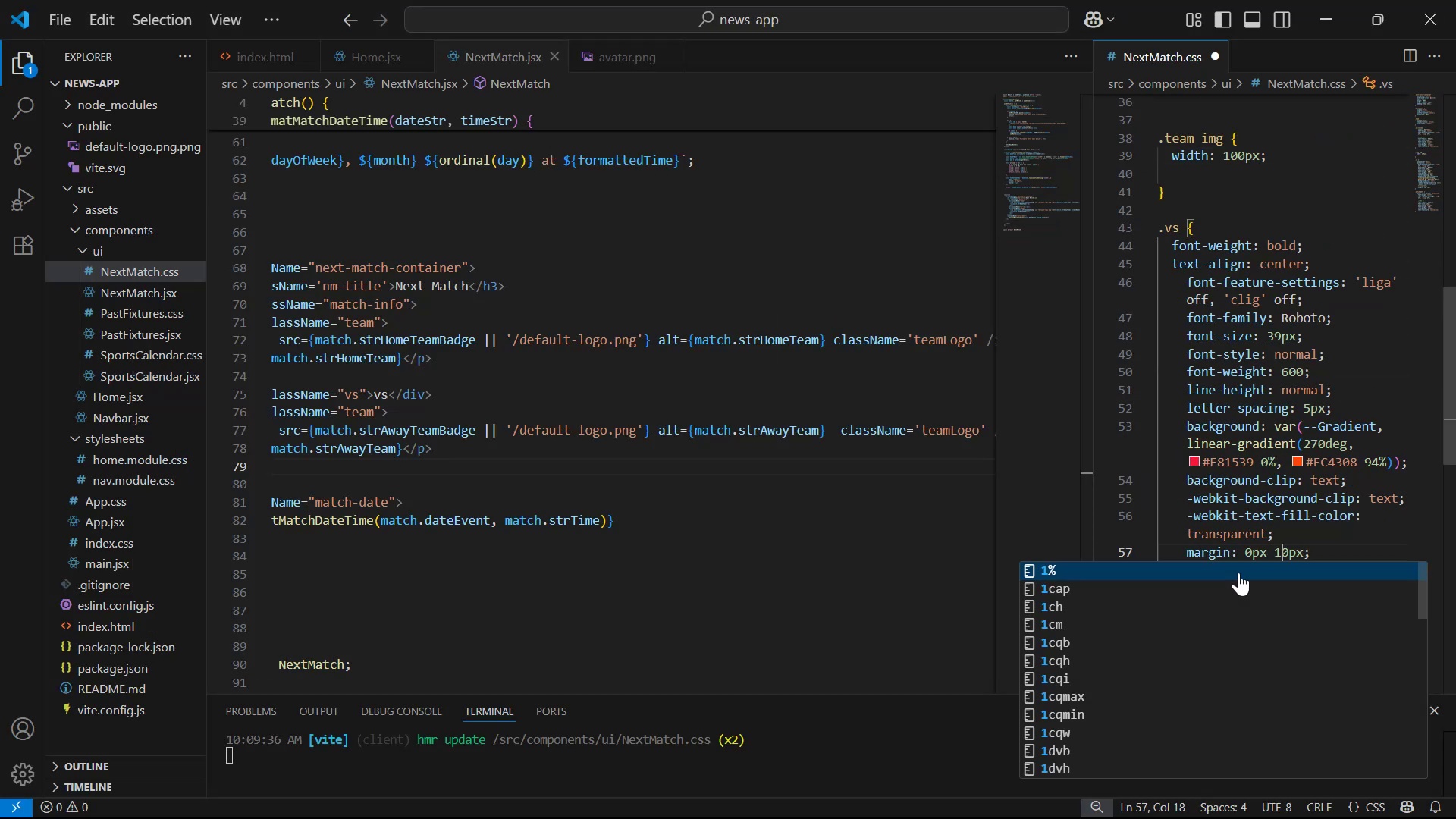 
key(Control+S)
 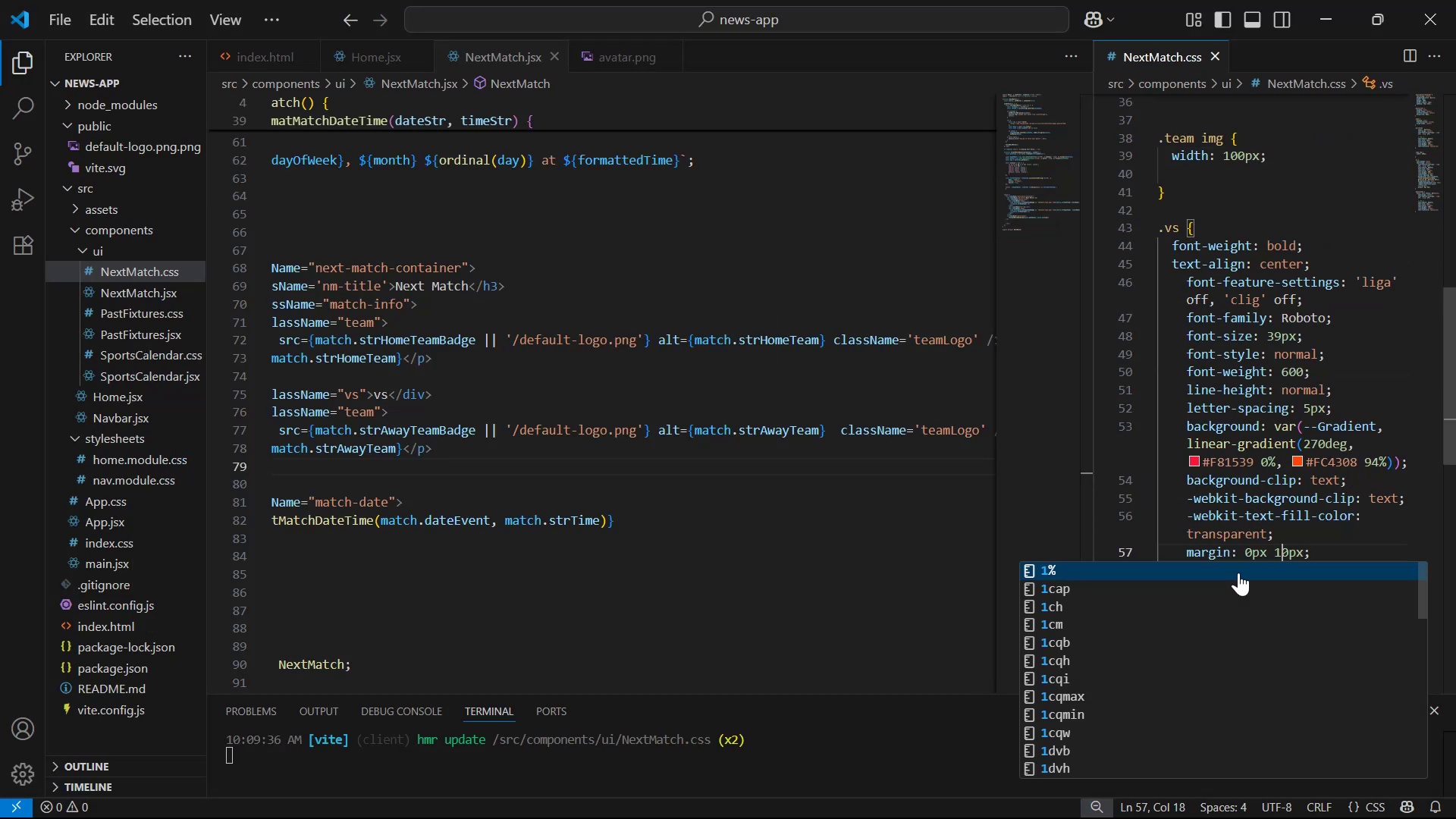 
key(Alt+AltLeft)
 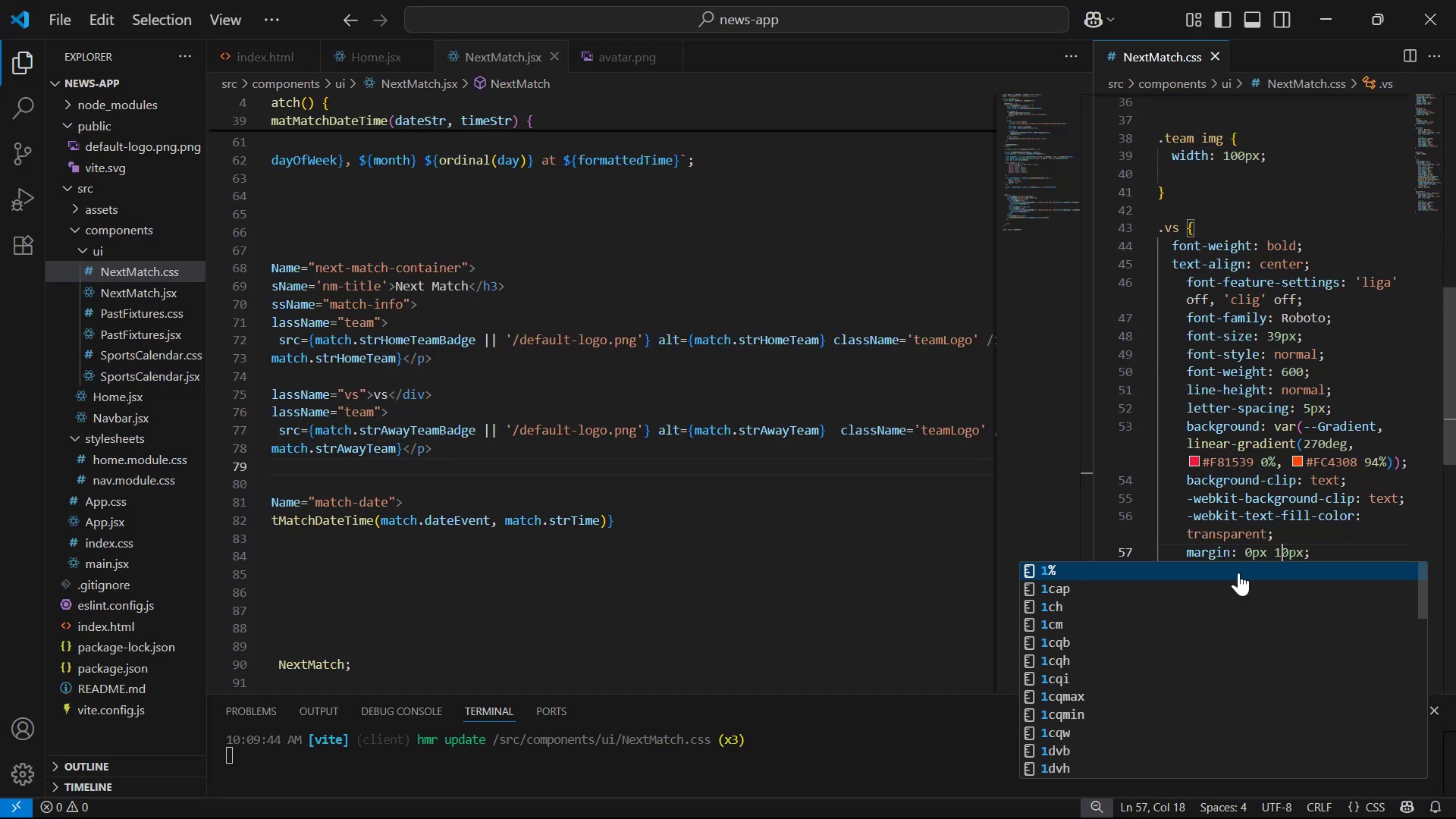 
key(Alt+Tab)
 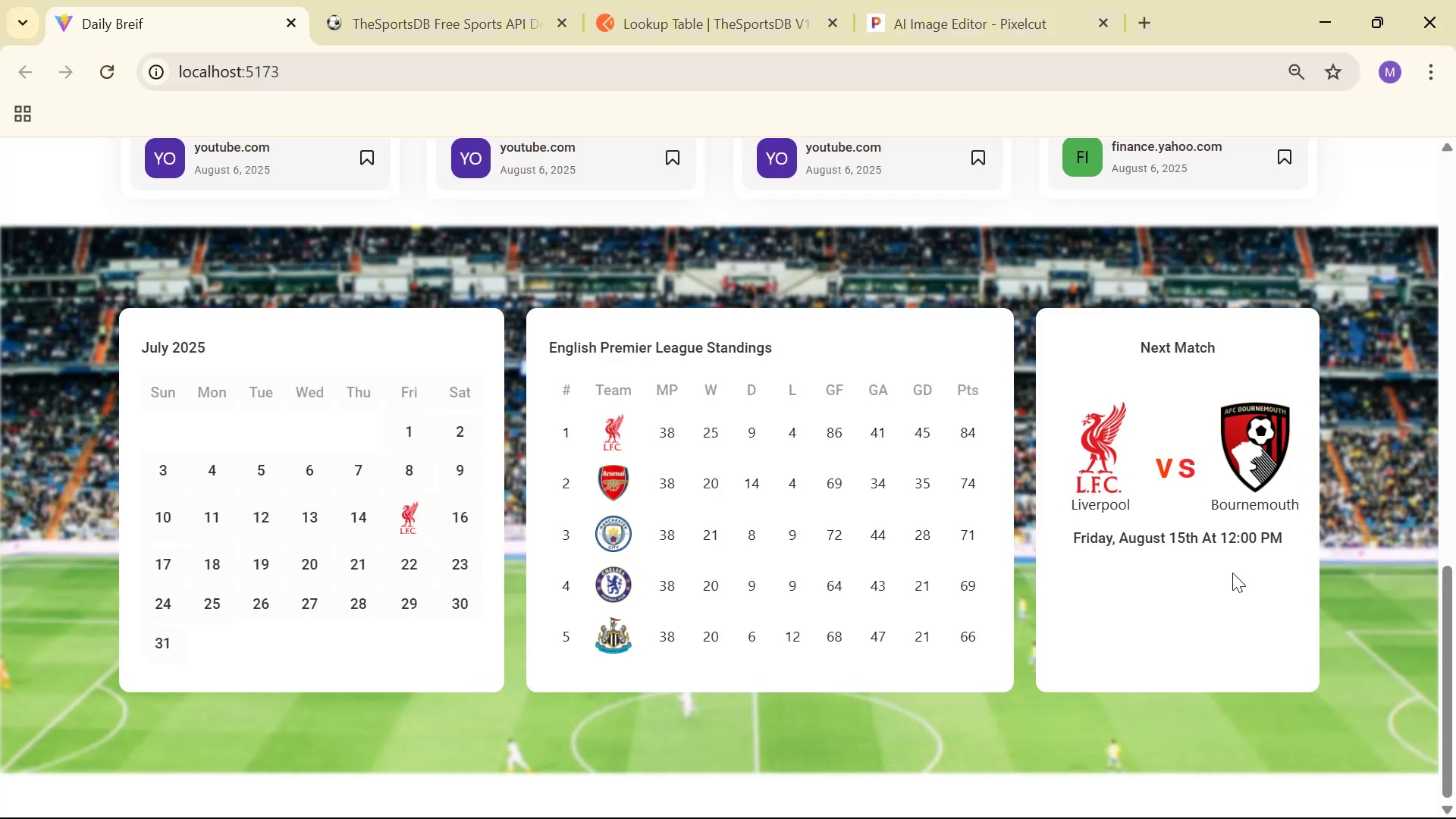 
key(Alt+AltLeft)
 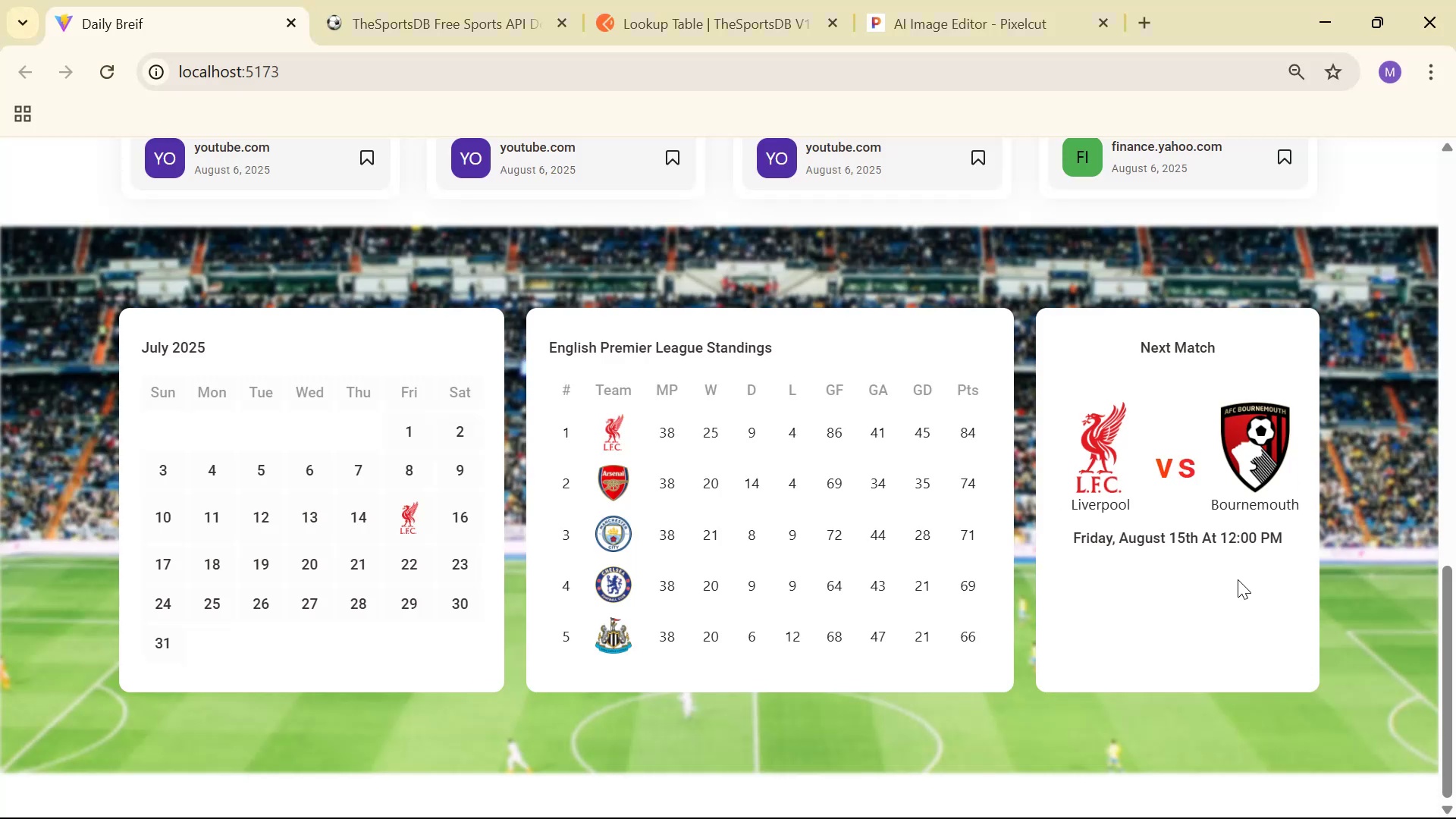 
key(Alt+Tab)
 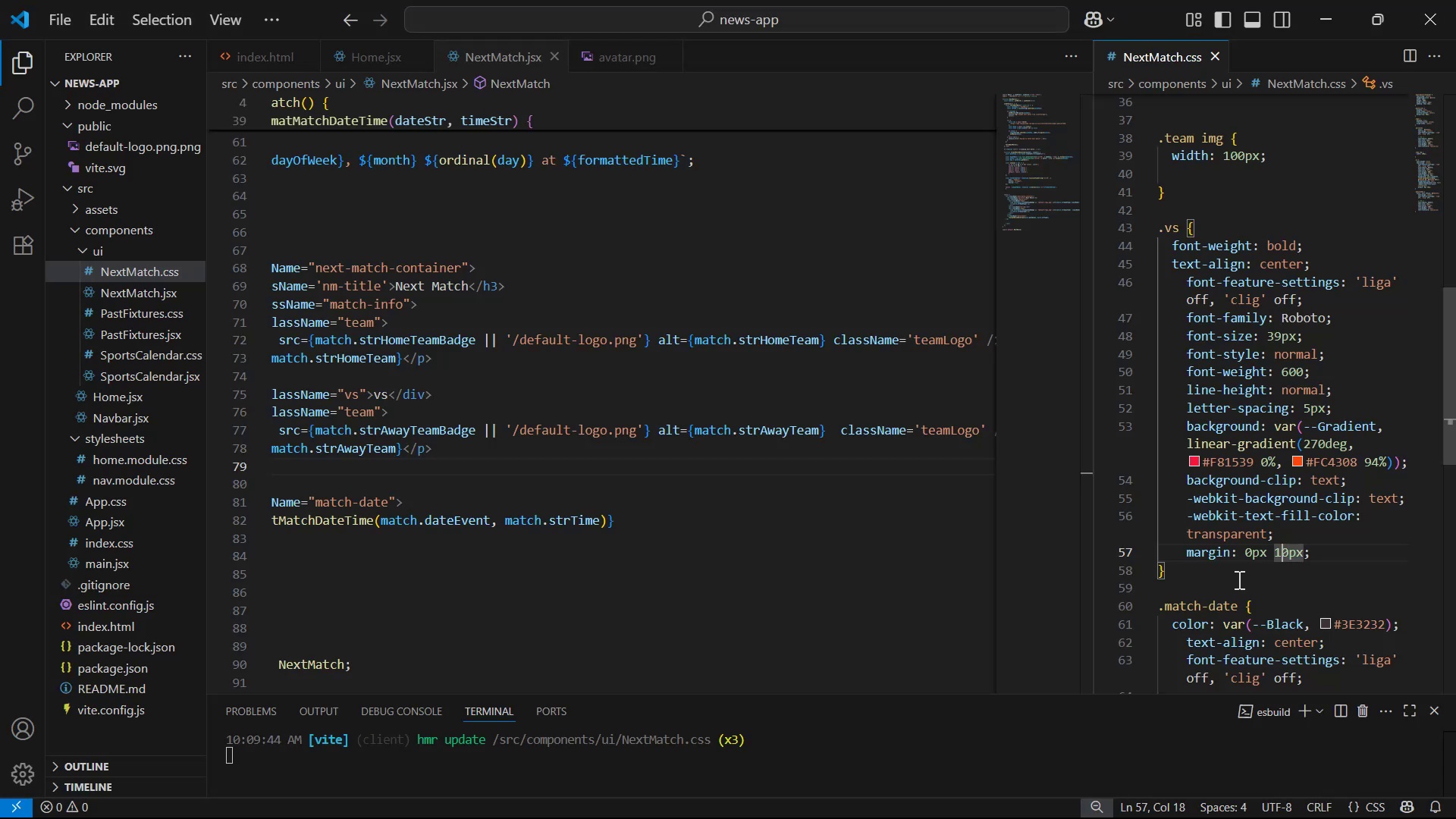 
key(ArrowRight)
 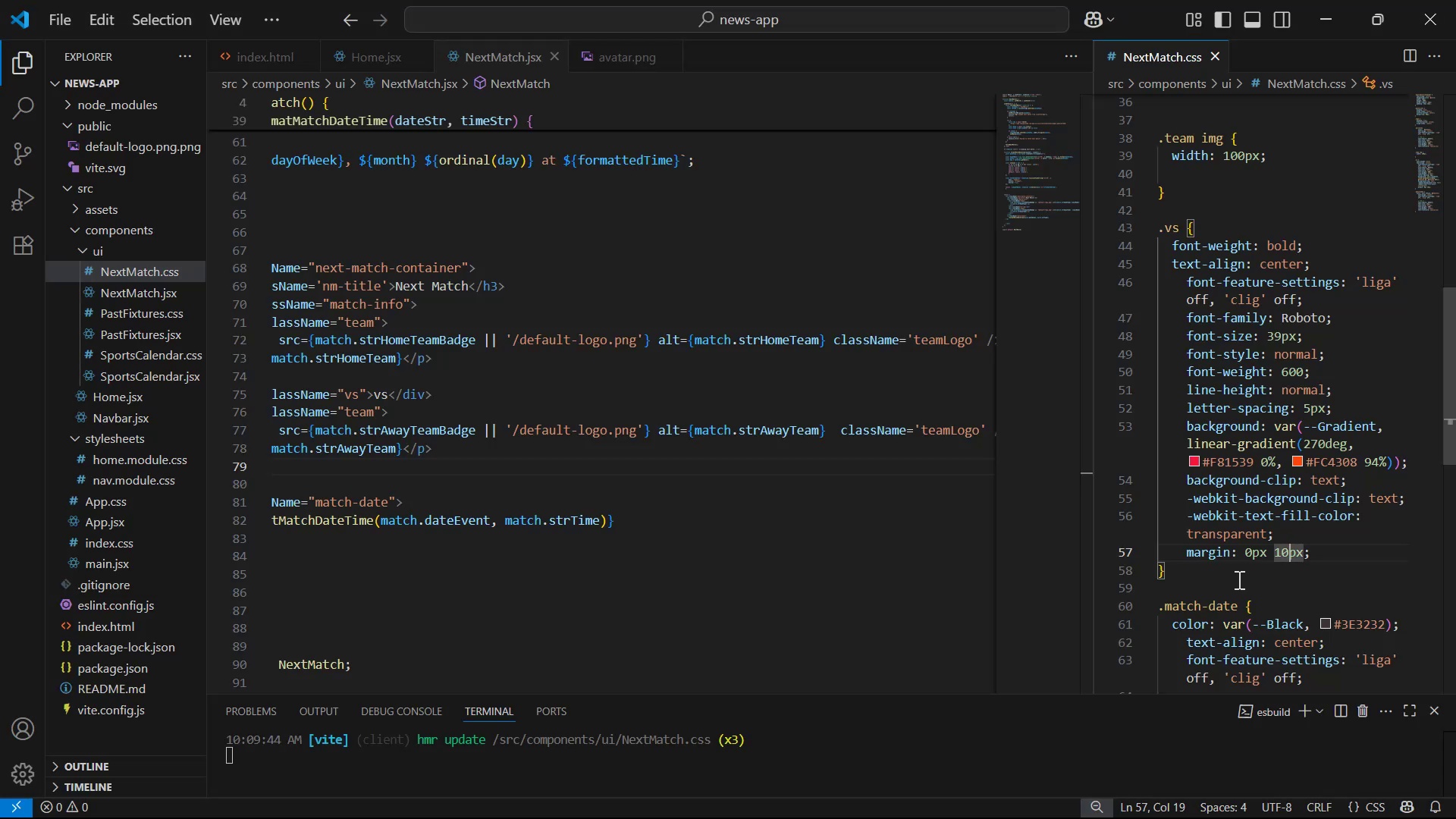 
key(Backspace)
 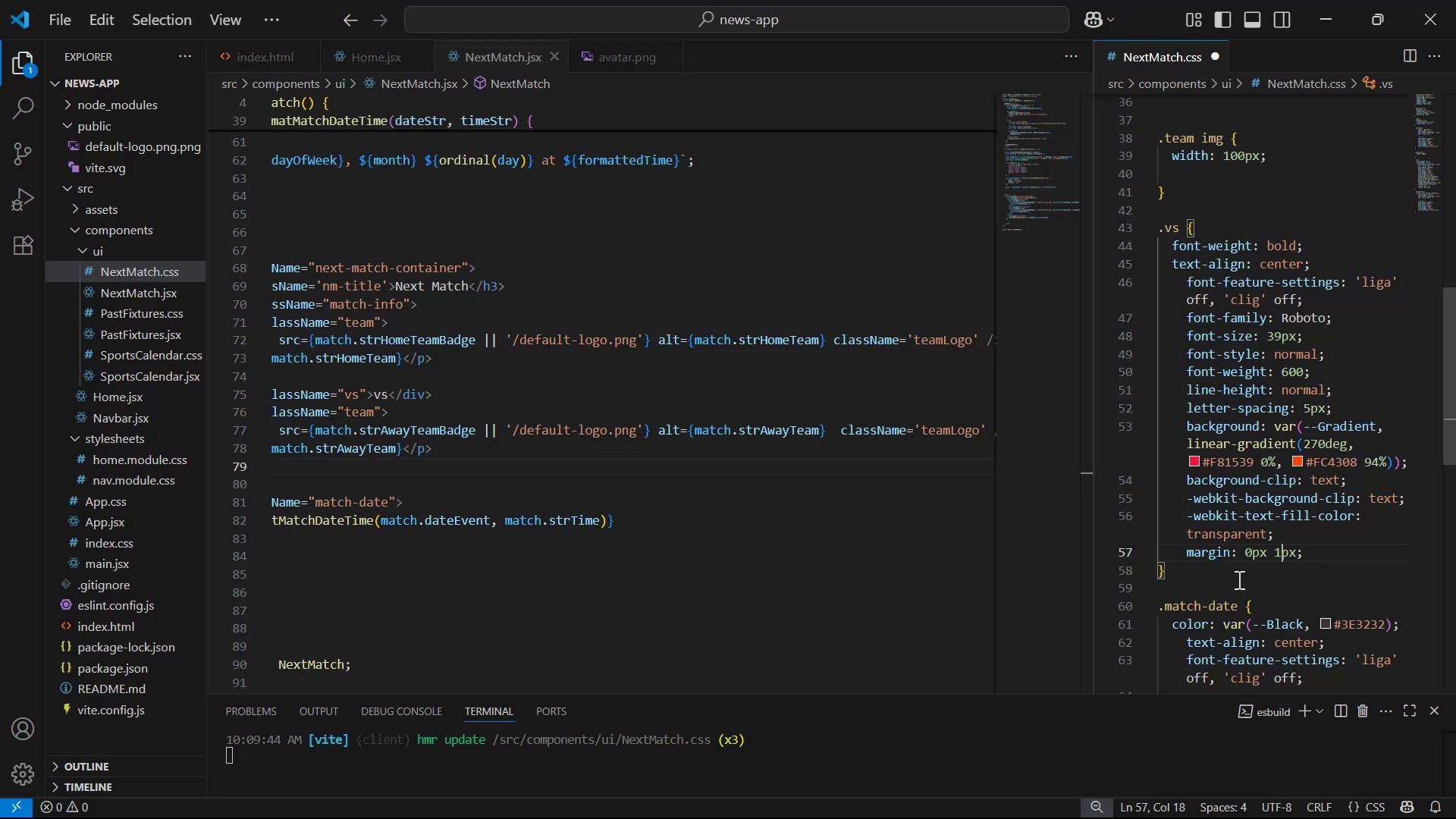 
key(5)
 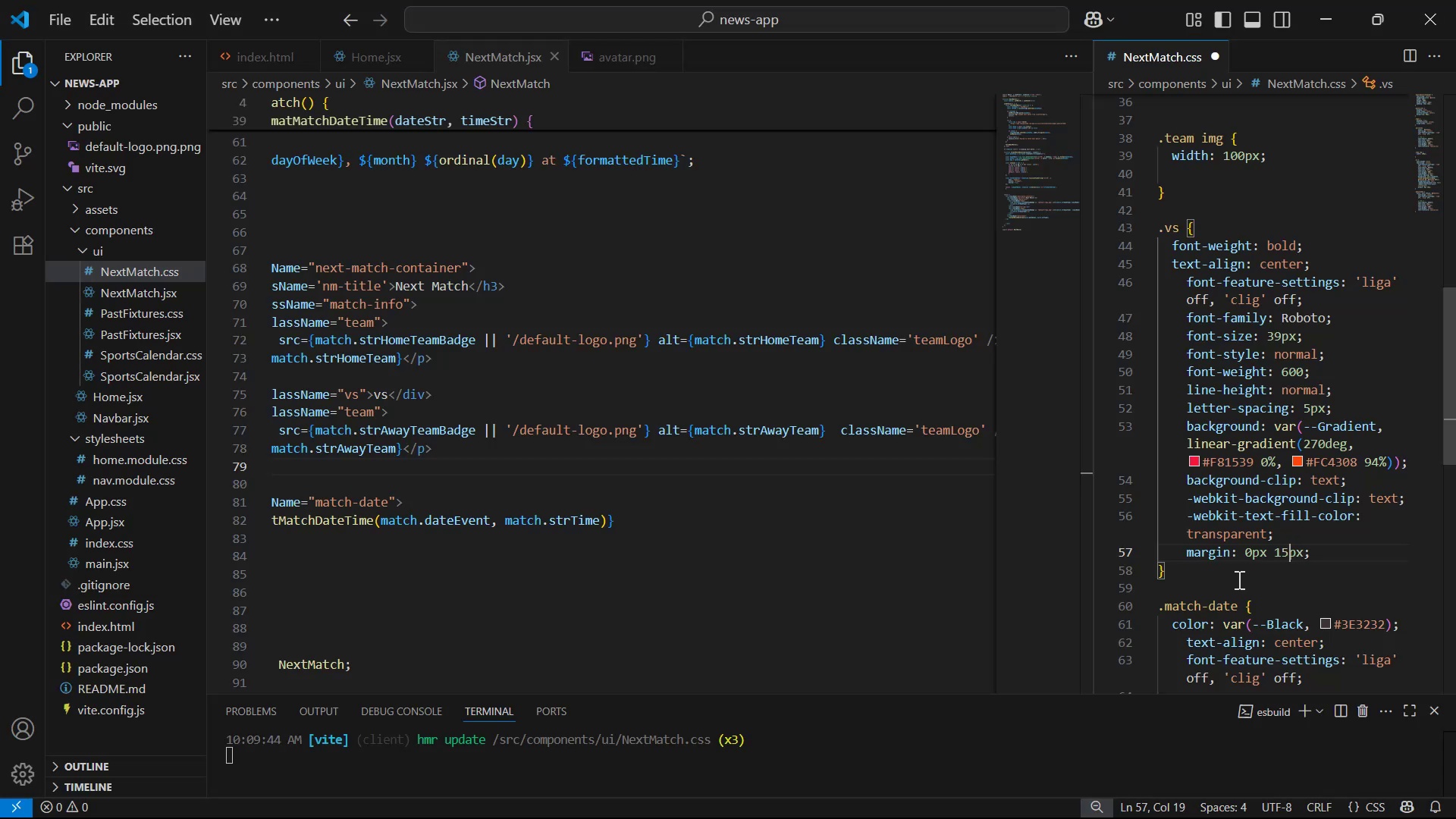 
key(Control+ControlLeft)
 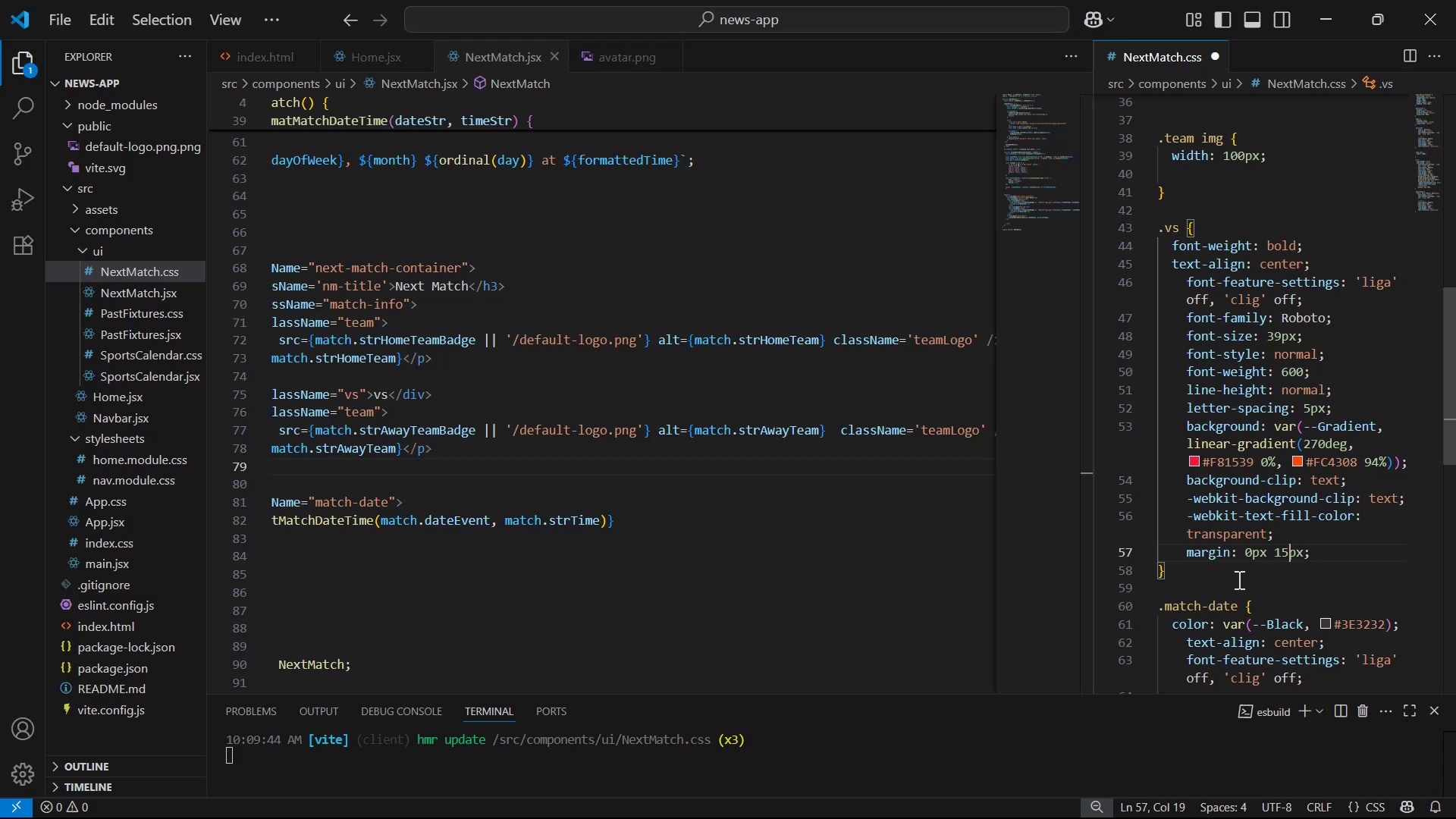 
key(Control+S)
 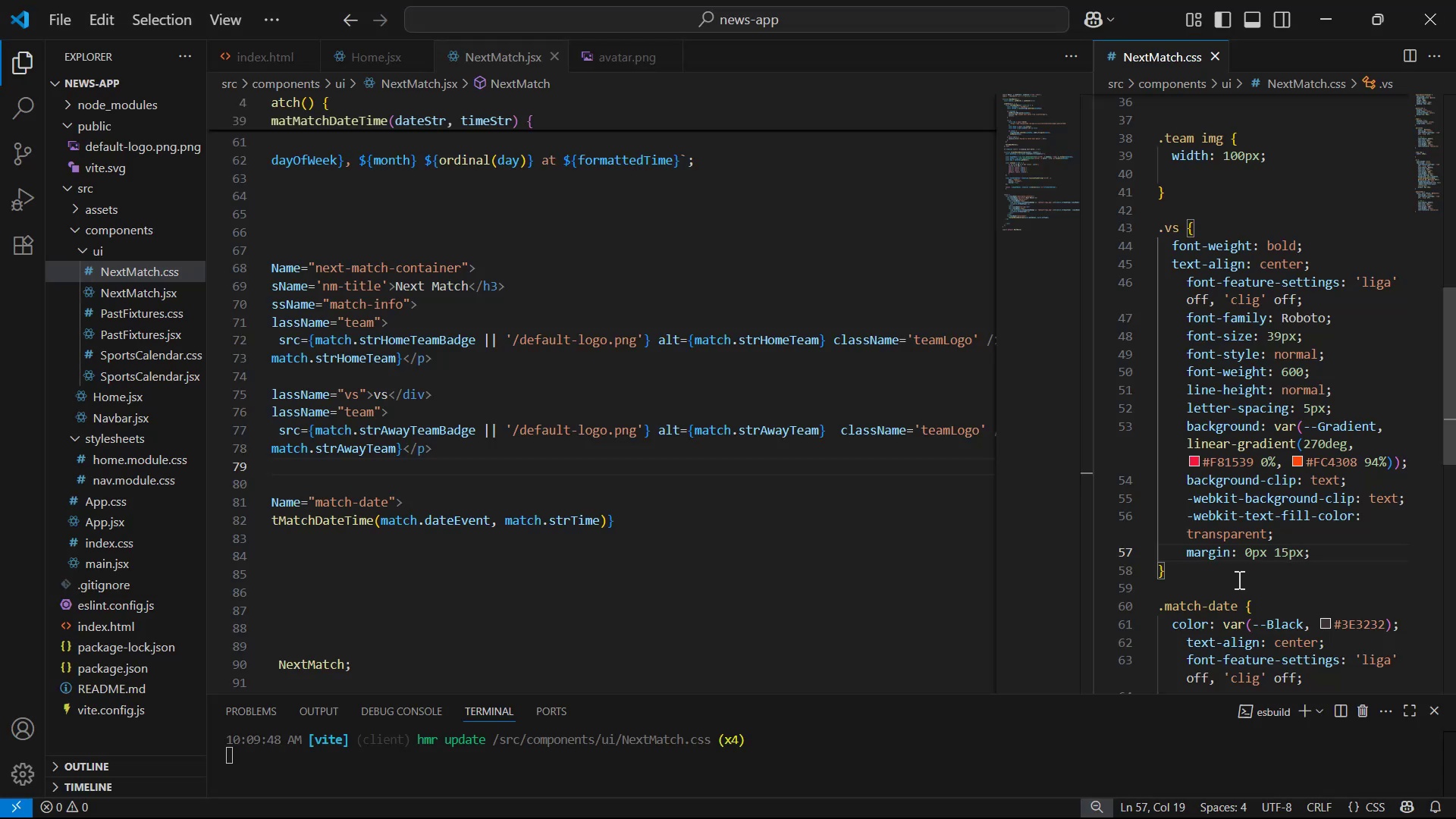 
key(Alt+AltLeft)
 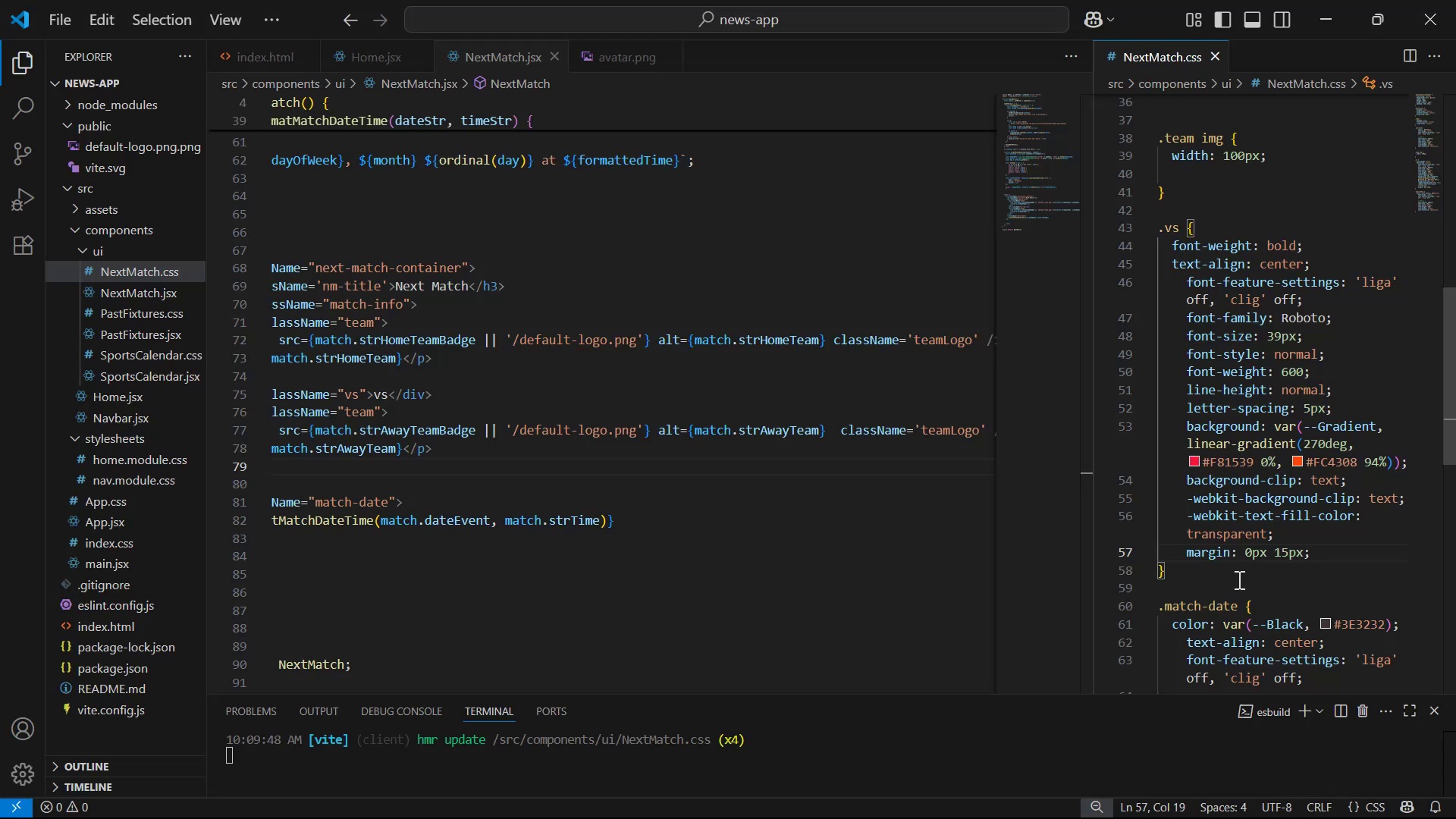 
key(Alt+Tab)
 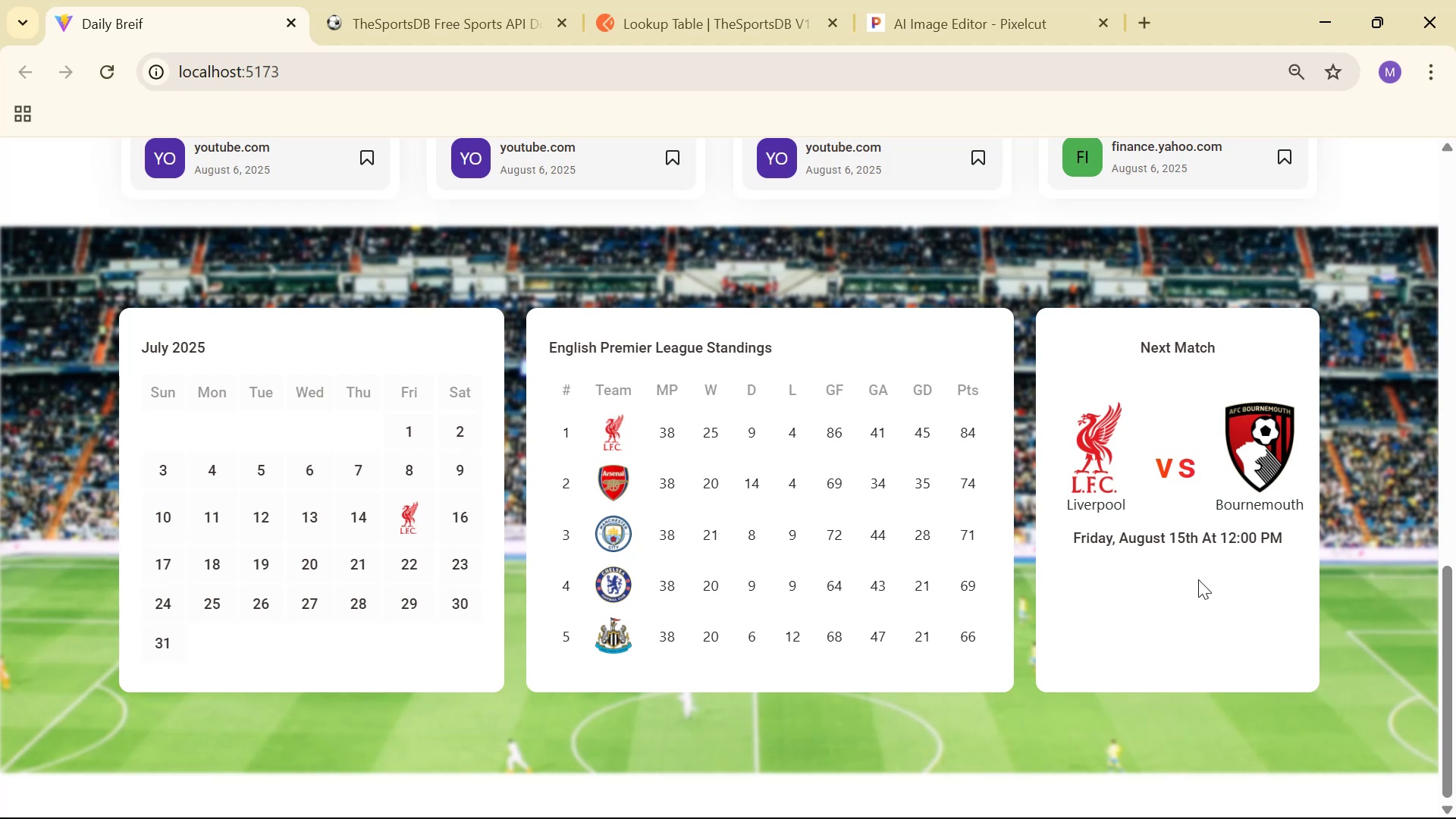 
wait(8.11)
 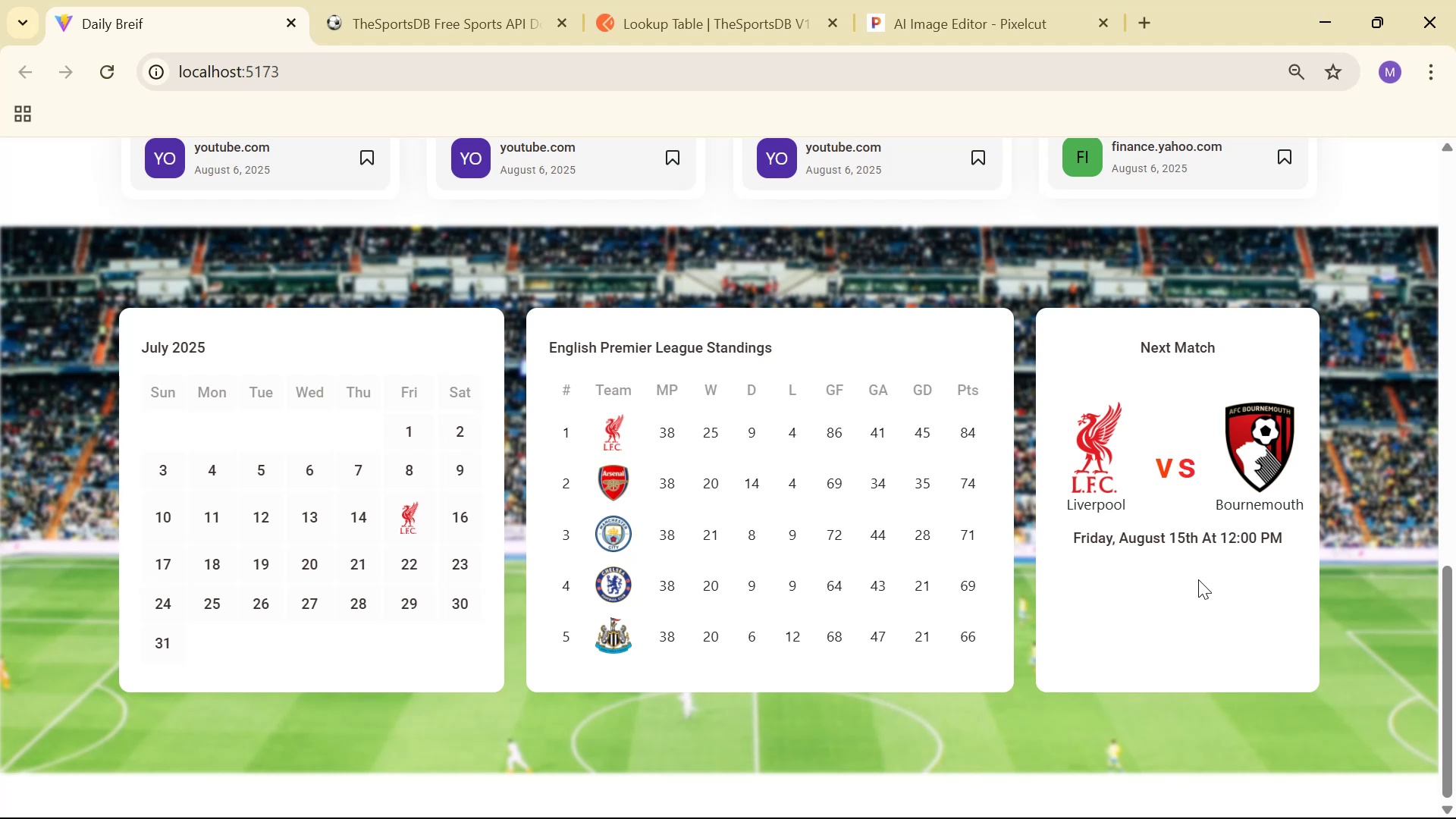 
key(Alt+AltLeft)
 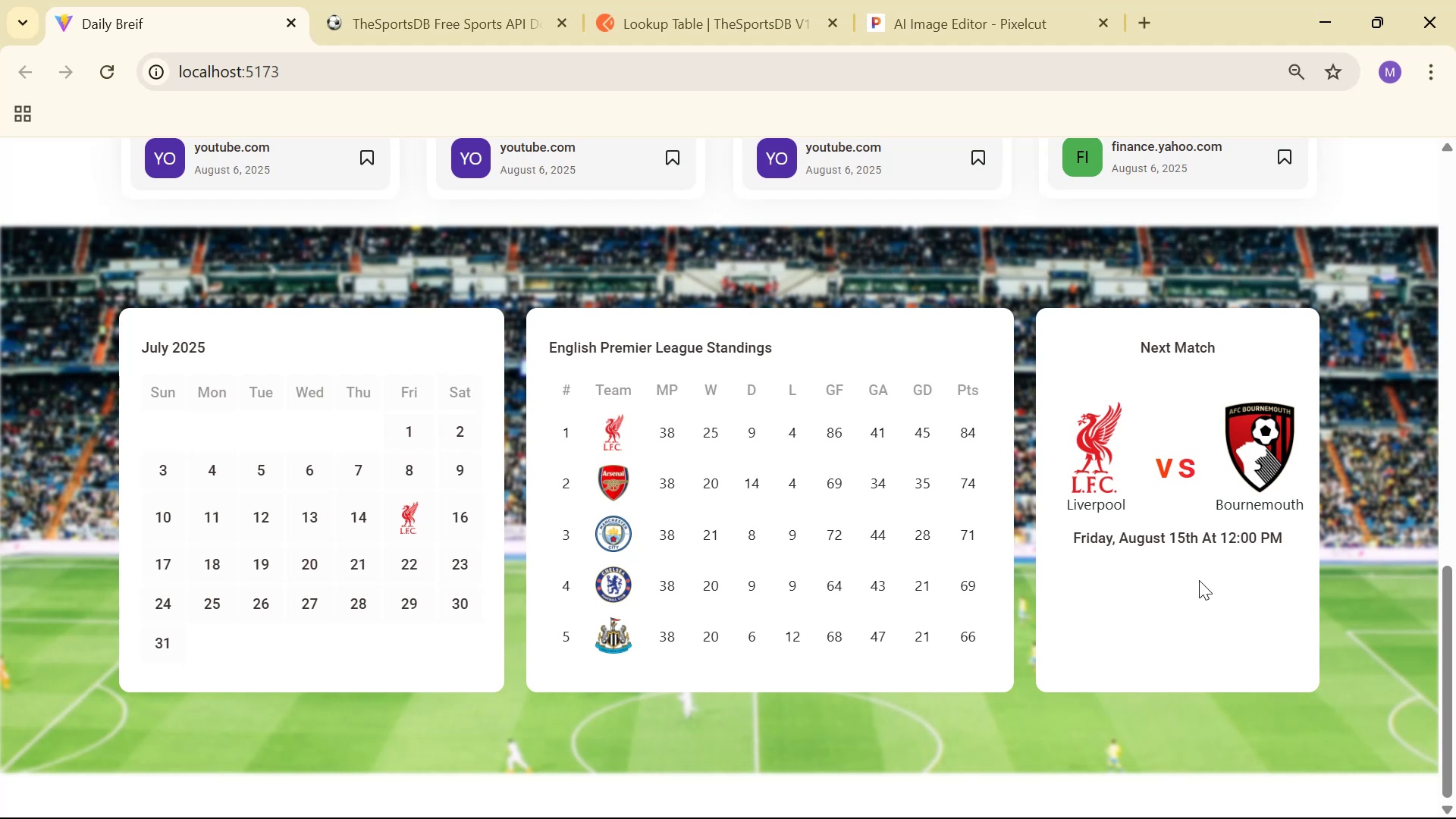 
key(Alt+Tab)
 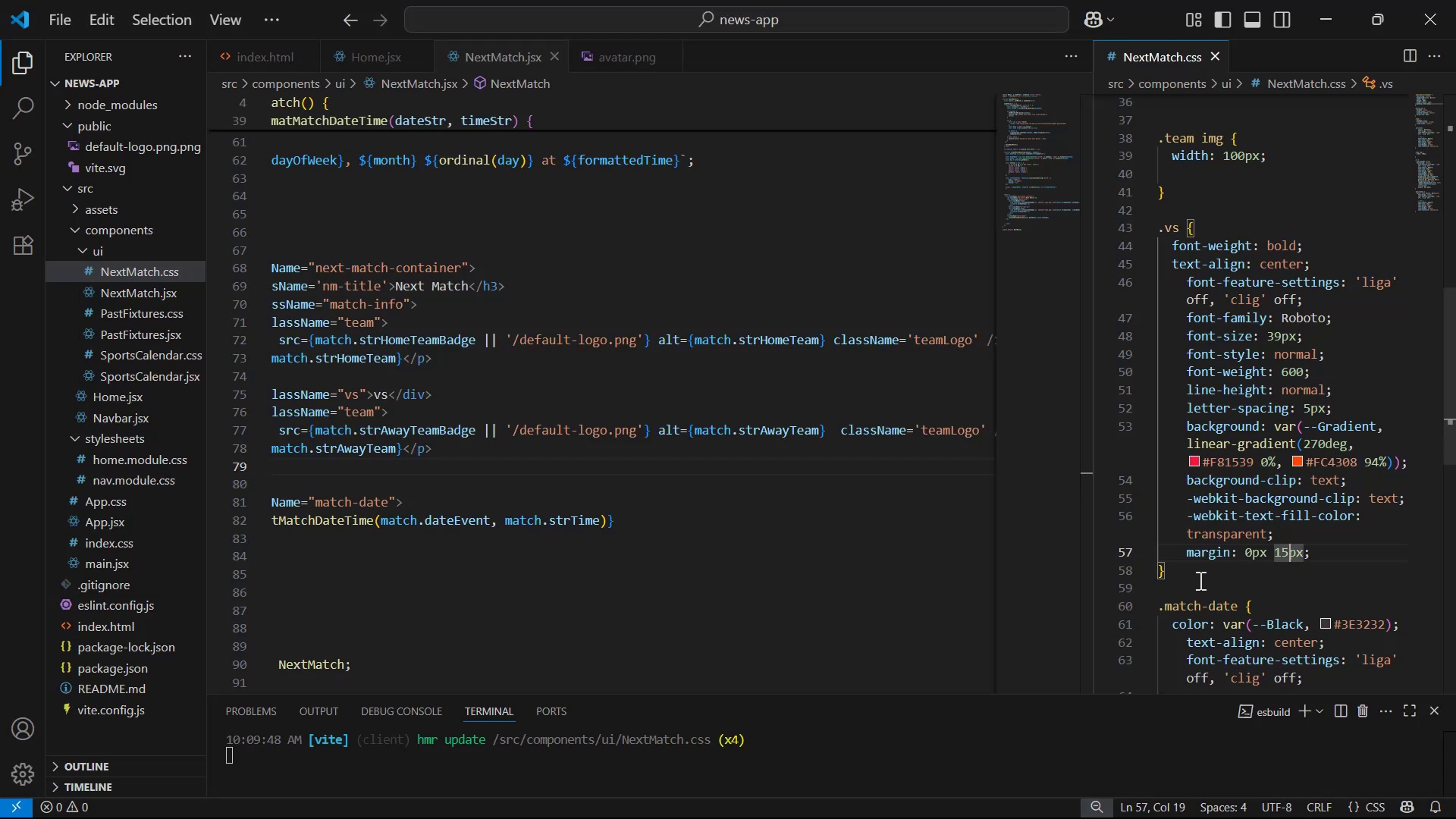 
scroll: coordinate [1303, 385], scroll_direction: up, amount: 9.0
 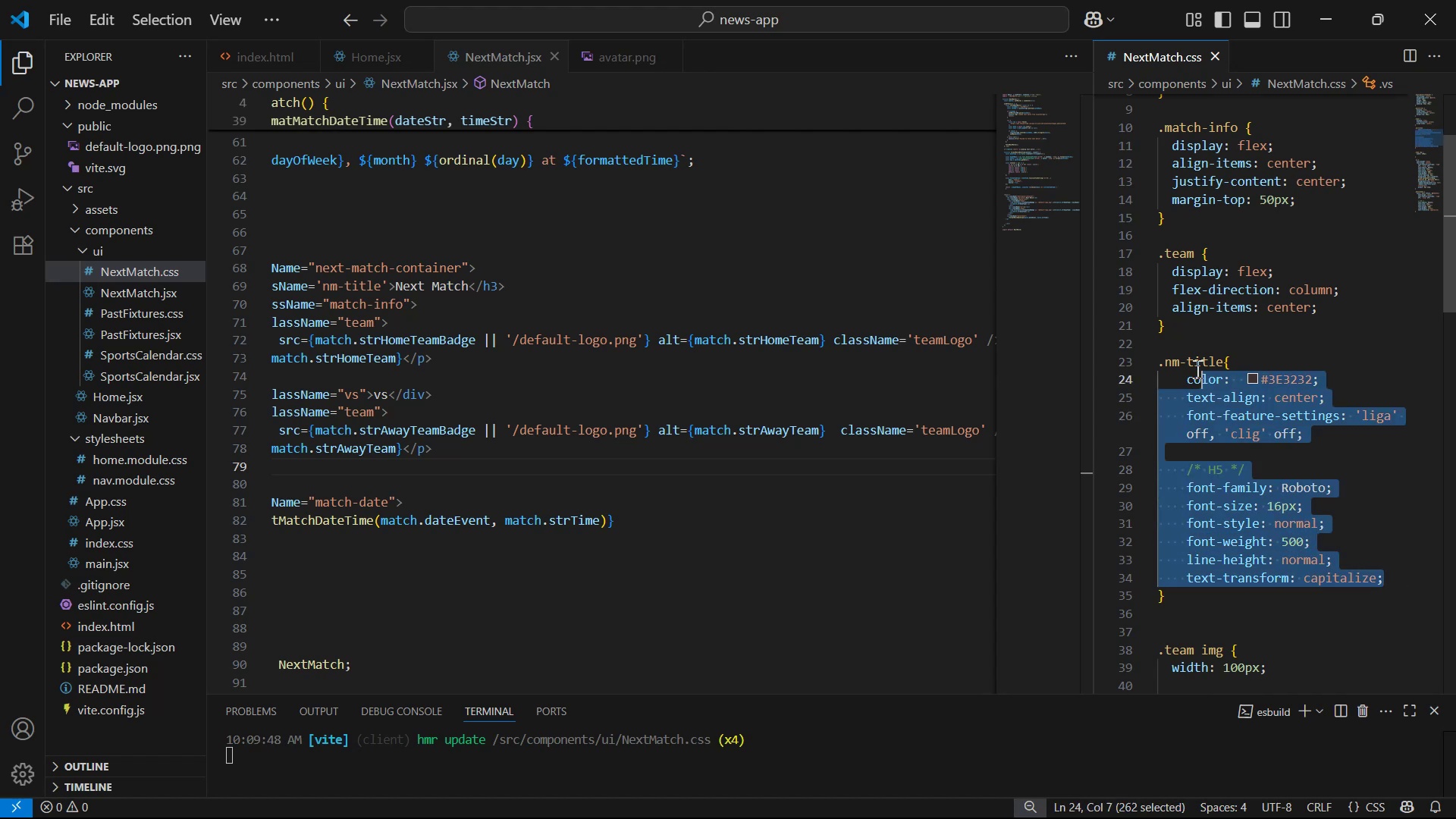 
key(Control+C)
 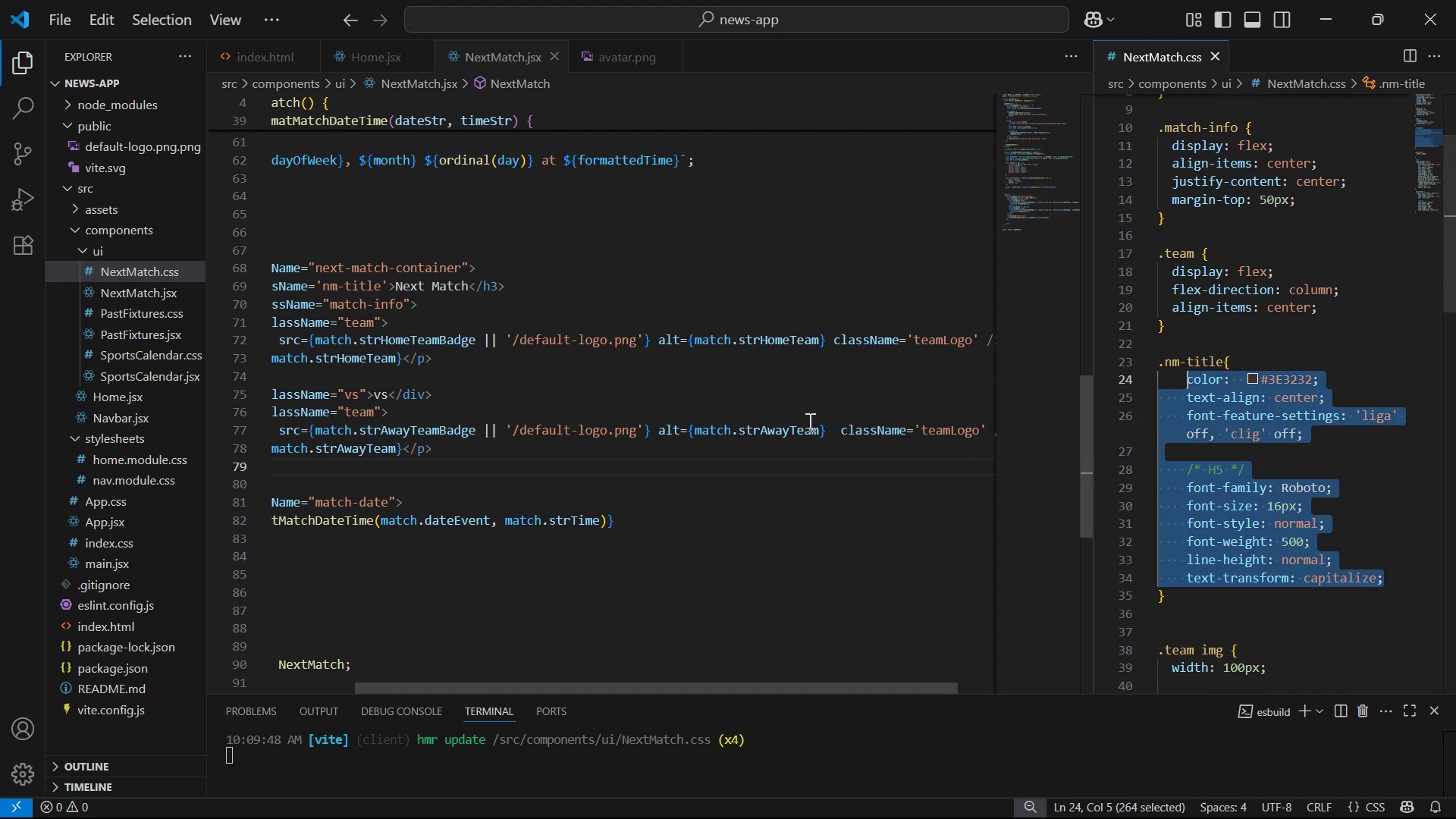 
scroll: coordinate [1336, 508], scroll_direction: down, amount: 4.0
 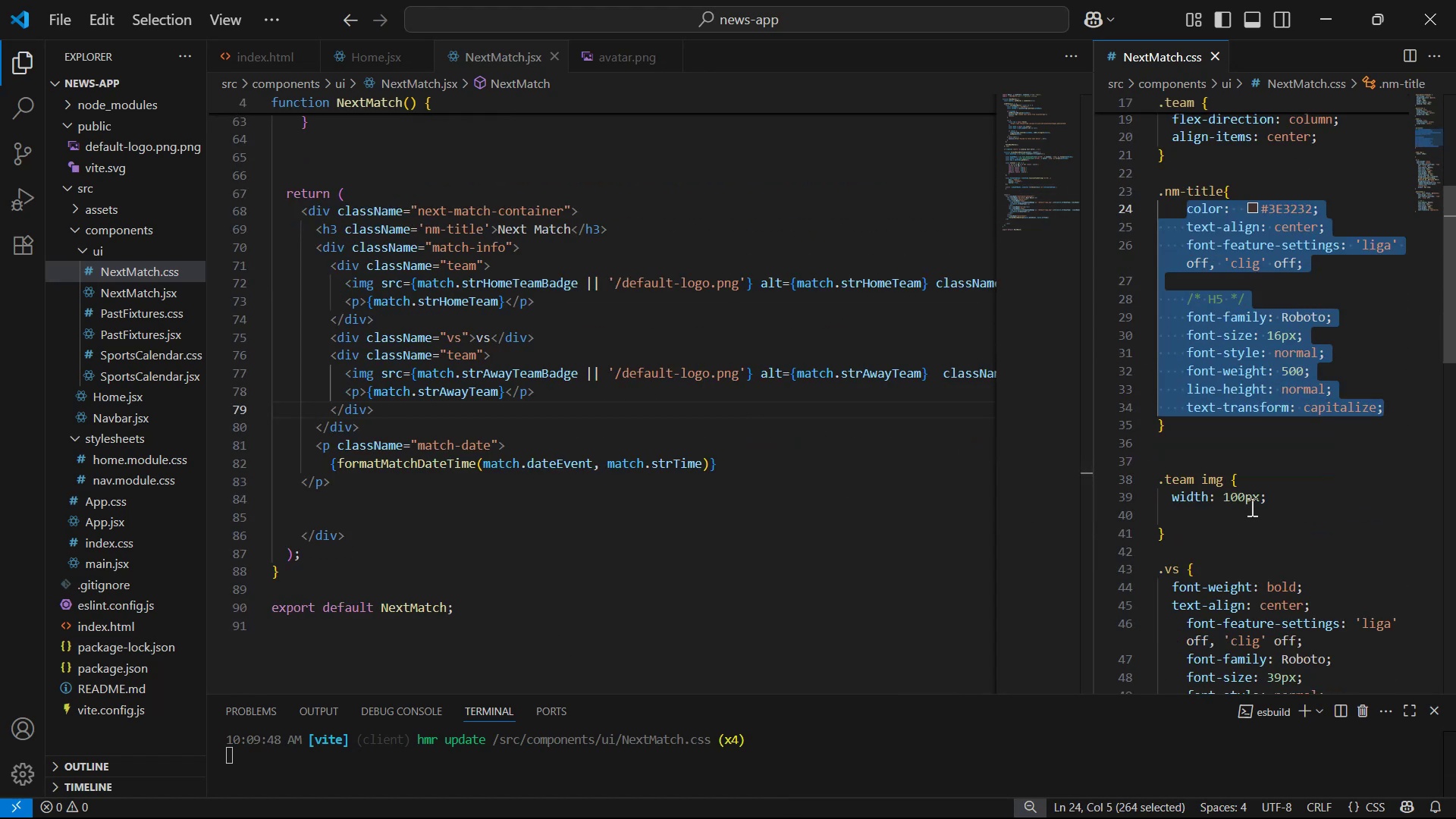 
left_click([1199, 525])
 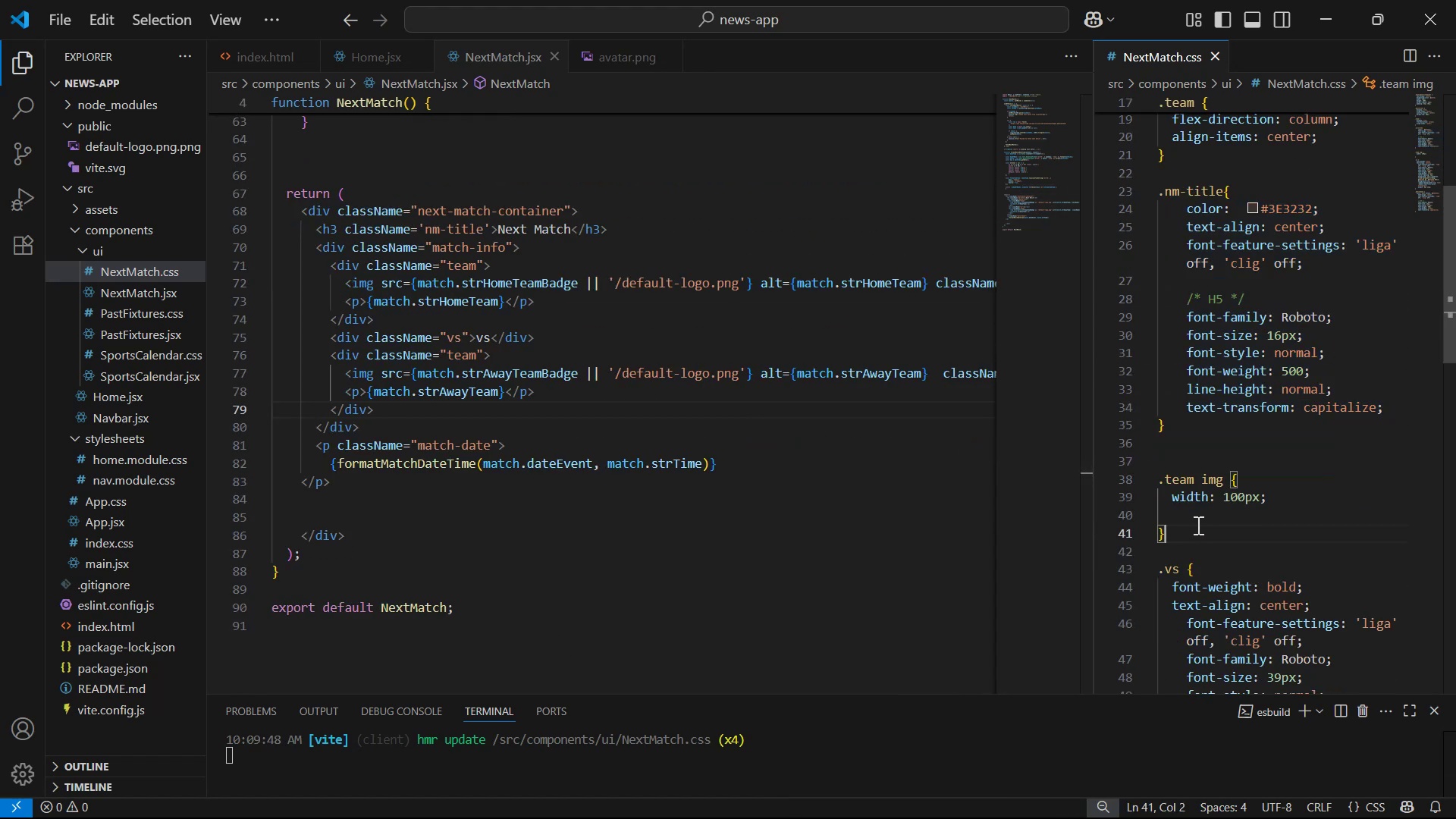 
key(Enter)
 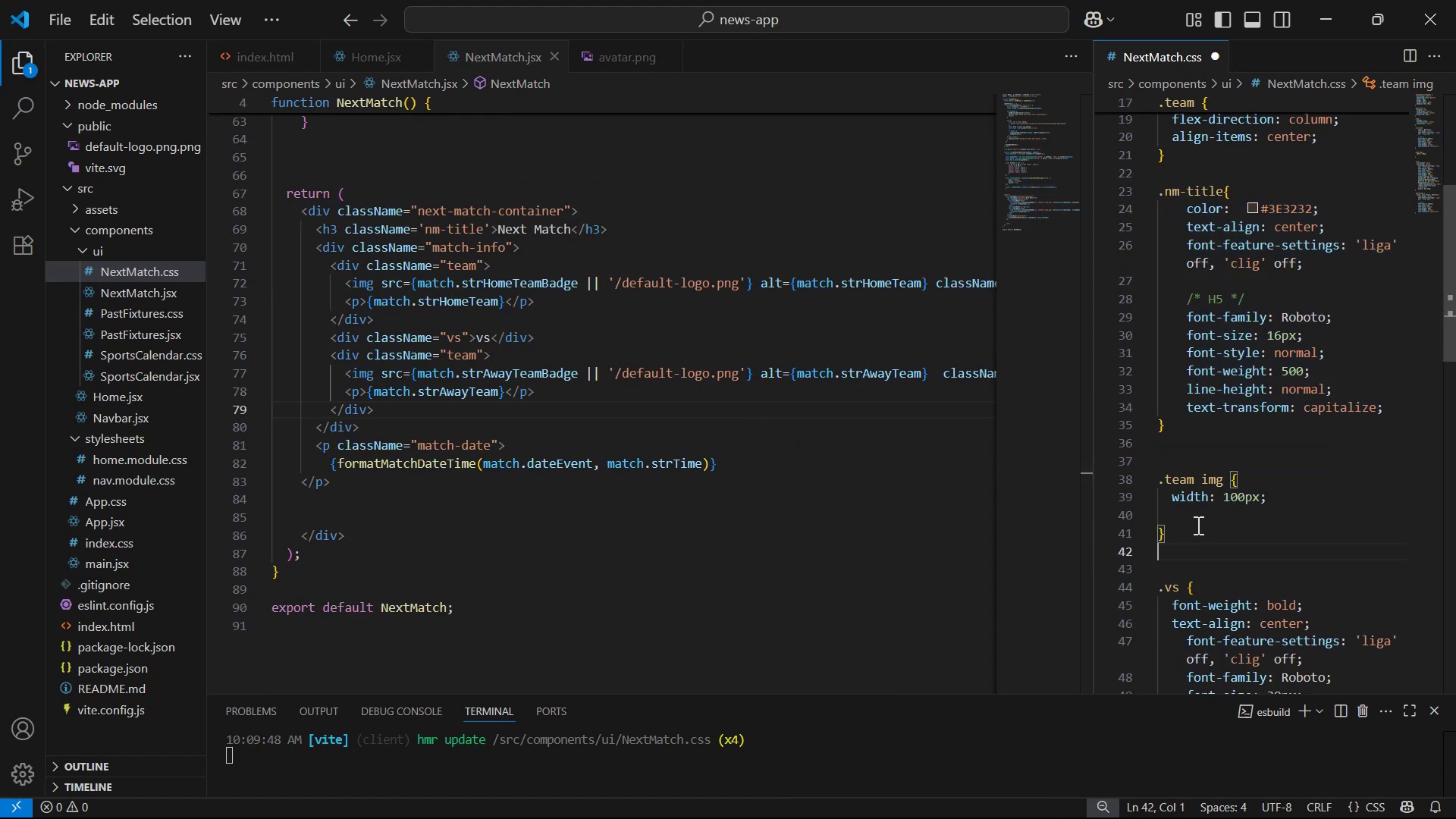 
key(Enter)
 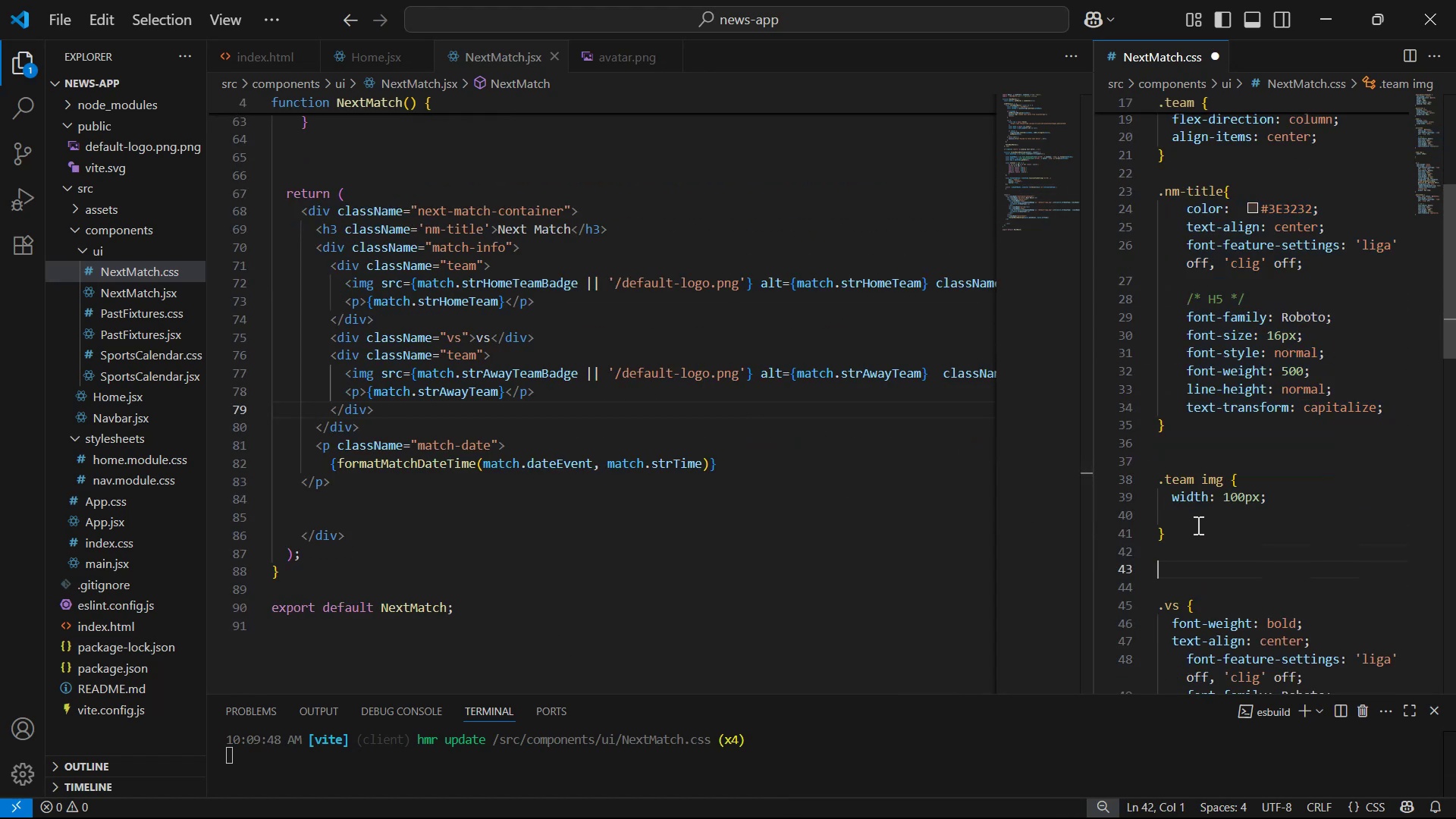 
type(.te)
 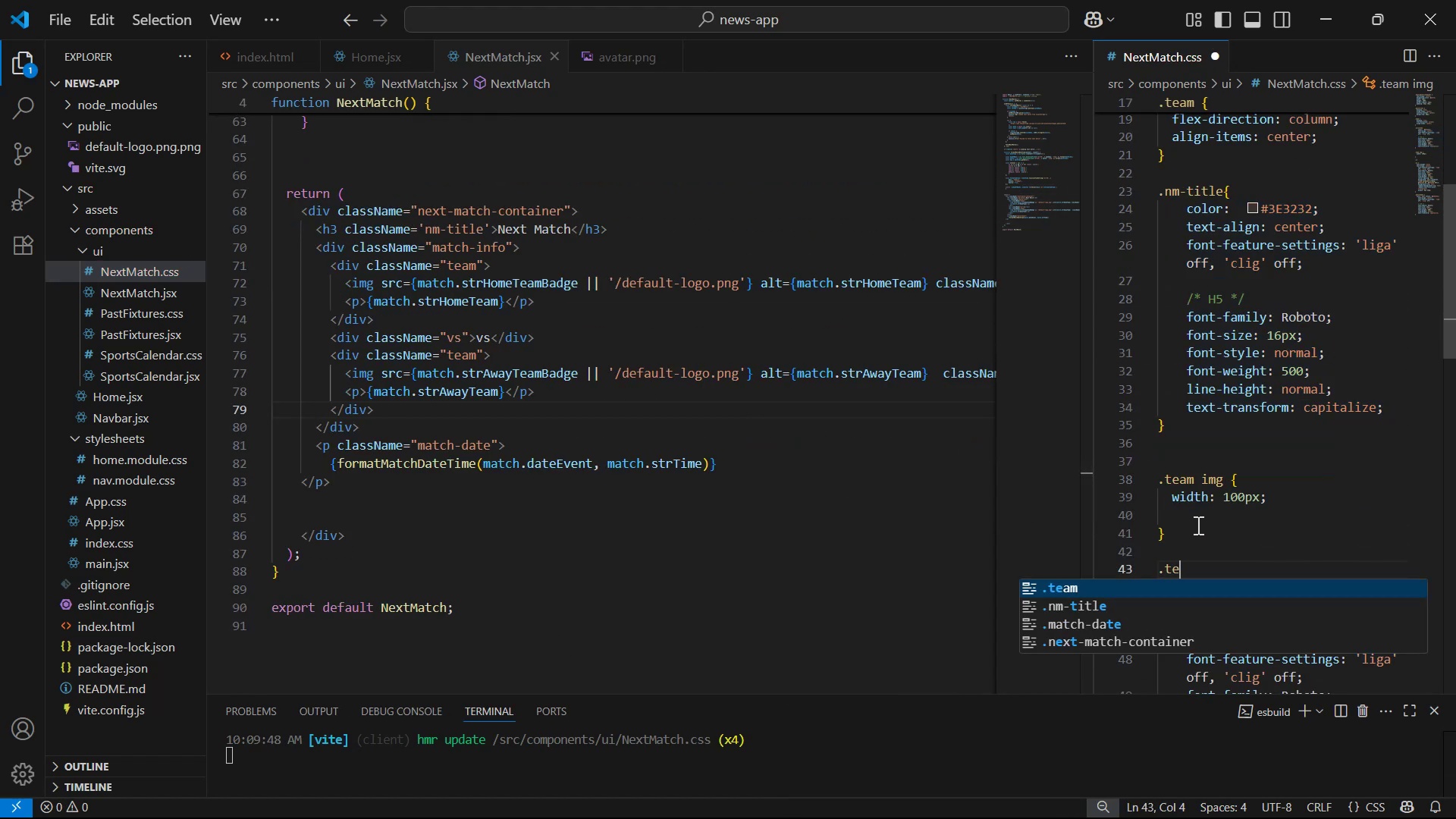 
key(Enter)
 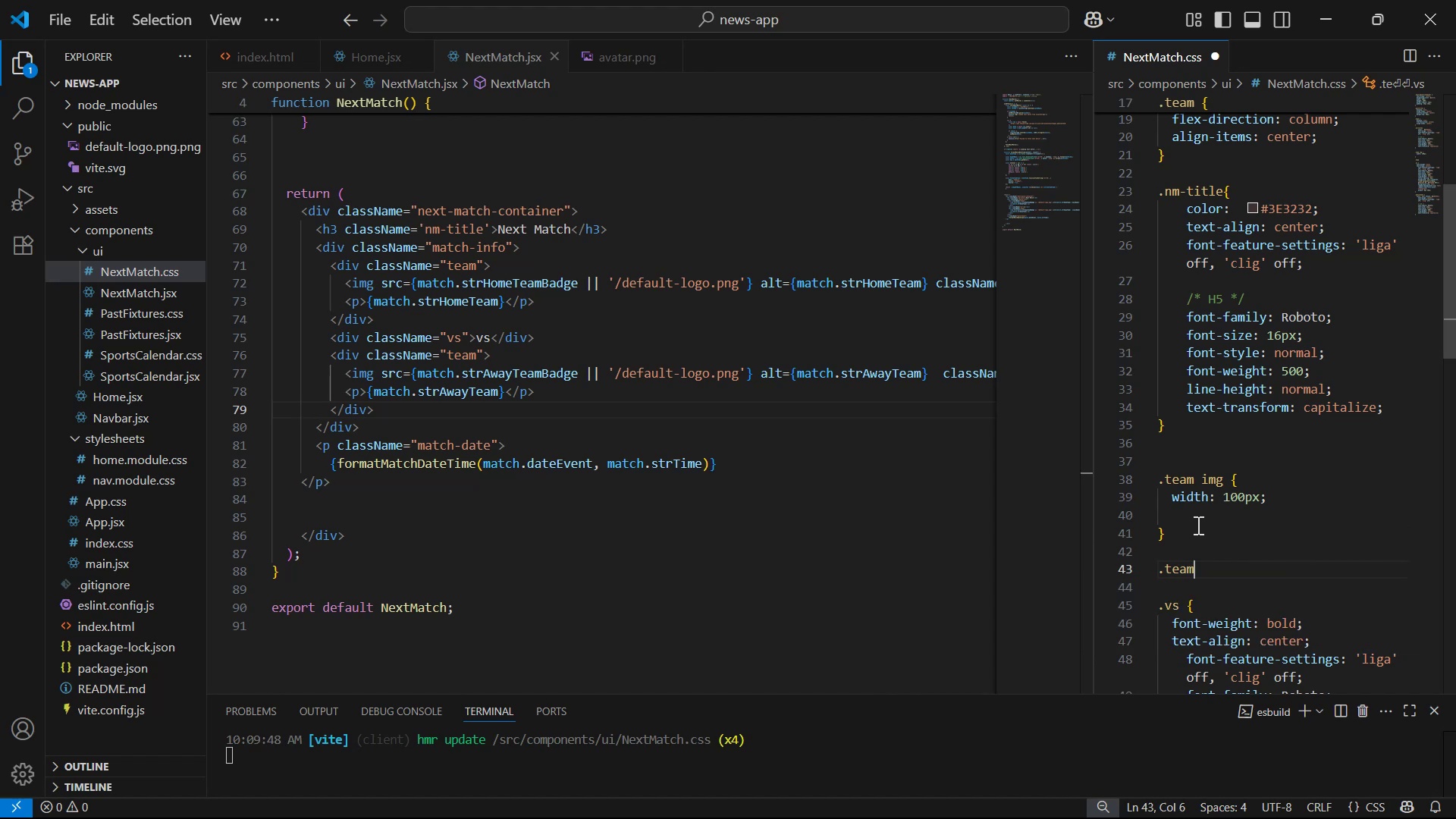 
key(Space)
 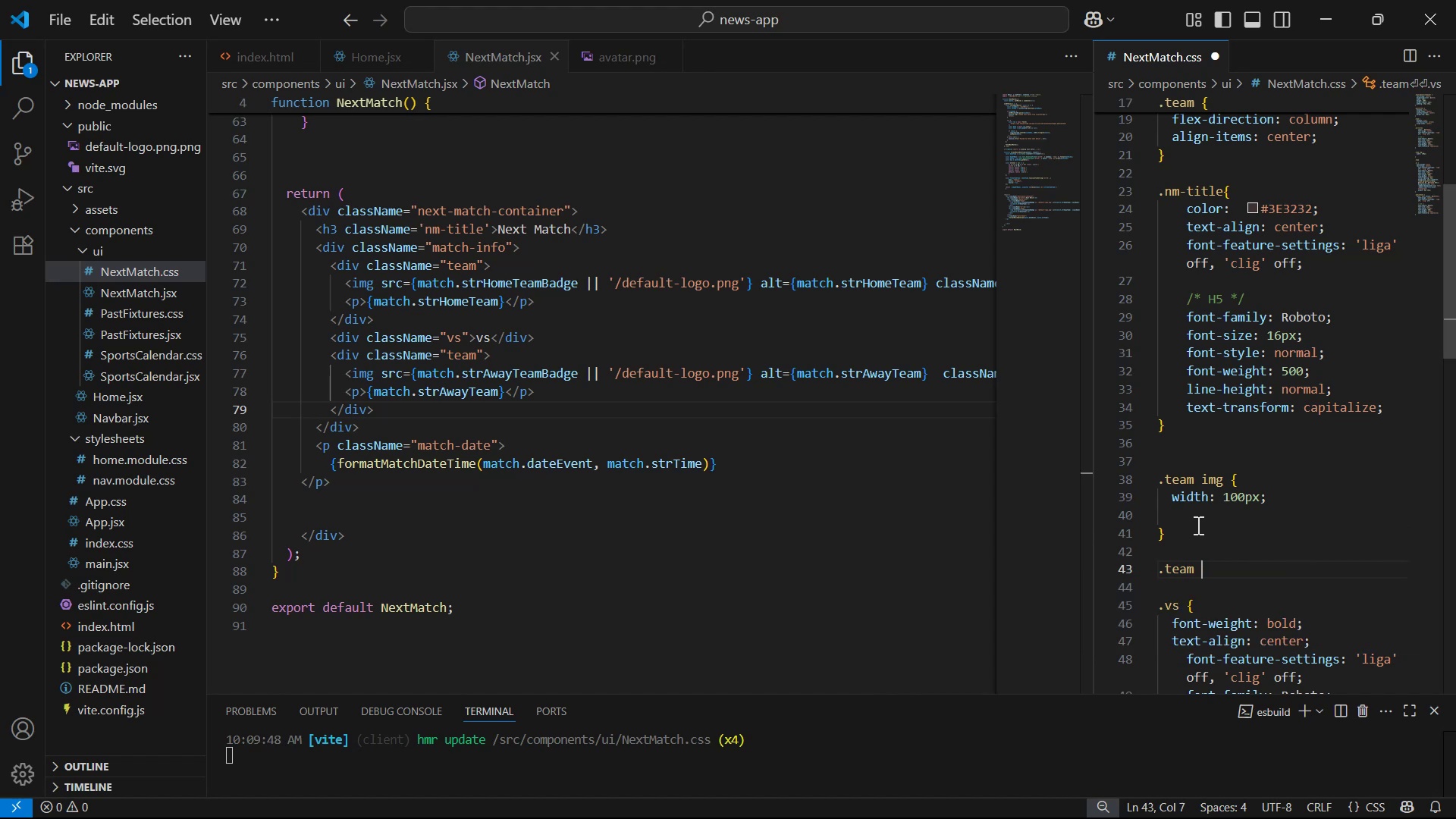 
key(P)
 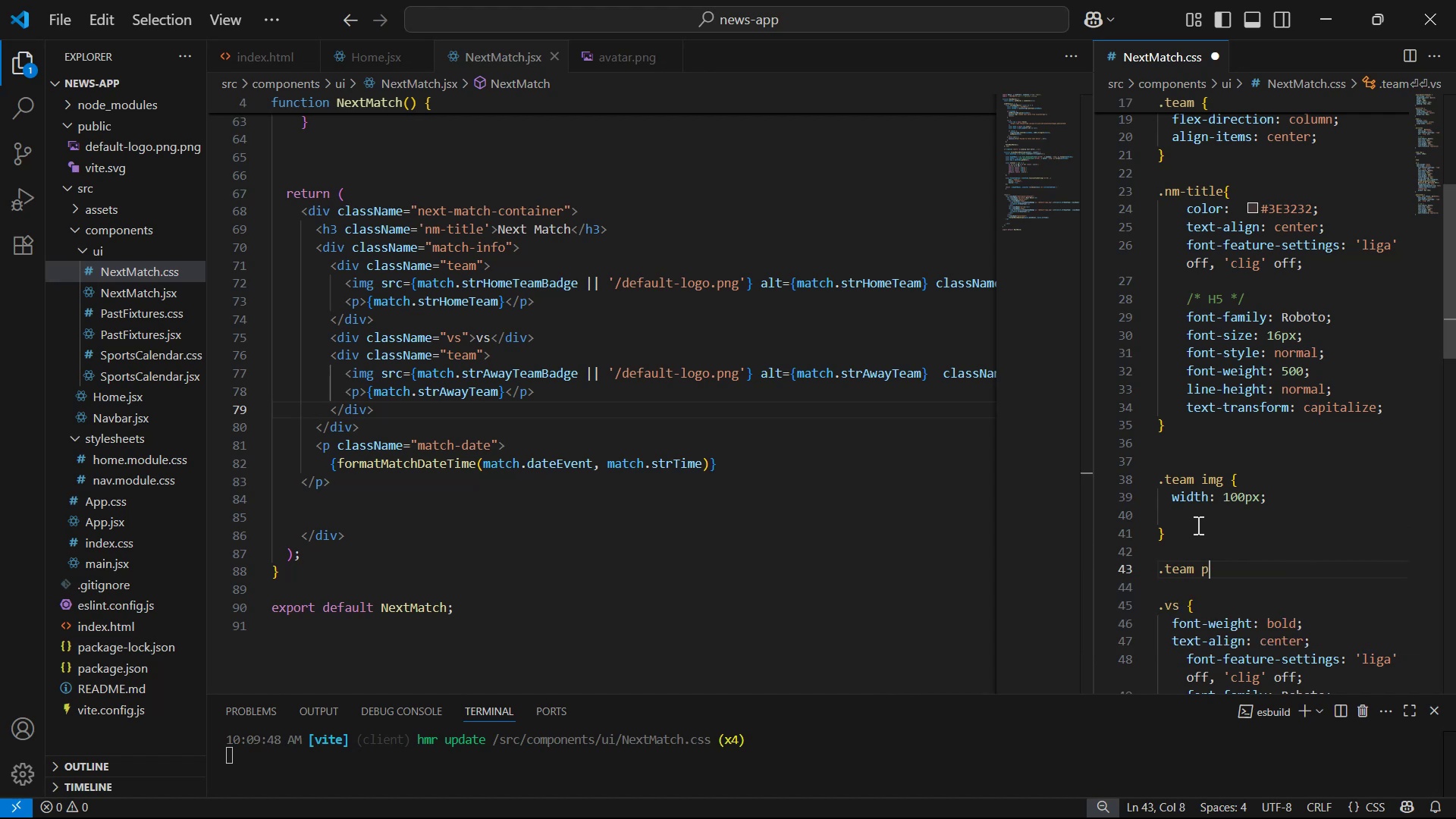 
key(Shift+ShiftLeft)
 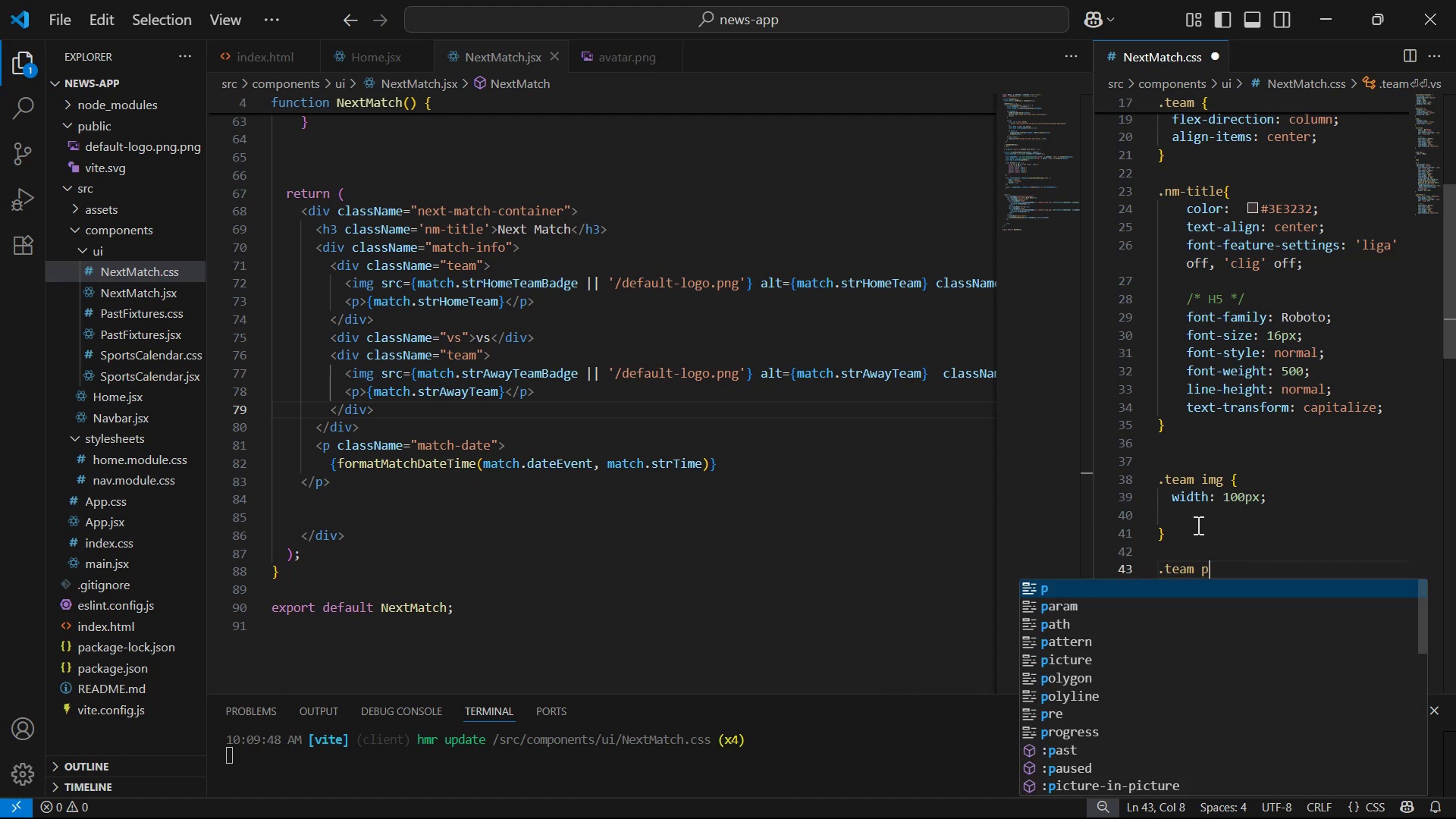 
key(Shift+BracketLeft)
 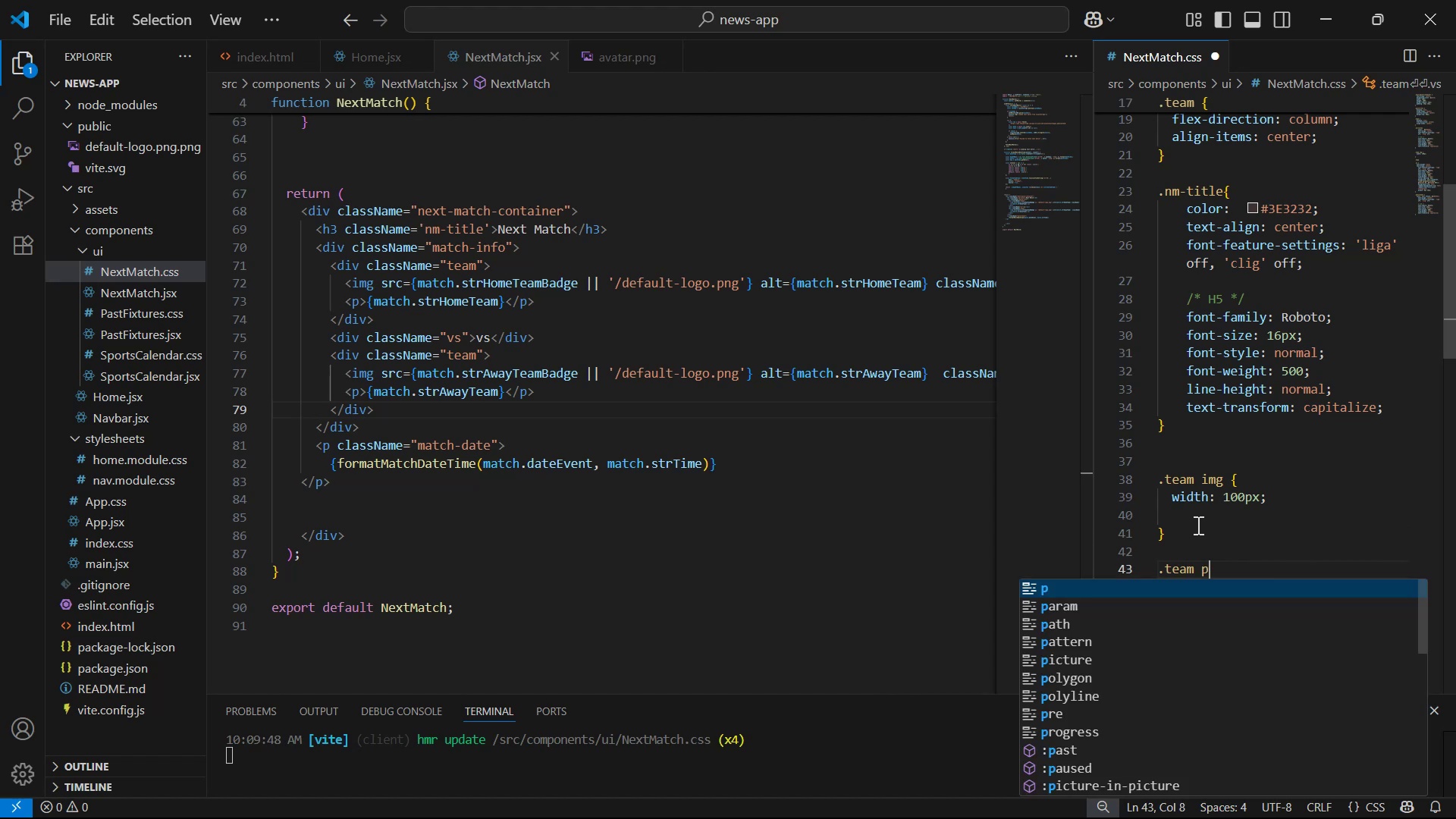 
key(Shift+Enter)
 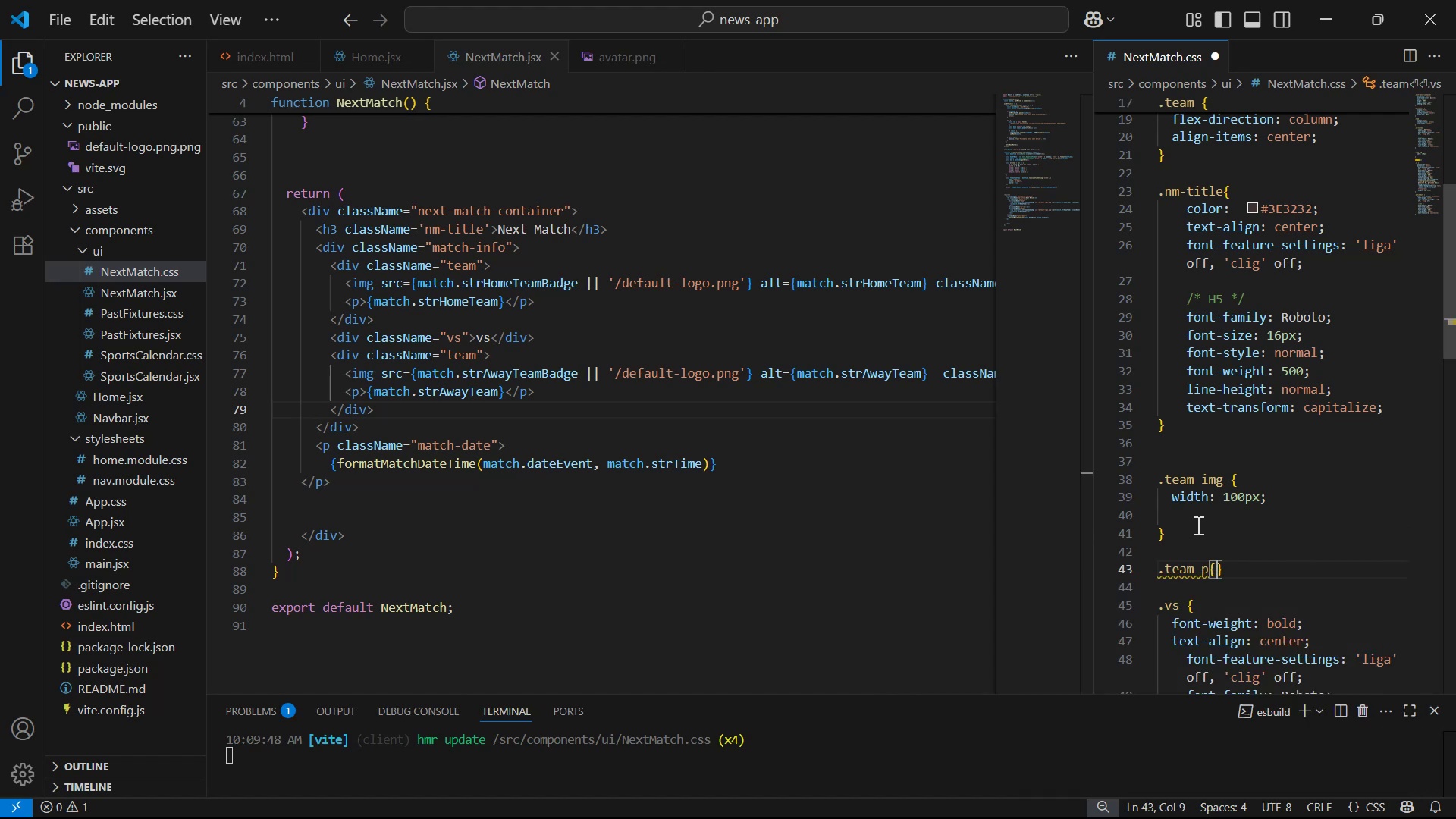 
key(Control+V)
 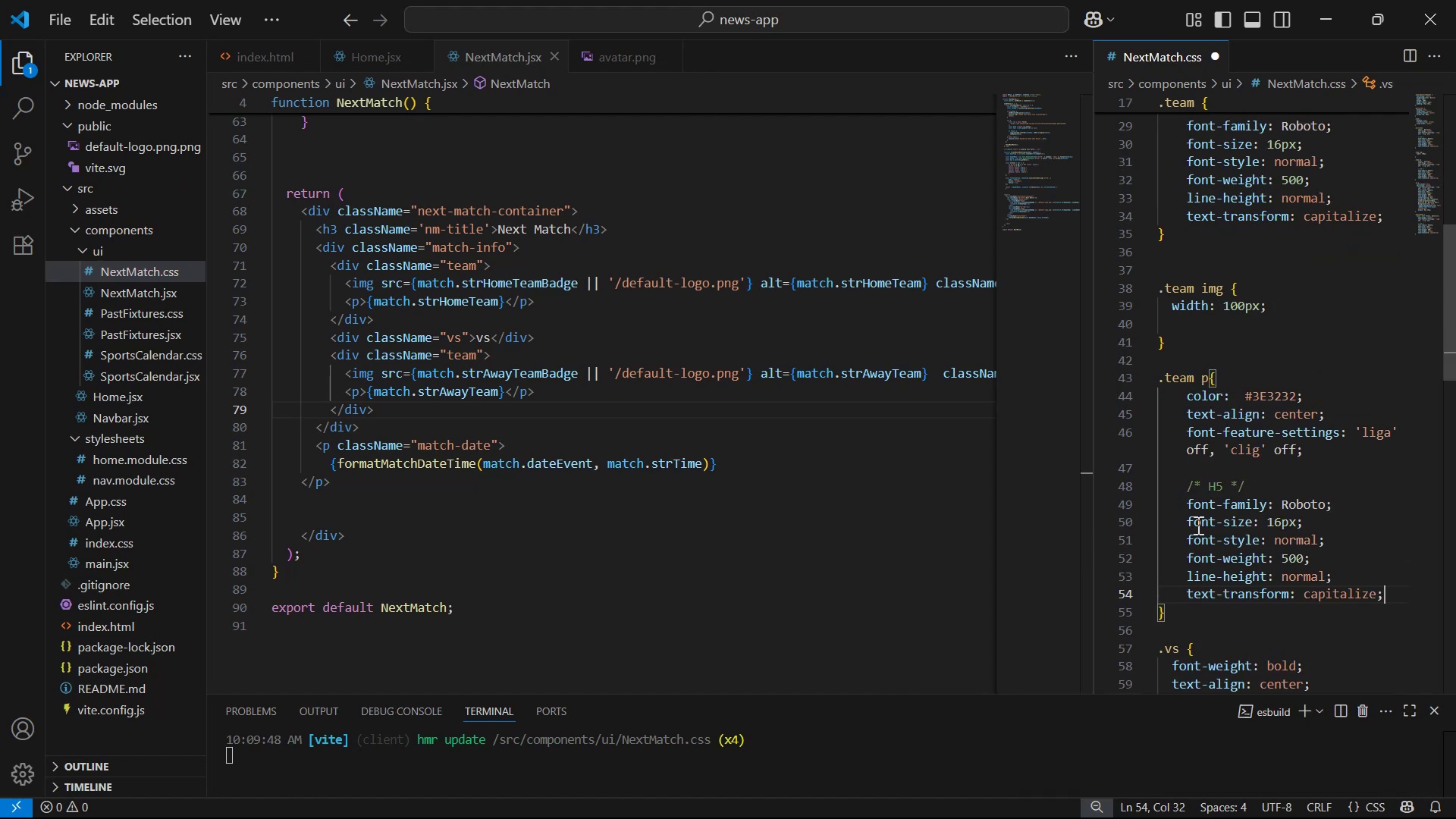 
key(Control+S)
 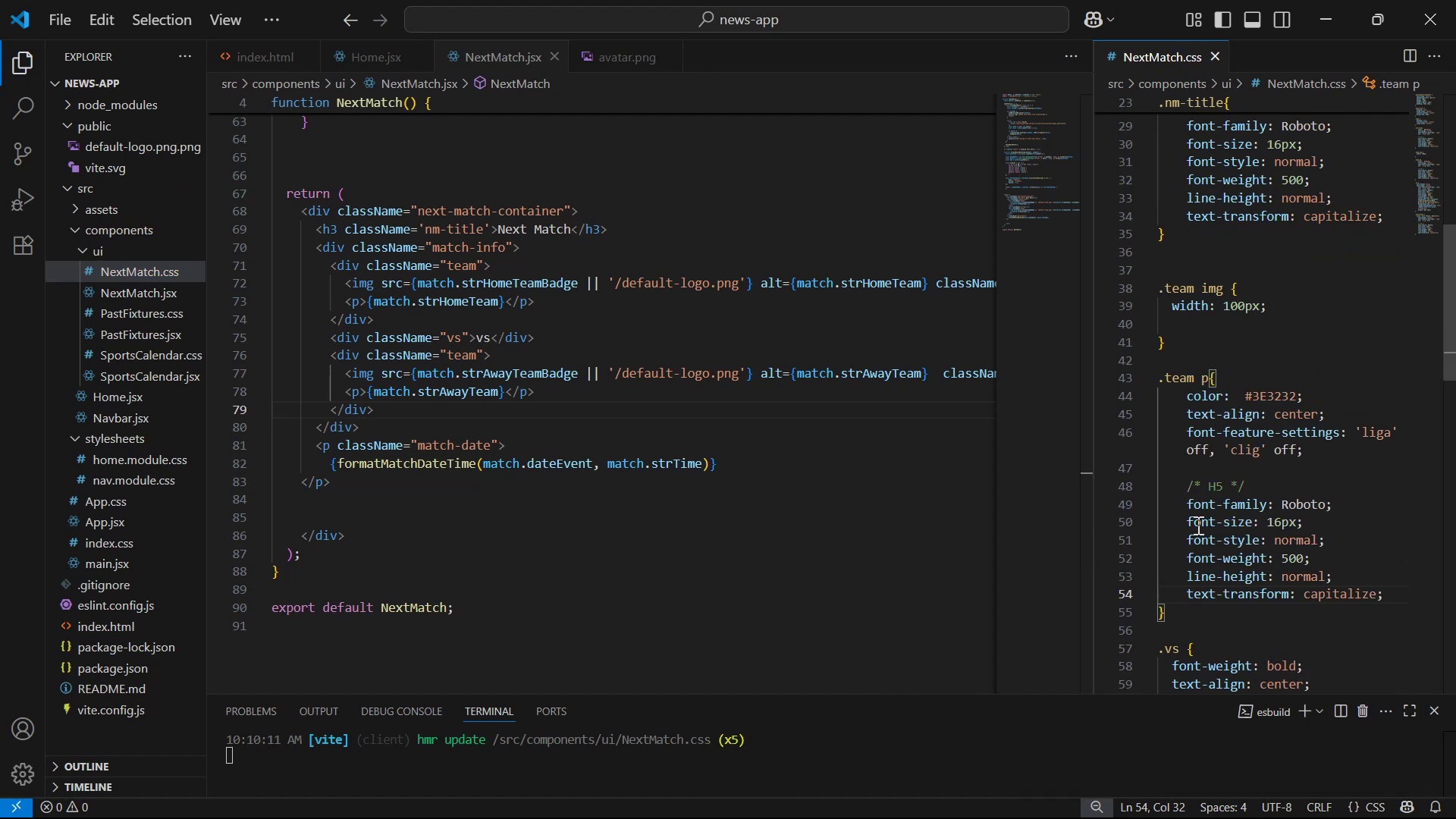 
key(Alt+AltLeft)
 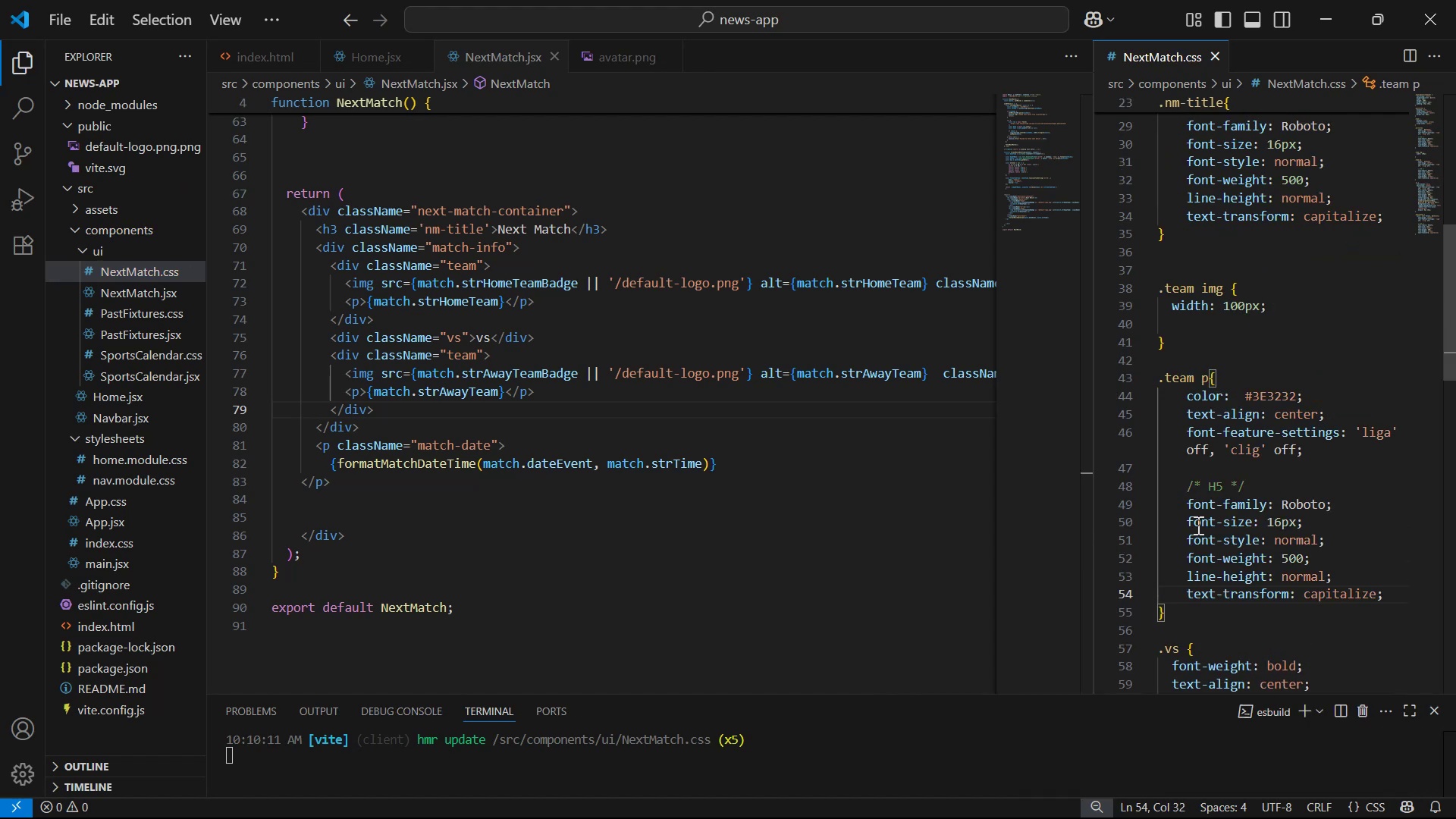 
key(Alt+Tab)
 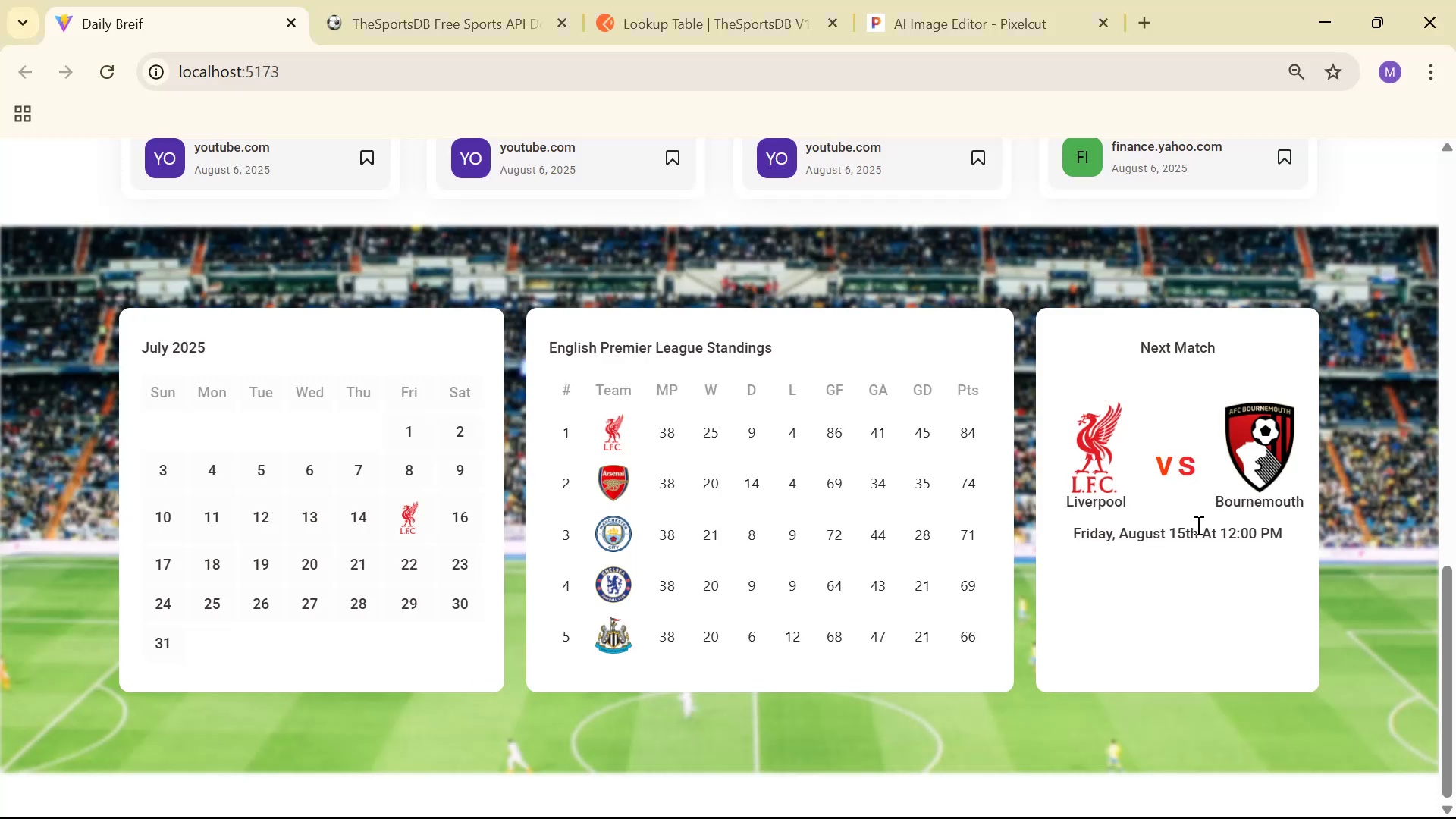 
key(Alt+AltLeft)
 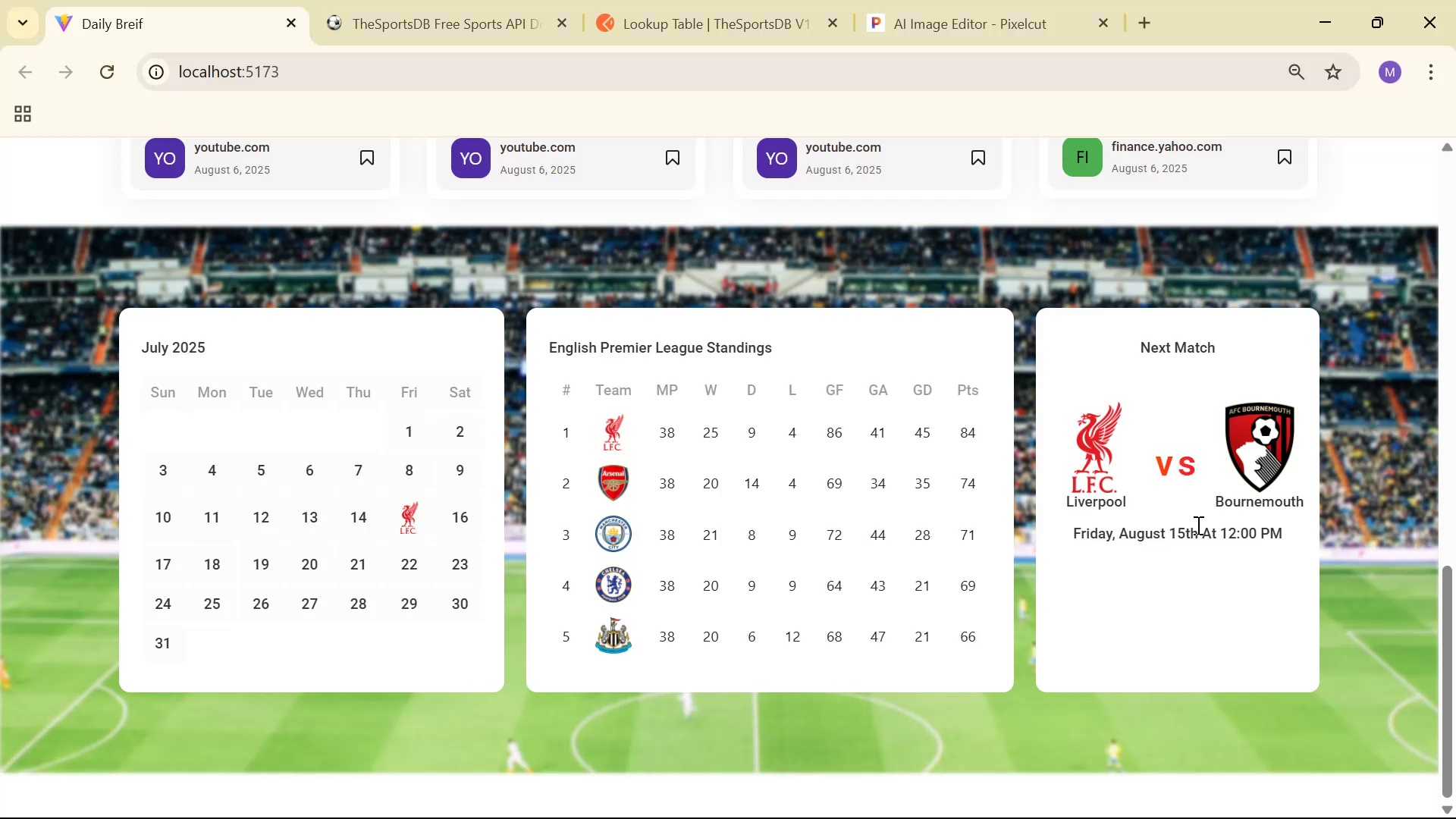 
key(Alt+Tab)
 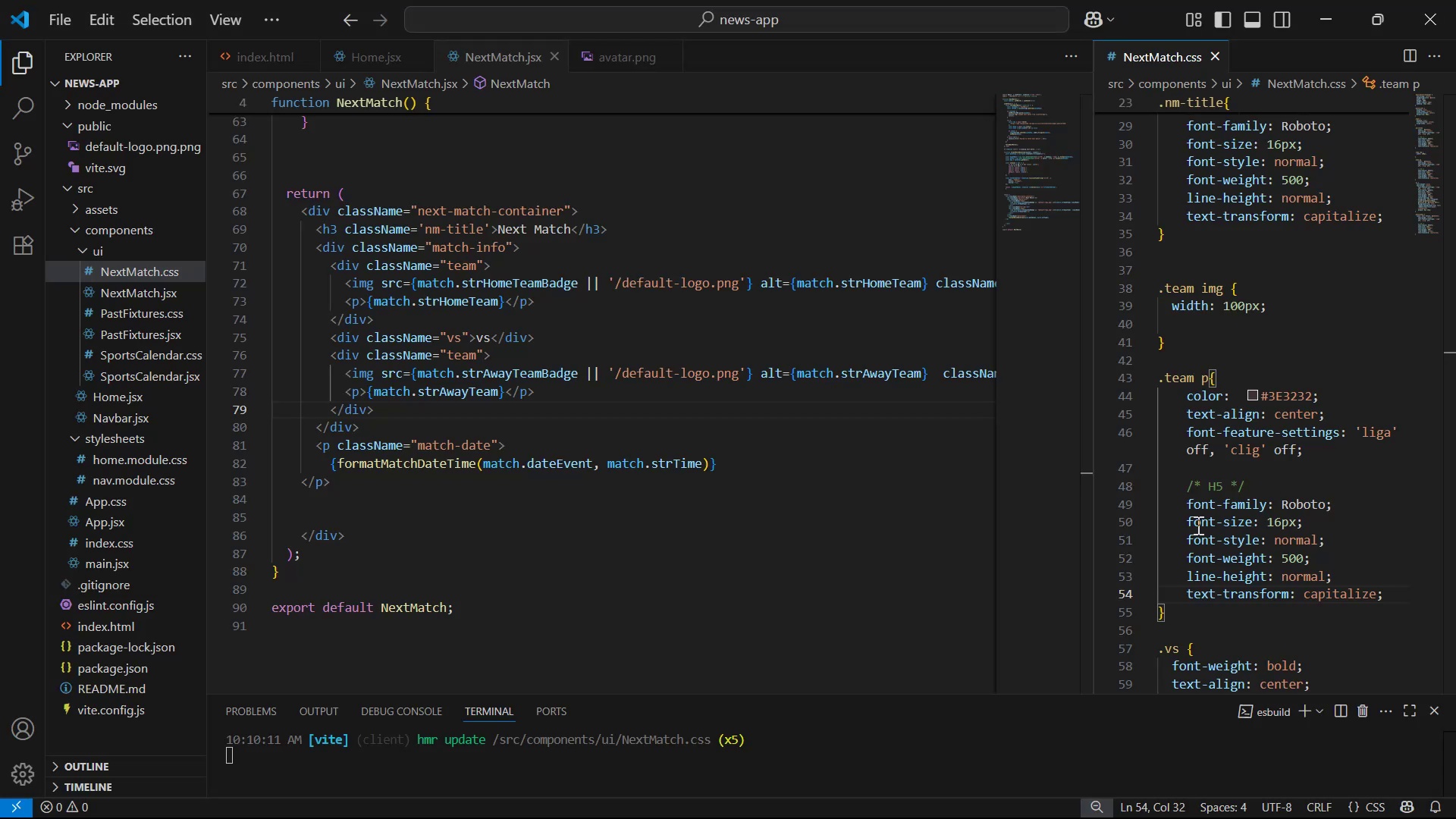 
scroll: coordinate [1245, 520], scroll_direction: down, amount: 3.0
 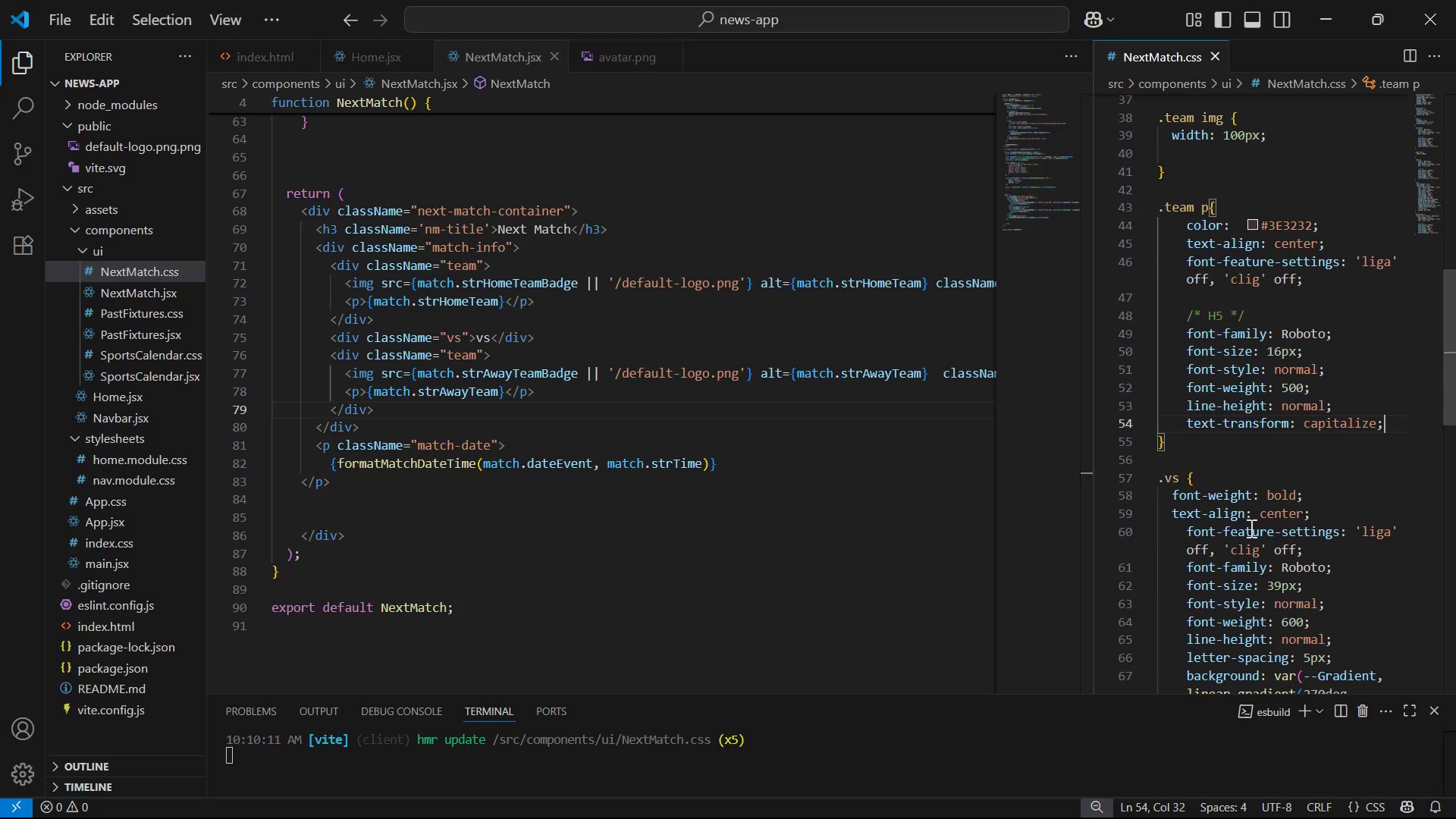 
key(Alt+AltLeft)
 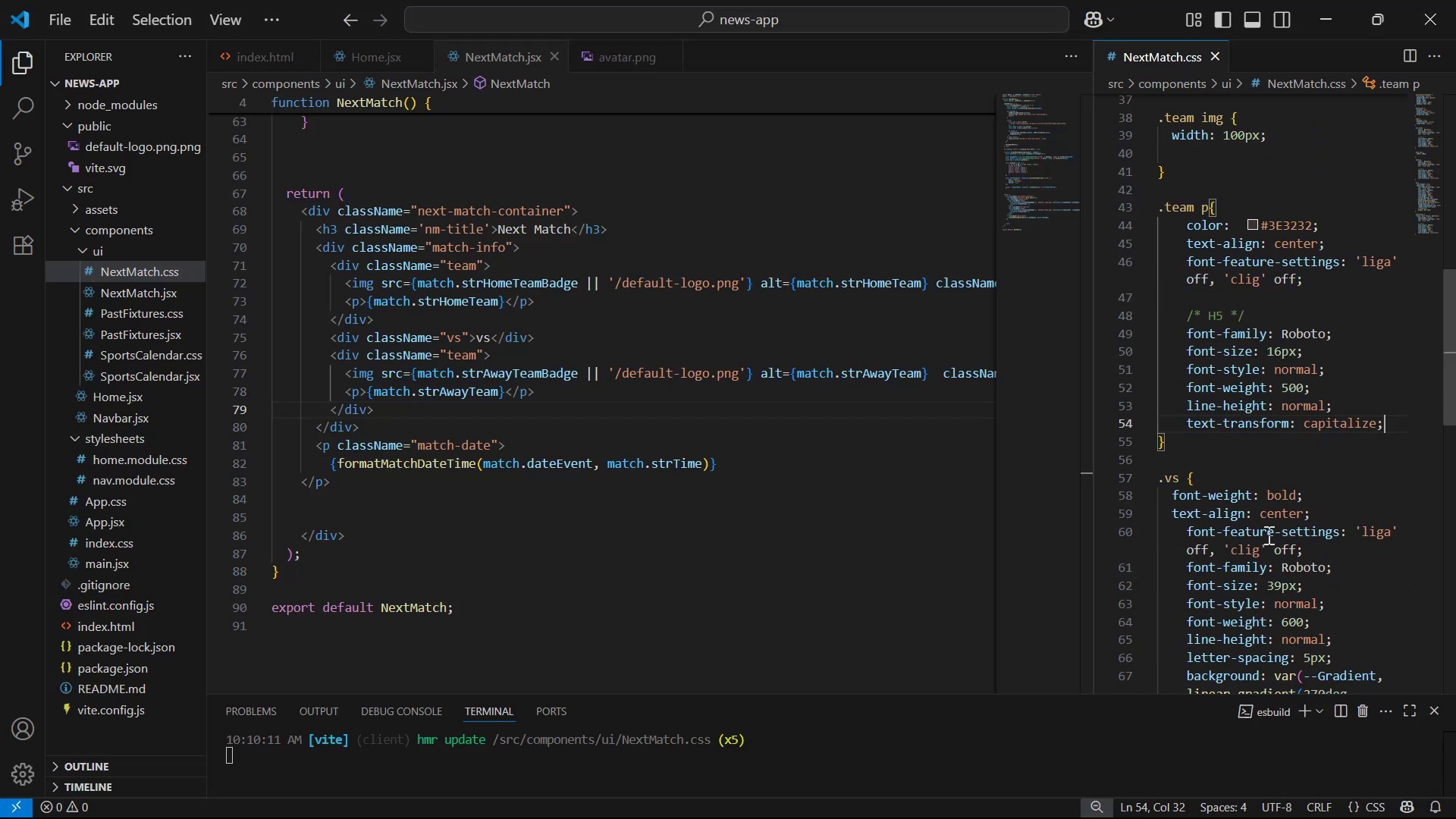 
key(Alt+Tab)
 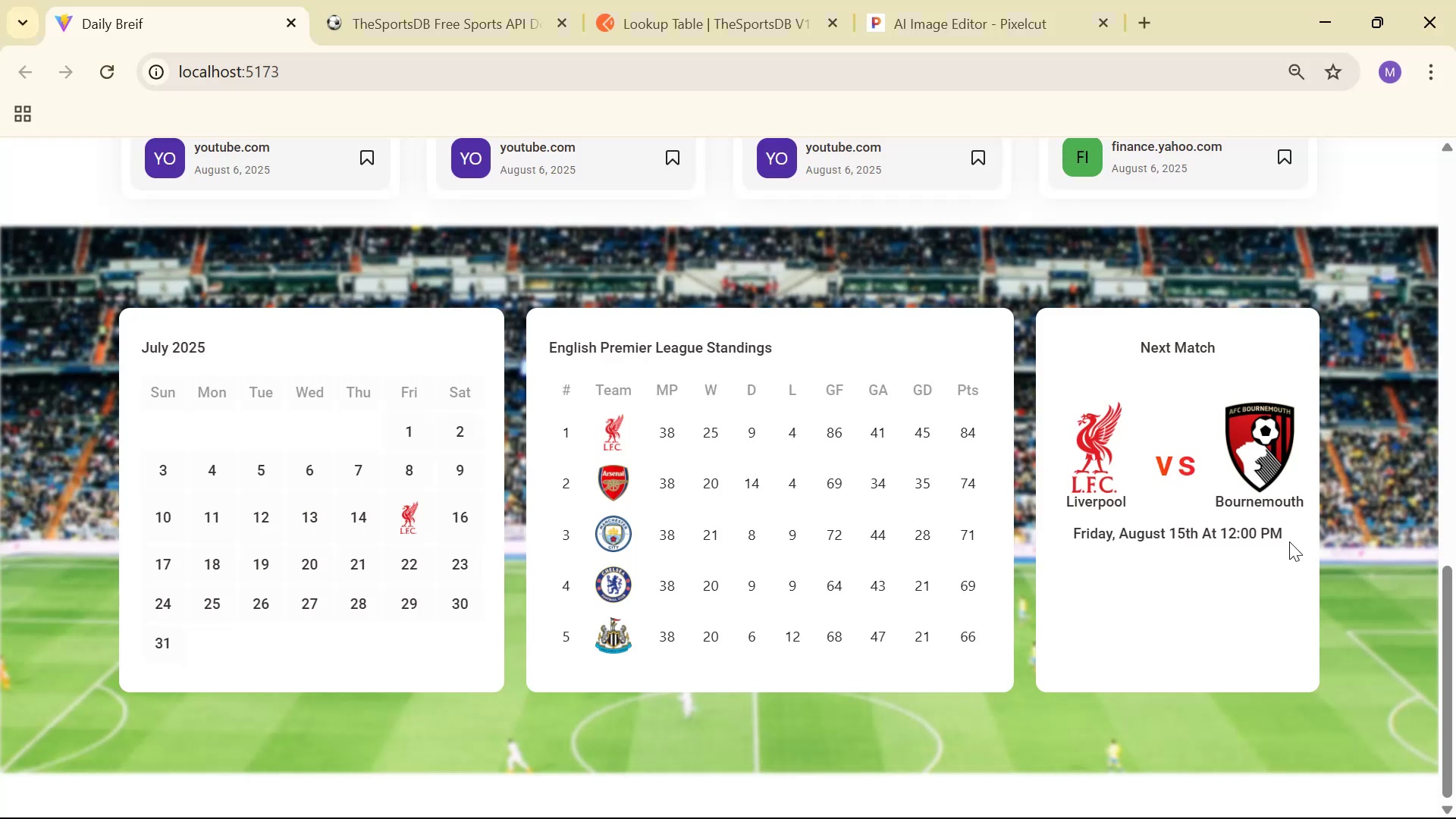 
key(Alt+AltLeft)
 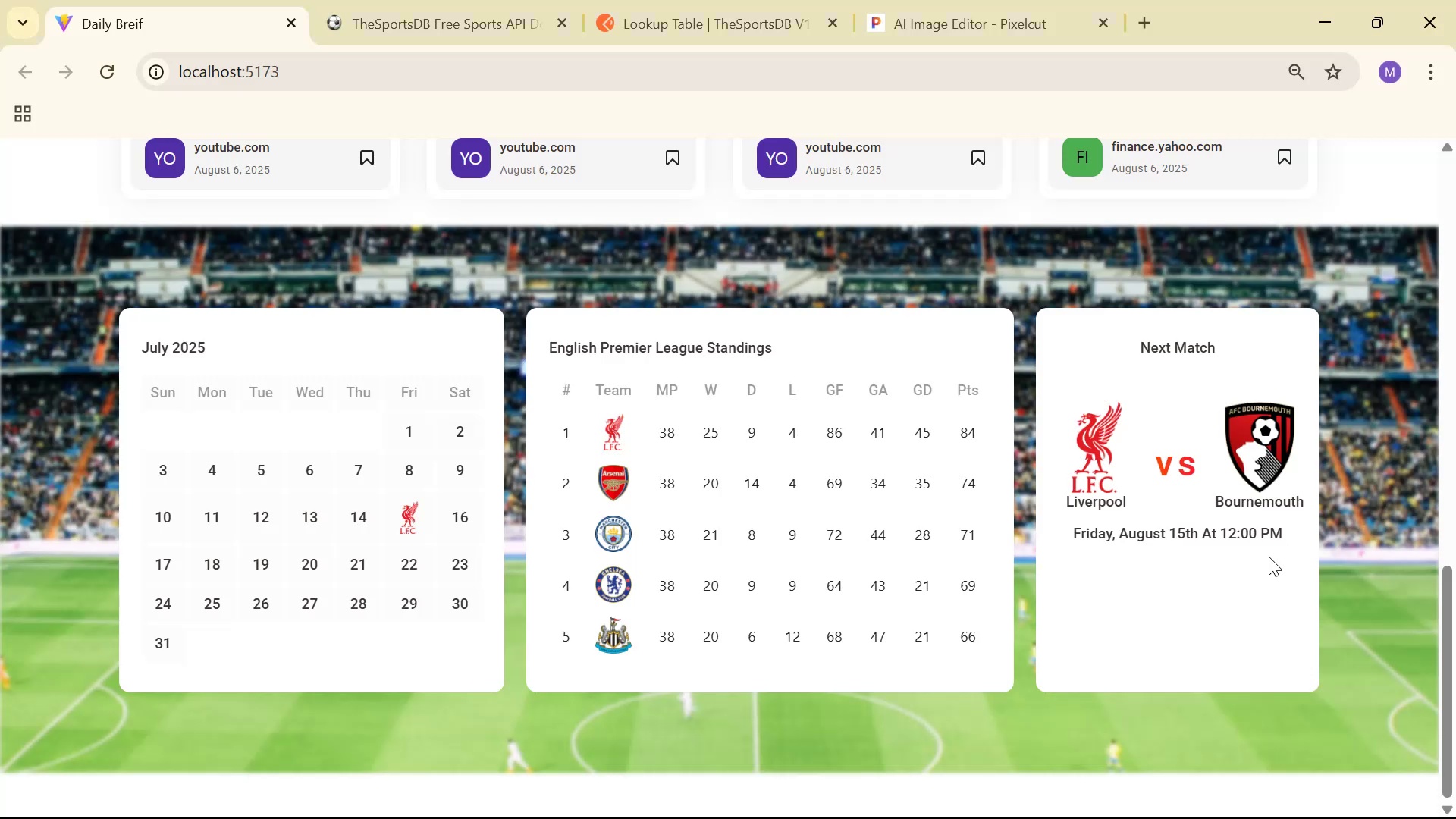 
key(Alt+Tab)
 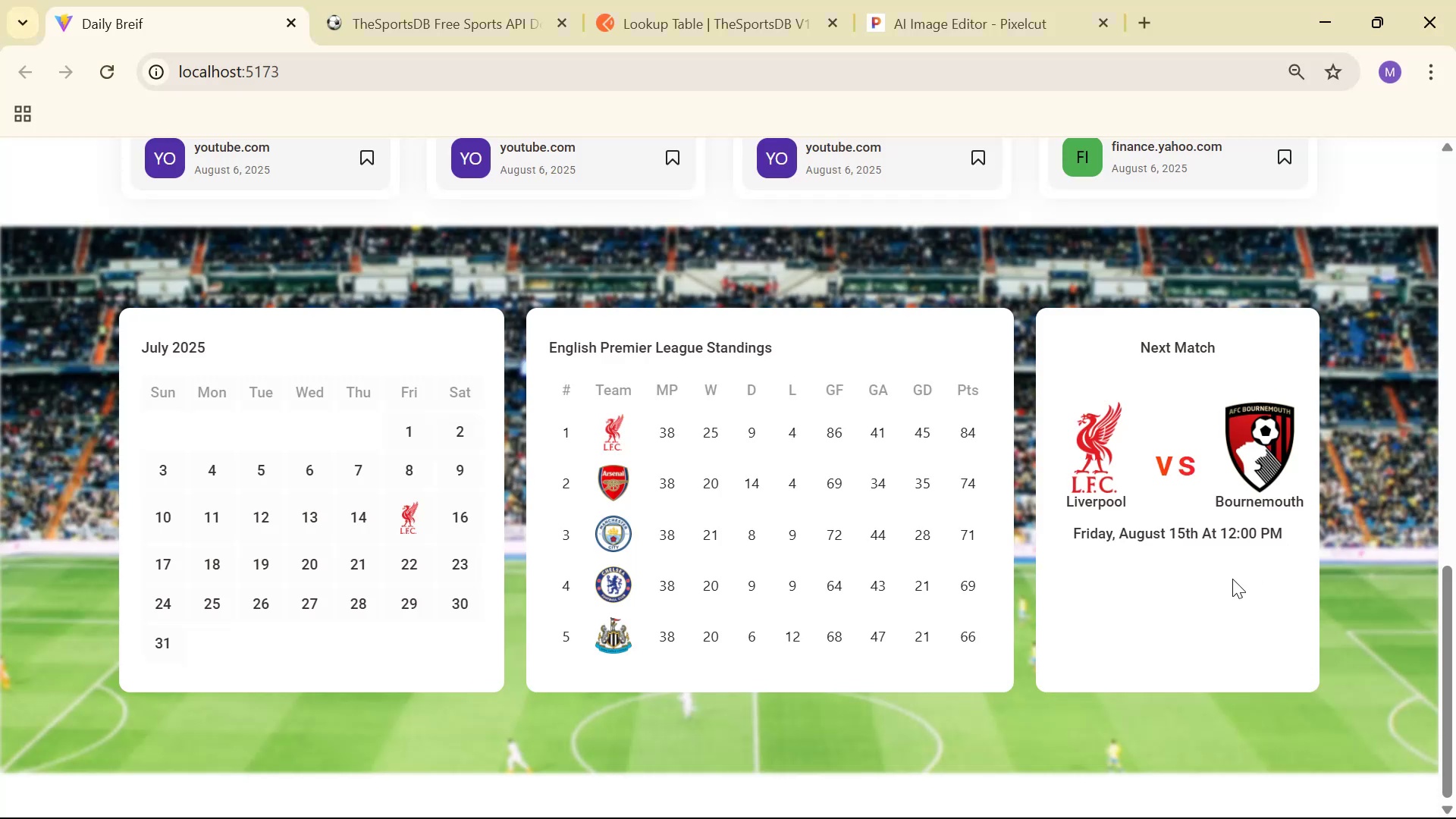 
scroll: coordinate [1266, 588], scroll_direction: down, amount: 9.0
 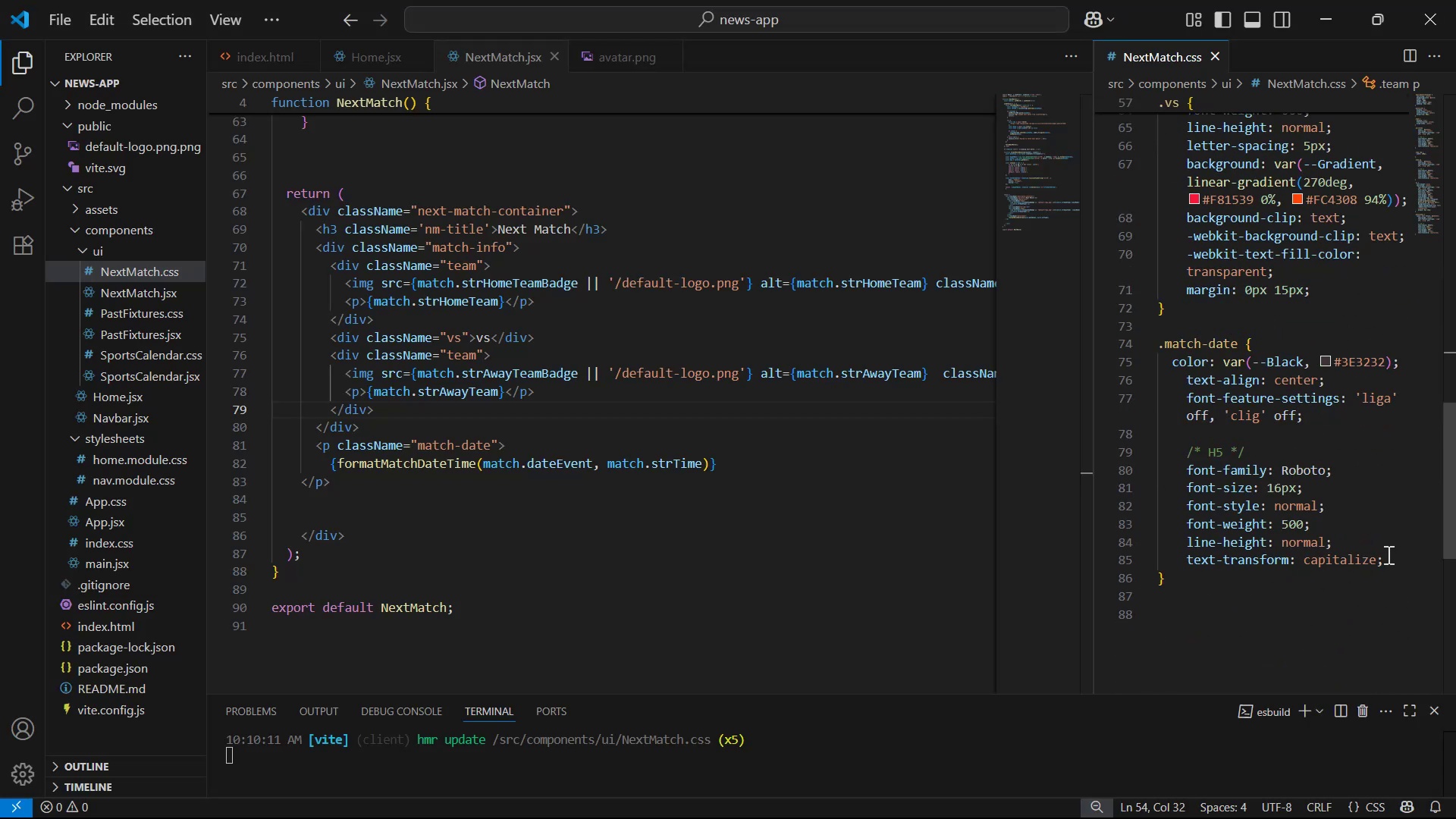 
left_click([1389, 566])
 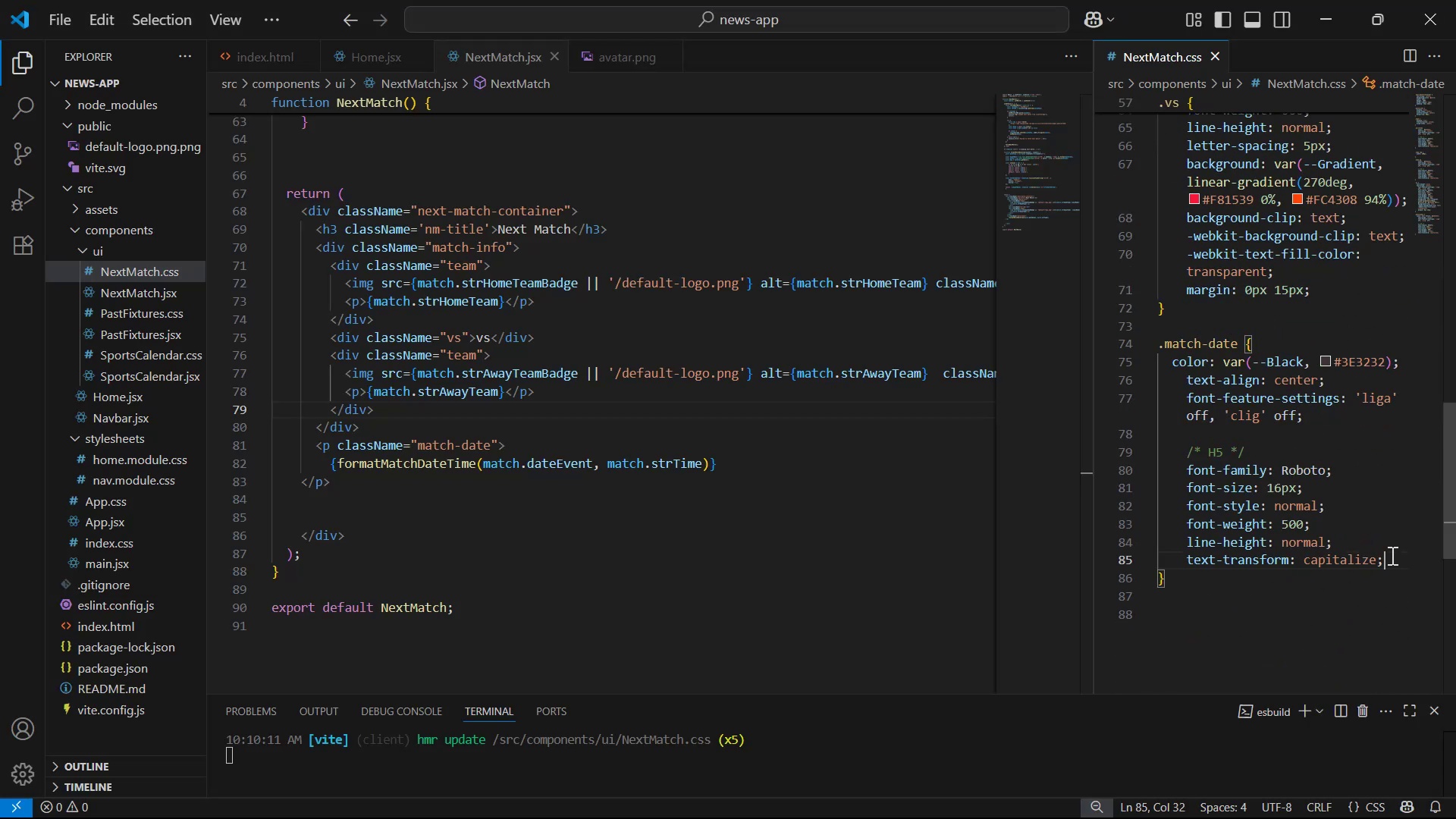 
key(Enter)
 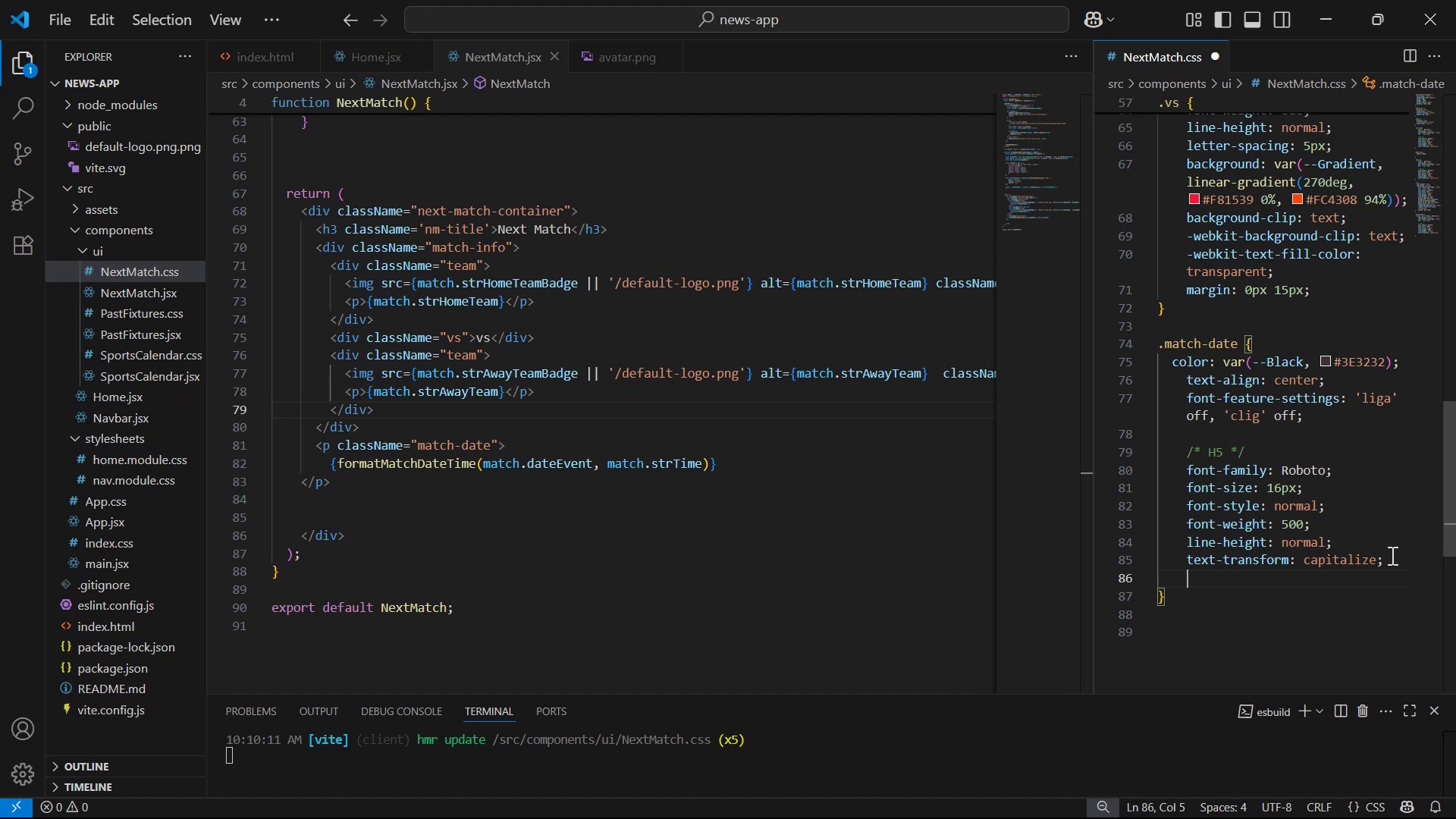 
type(ma)
 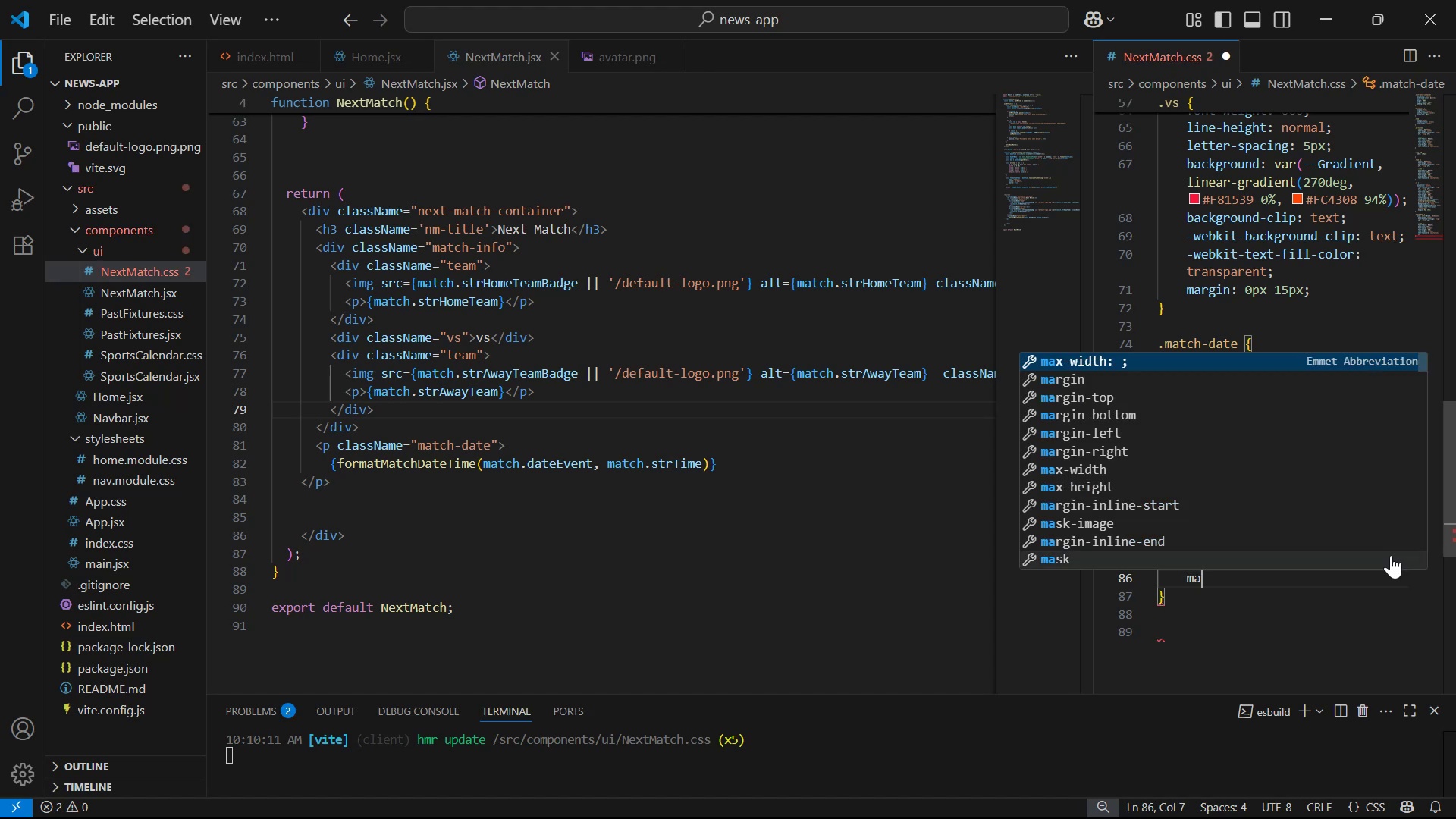 
key(ArrowDown)
 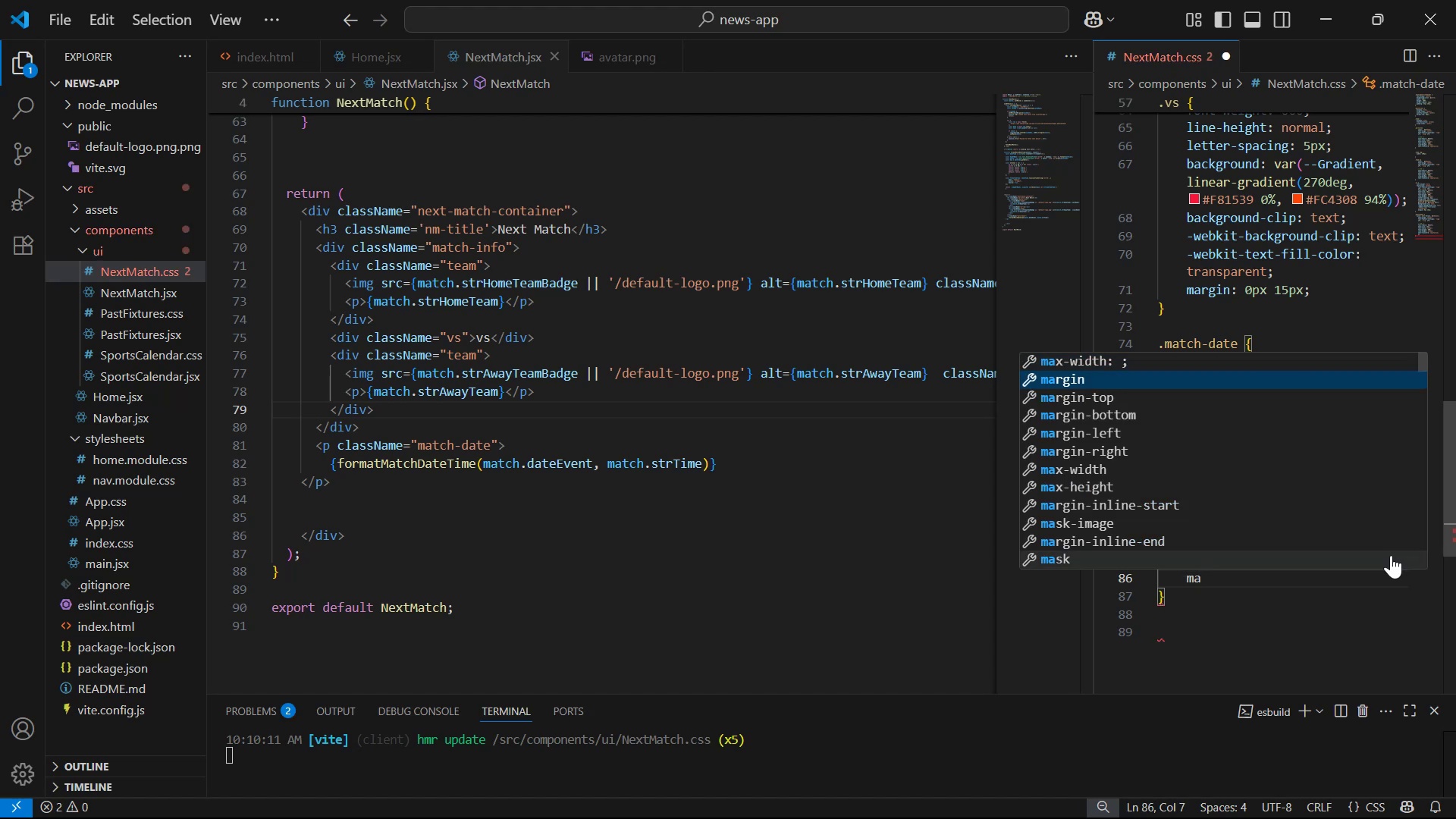 
key(ArrowDown)
 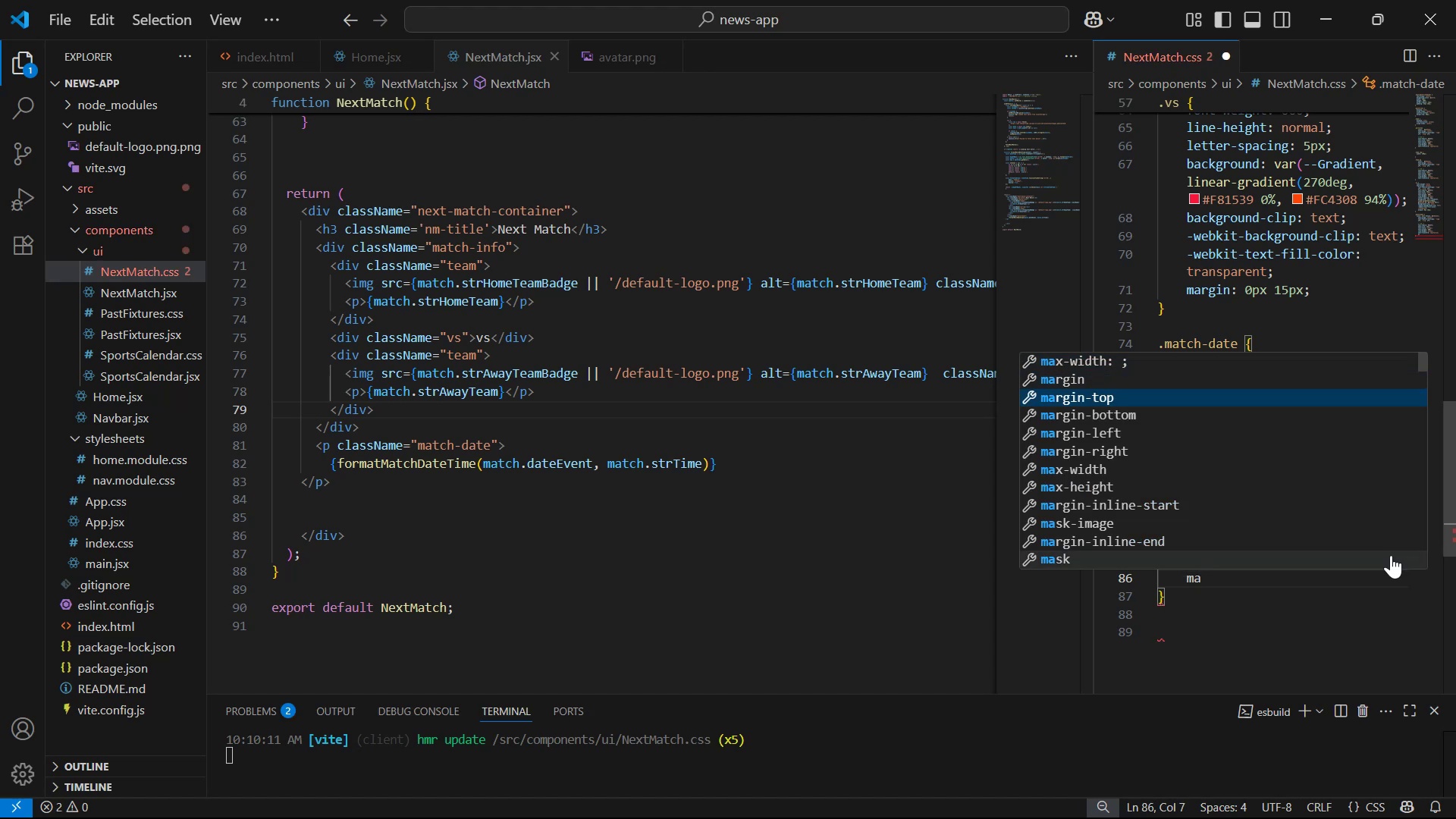 
key(Enter)
 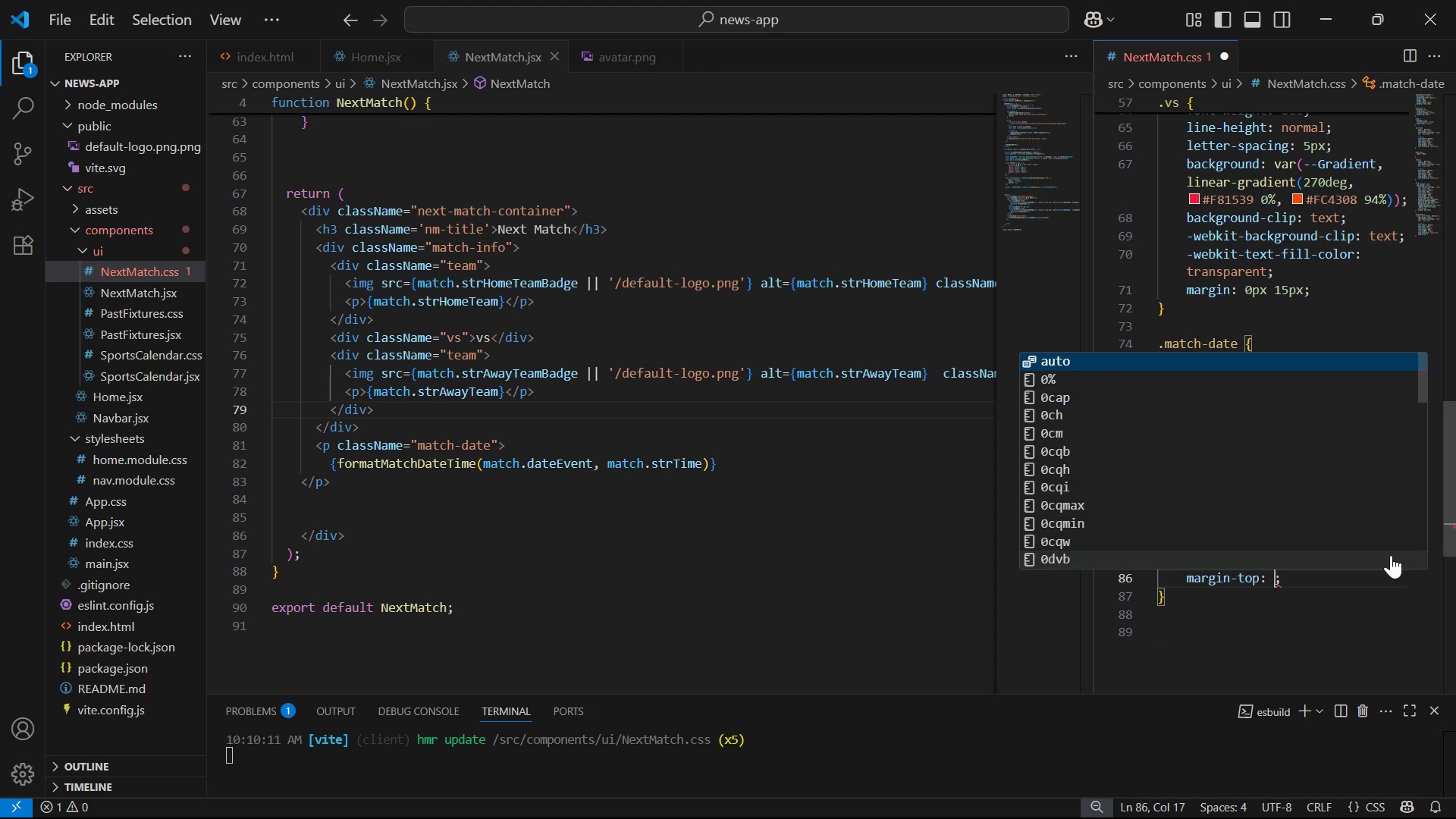 
type(20px)
 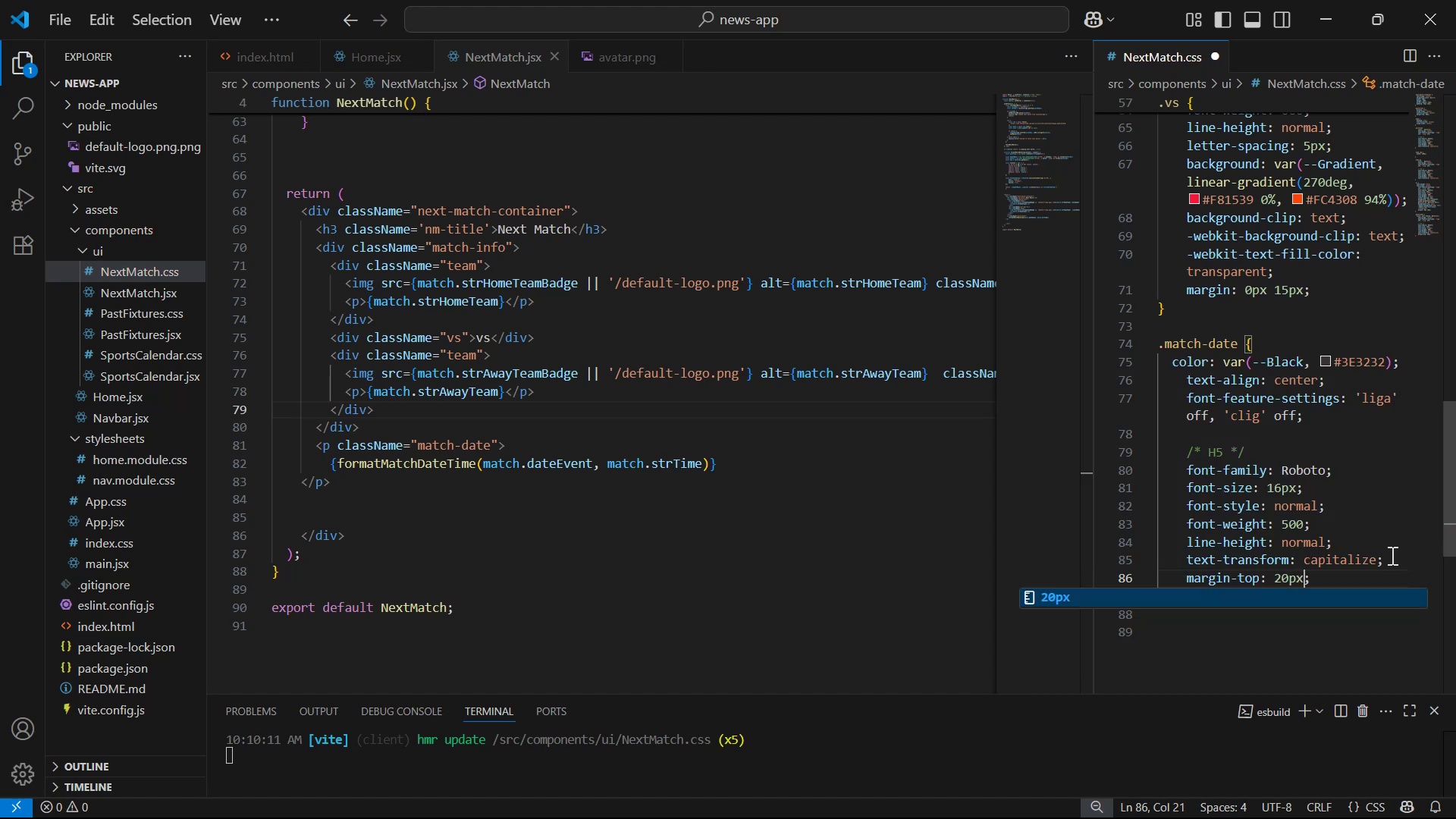 
key(Control+ControlLeft)
 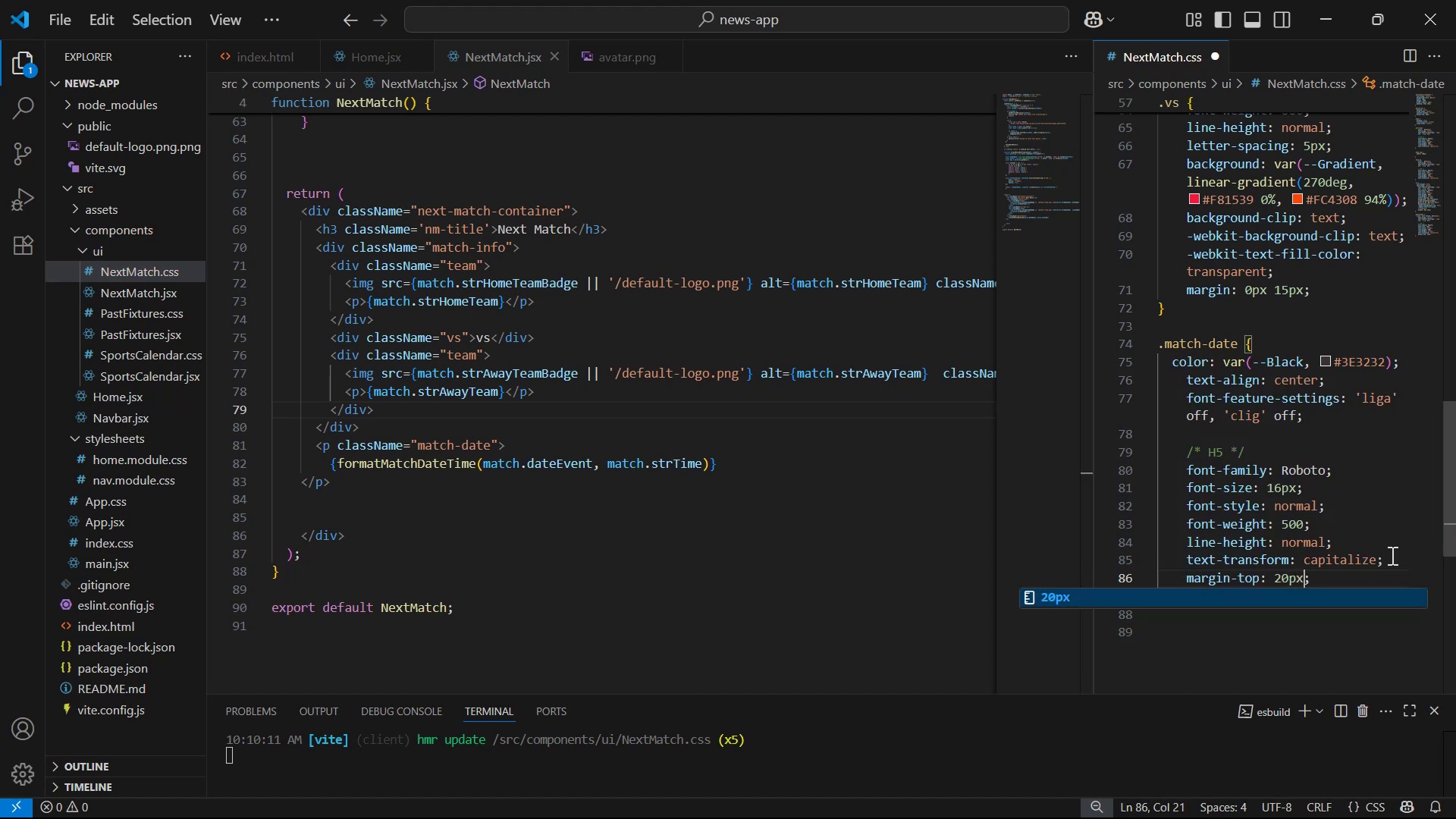 
key(Control+S)
 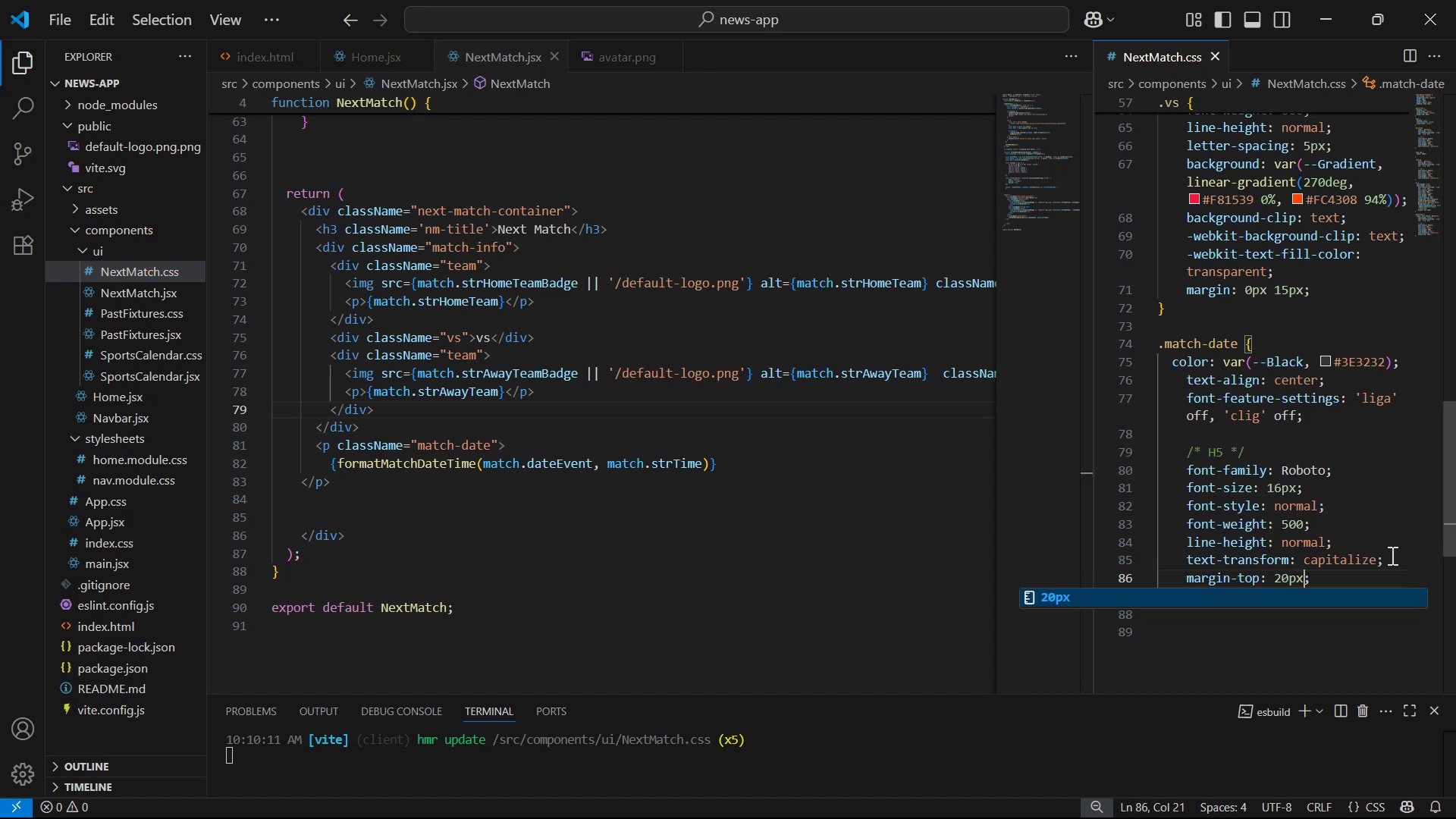 
key(Alt+AltLeft)
 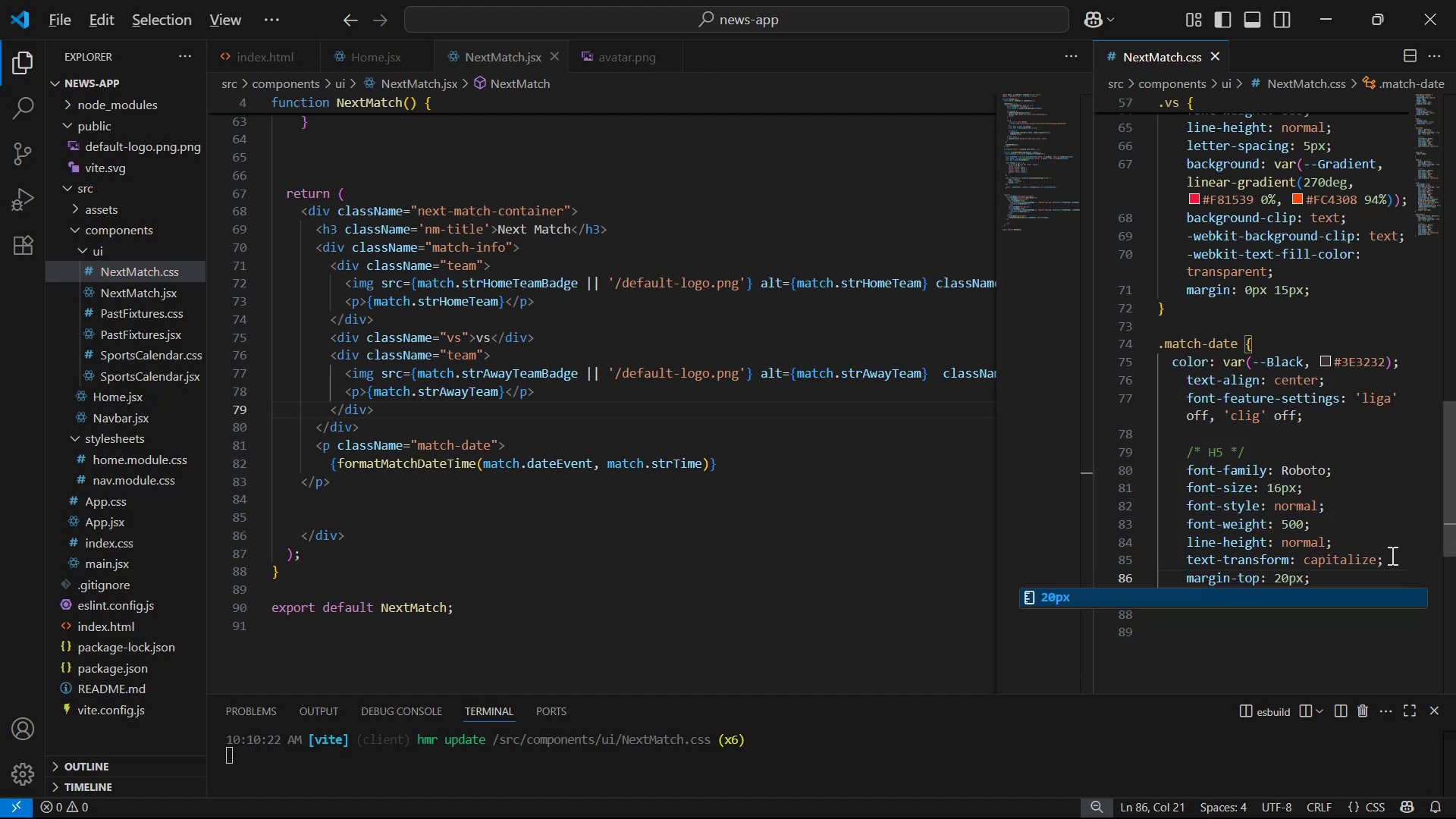 
key(Alt+Tab)
 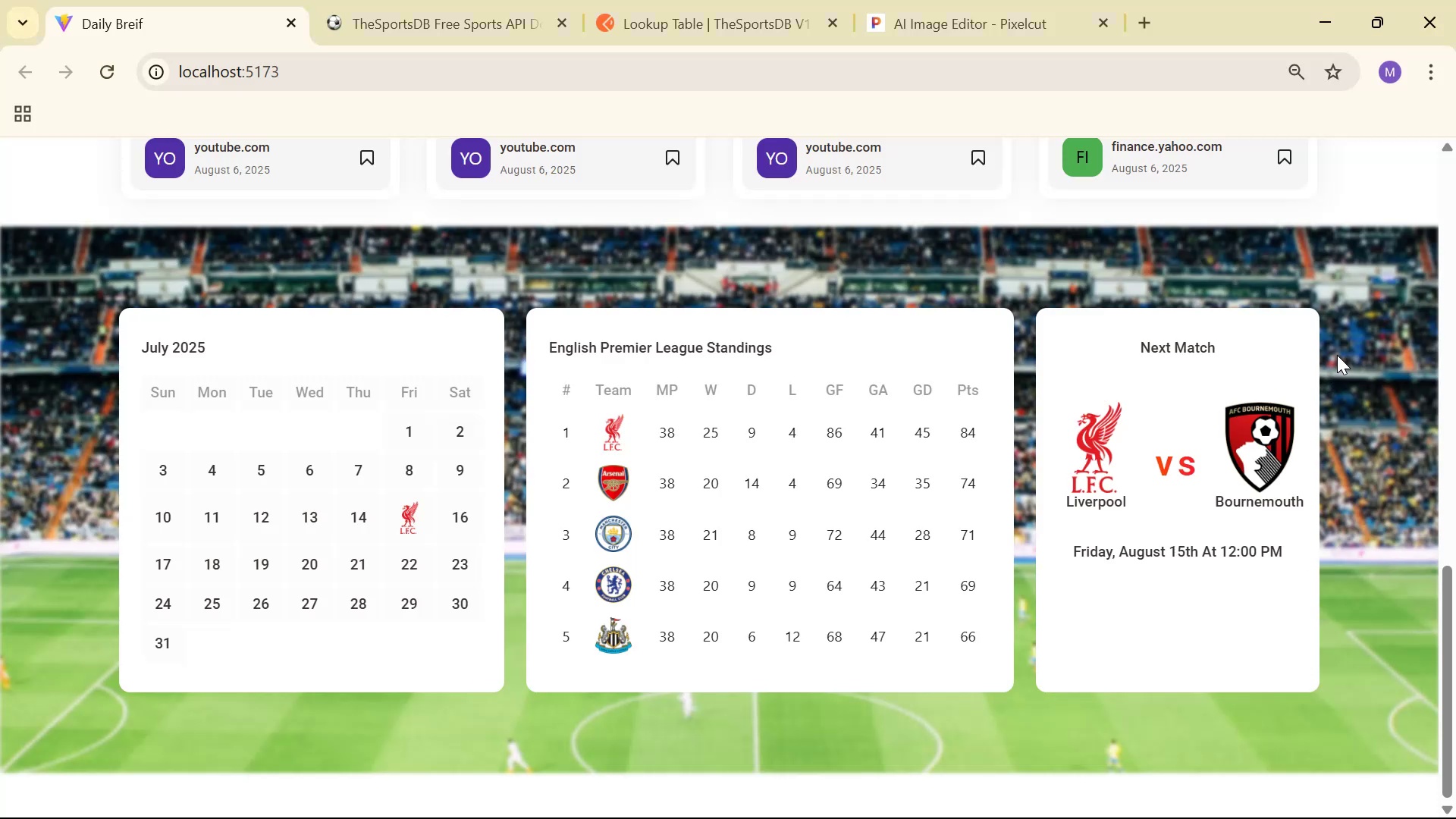 
wait(9.51)
 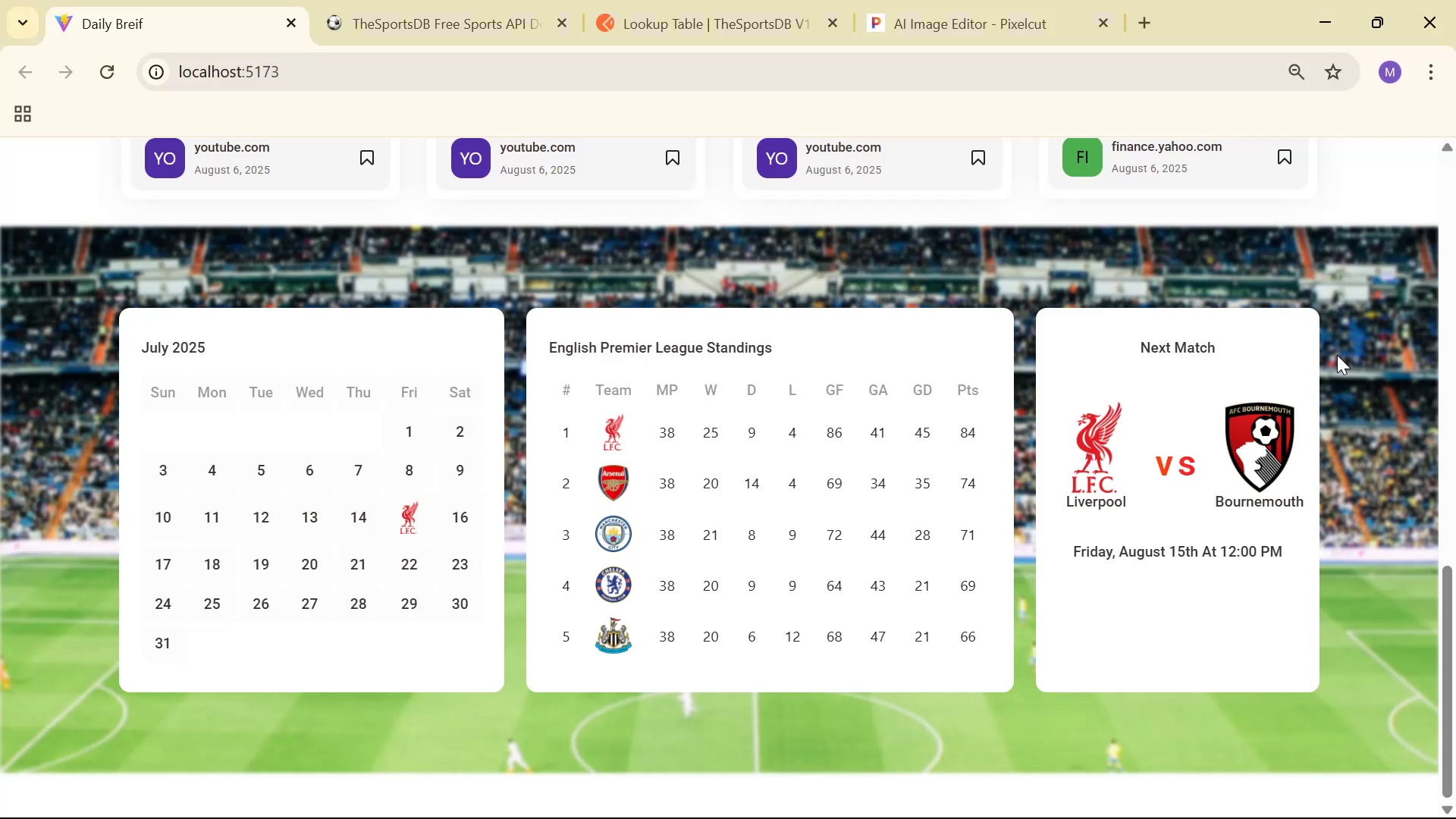 
key(Alt+Tab)
 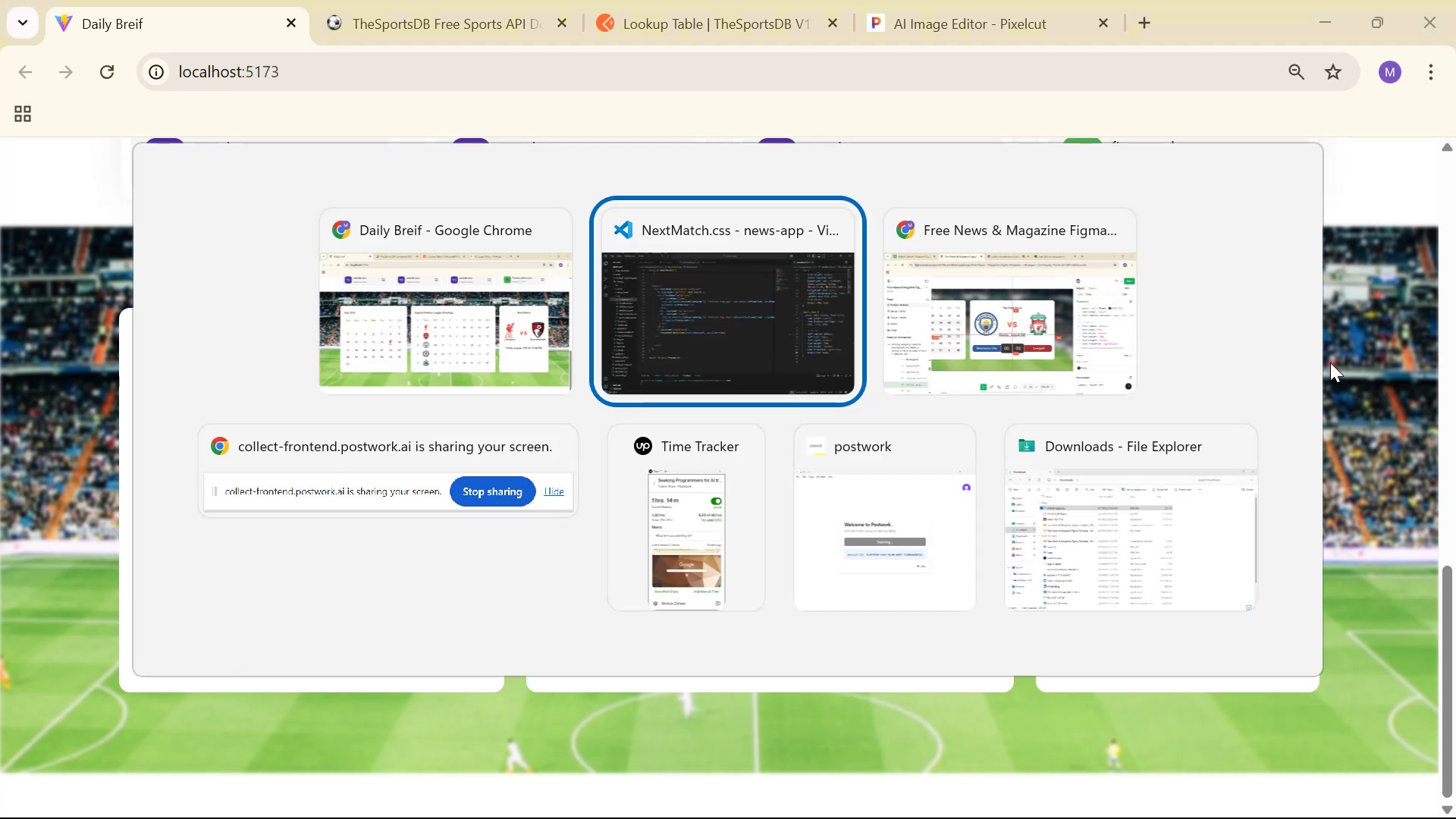 
key(Alt+Tab)
 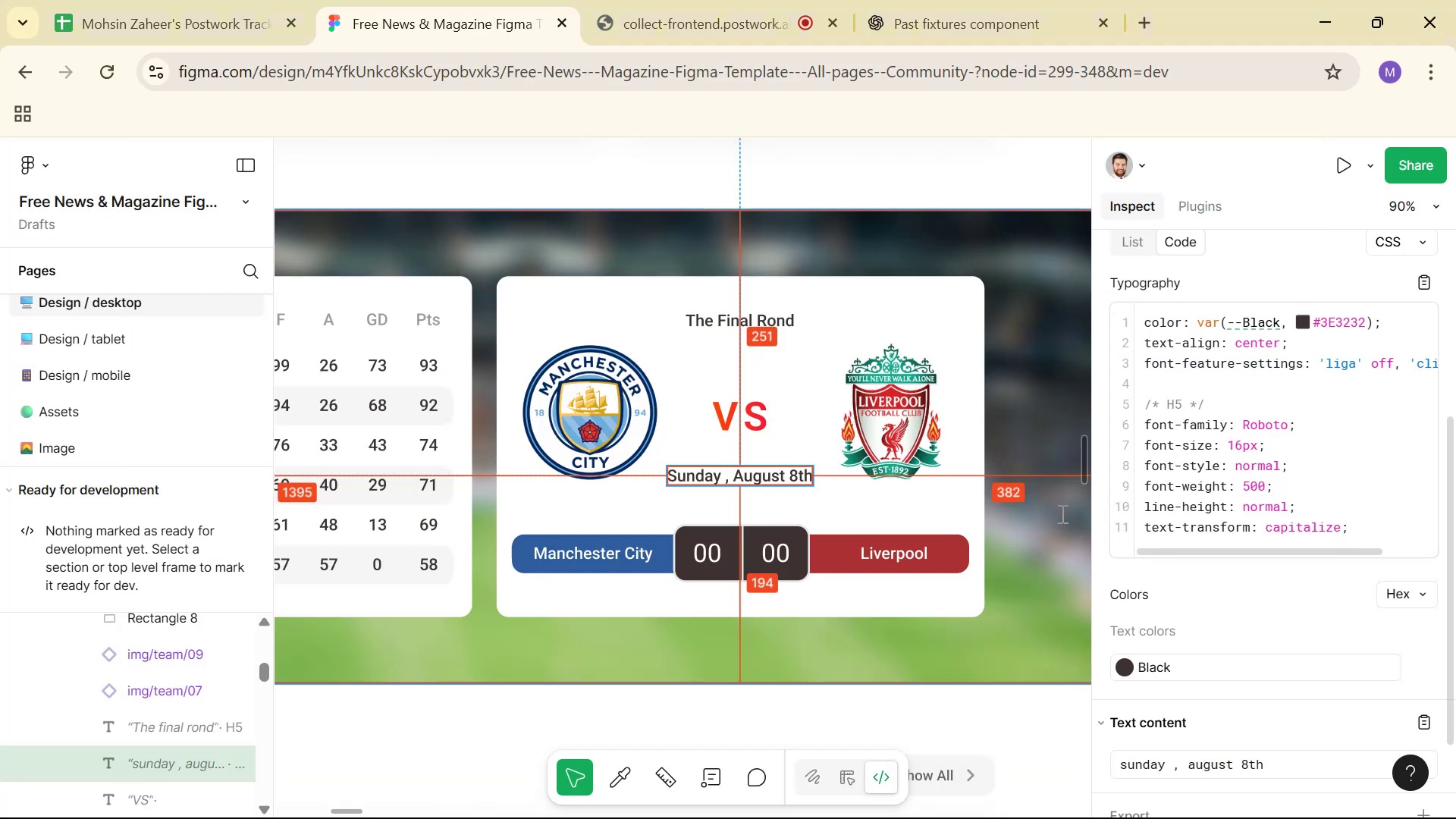 
hold_key(key=ControlLeft, duration=1.53)
scroll: coordinate [637, 595], scroll_direction: down, amount: 1.0
 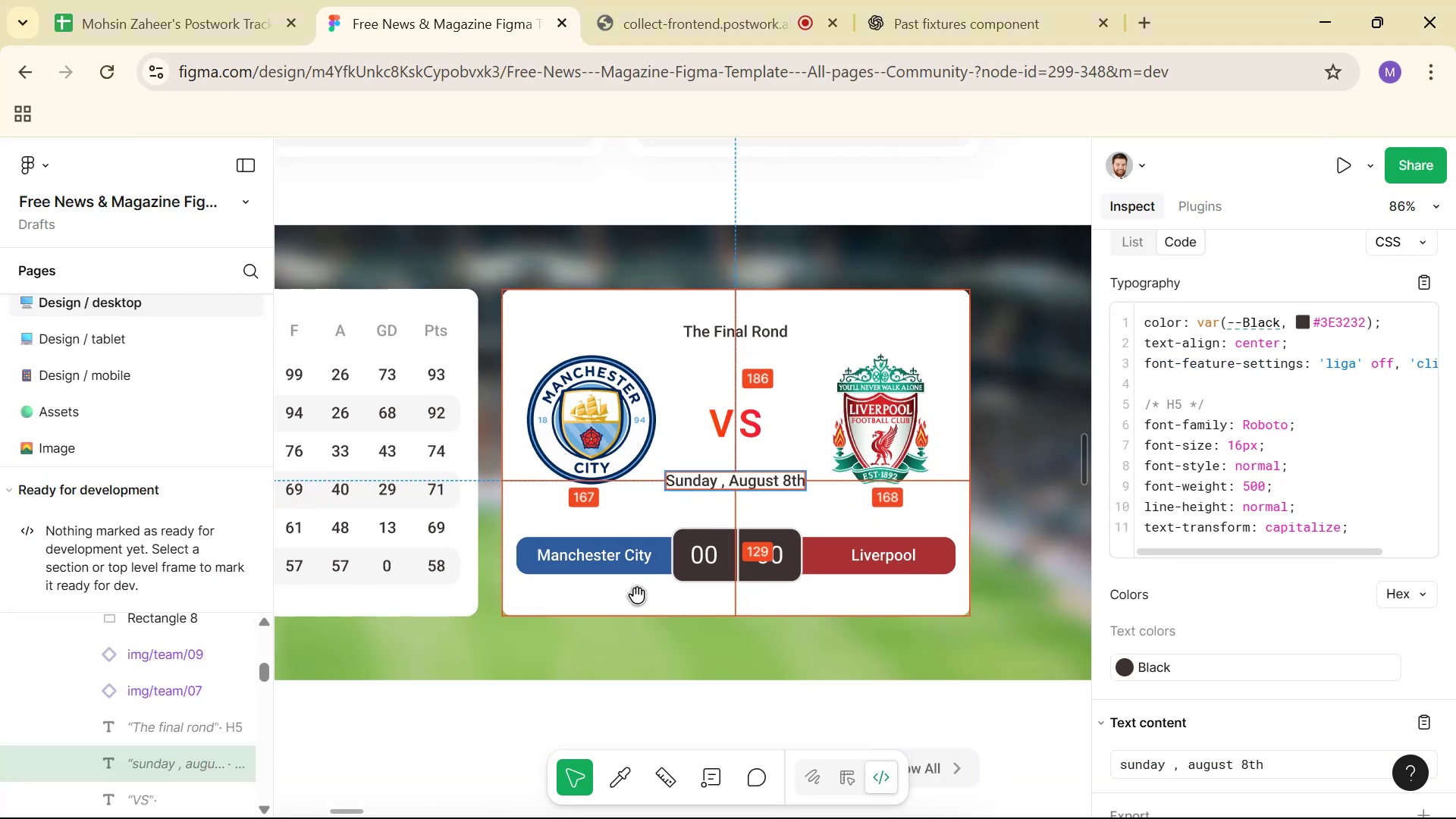 
key(Alt+AltLeft)
 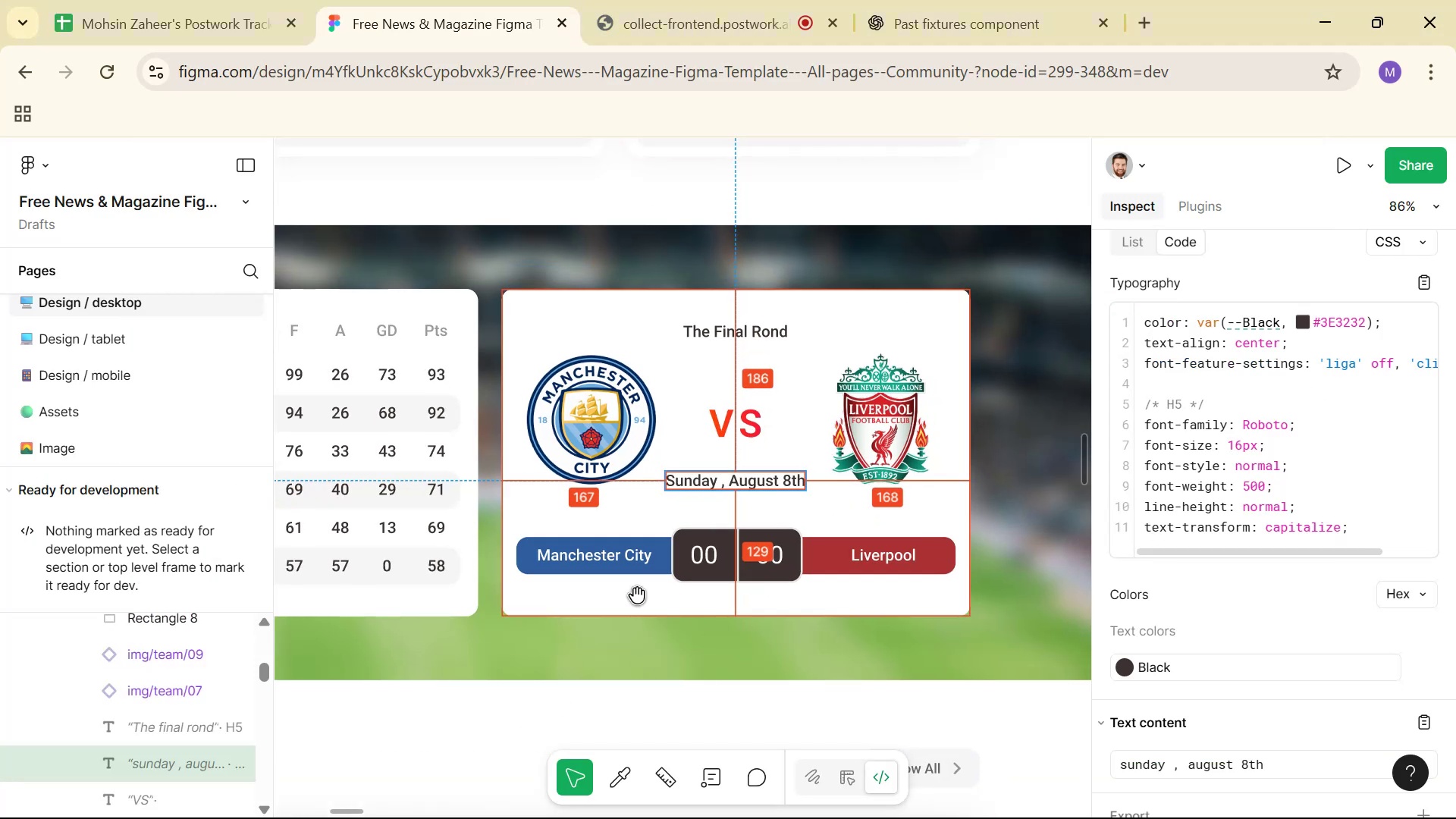 
key(Alt+Tab)
 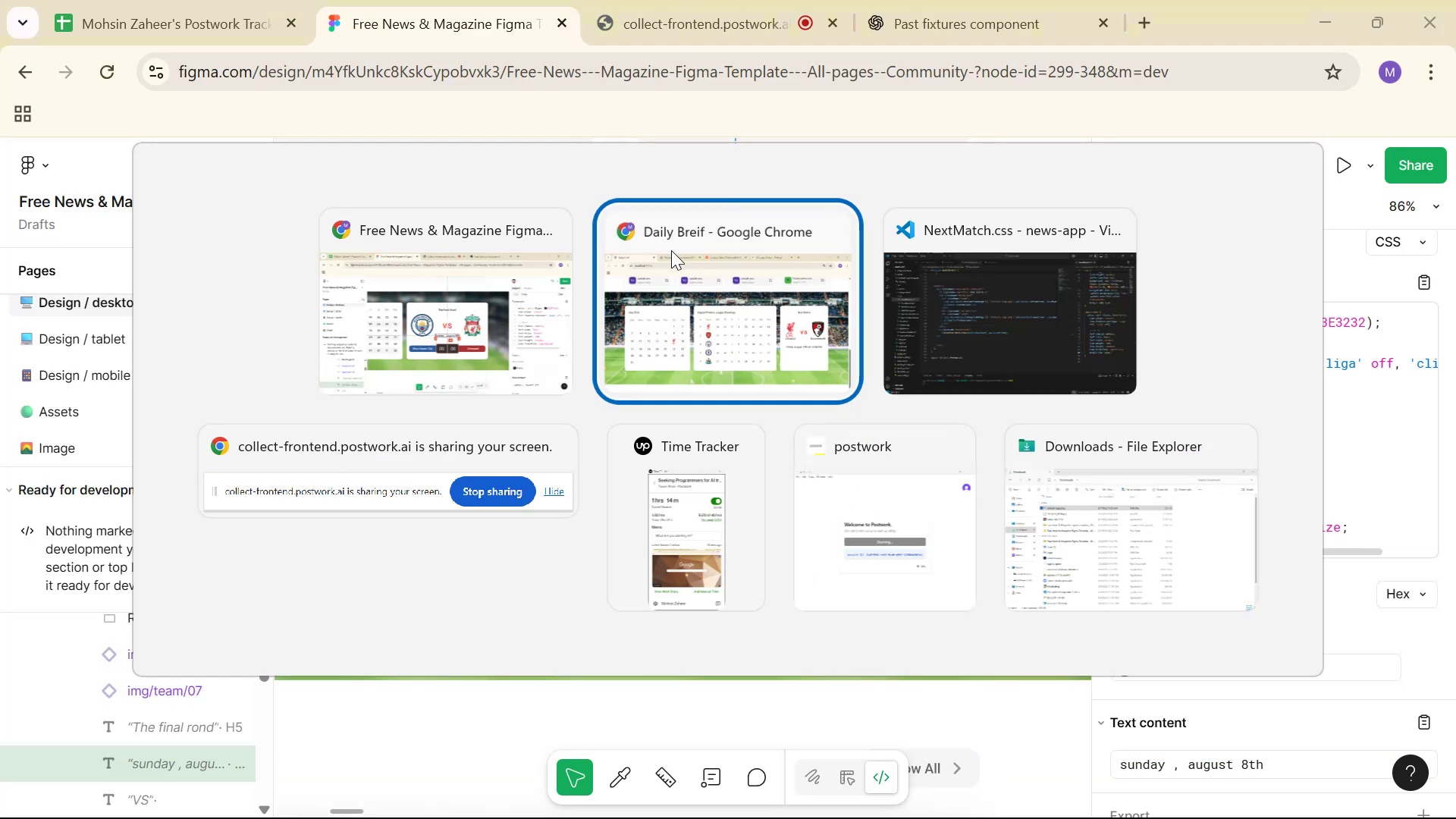 
key(Alt+Tab)
 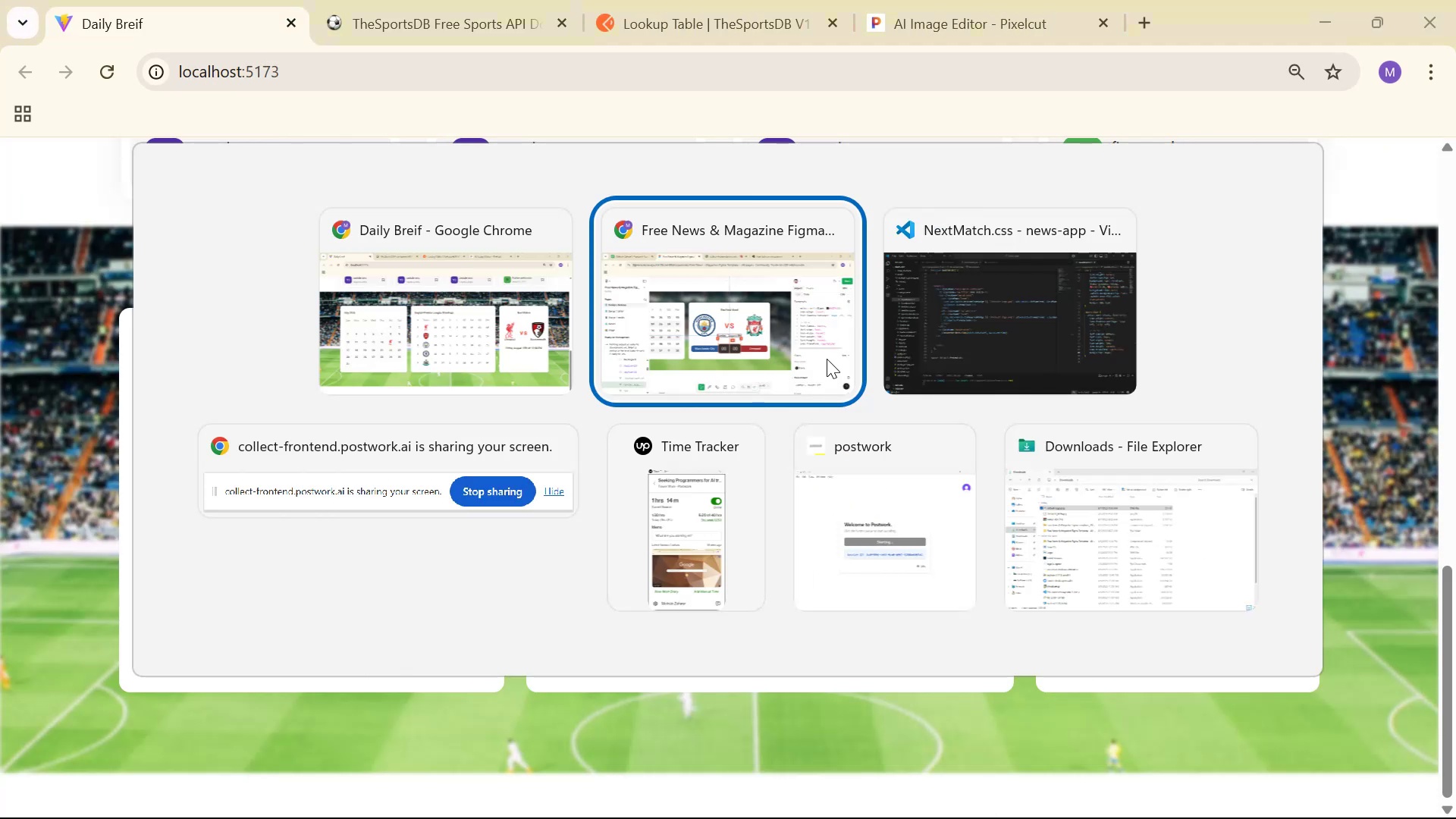 
key(Alt+Tab)
 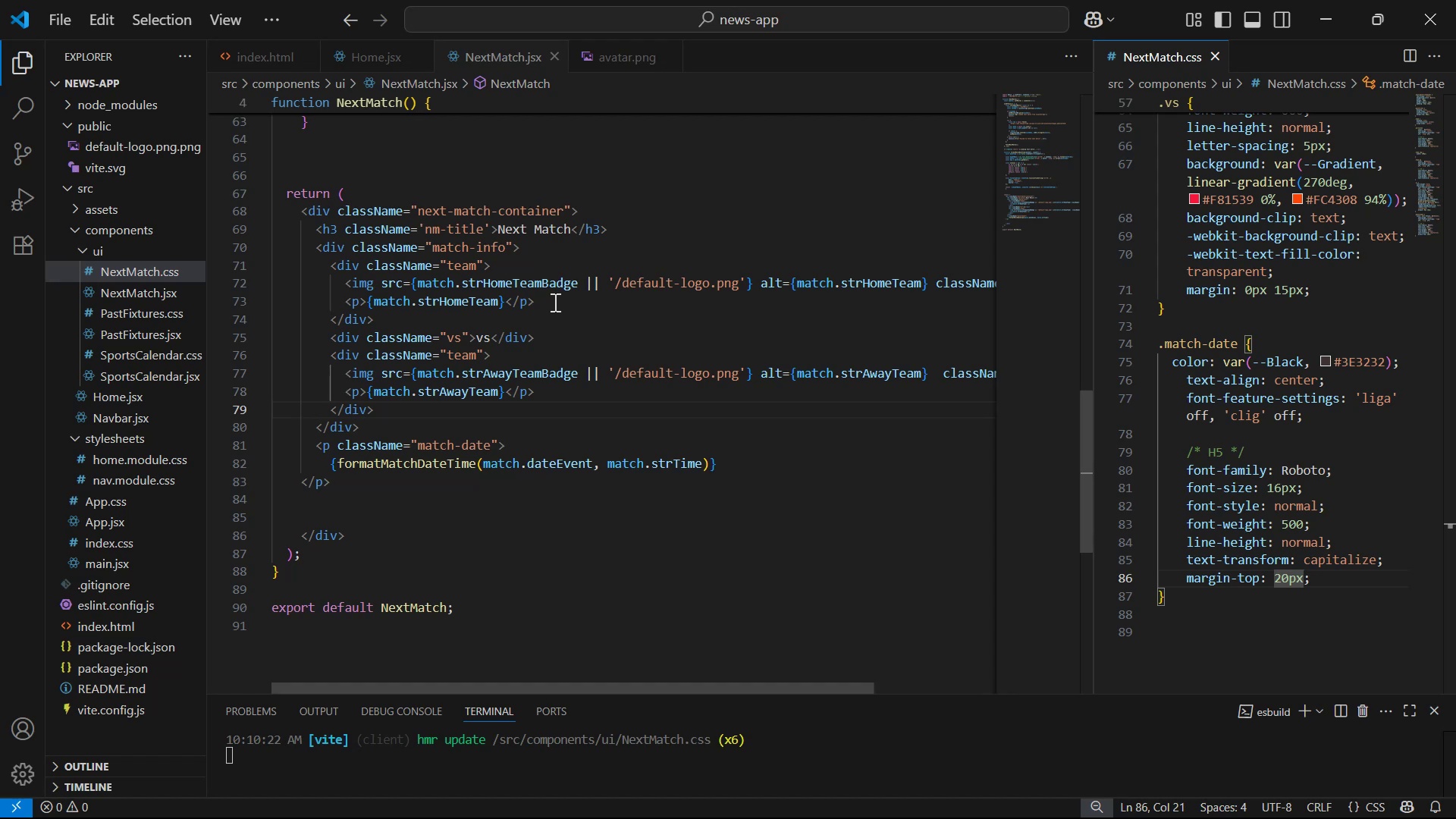 
wait(5.21)
 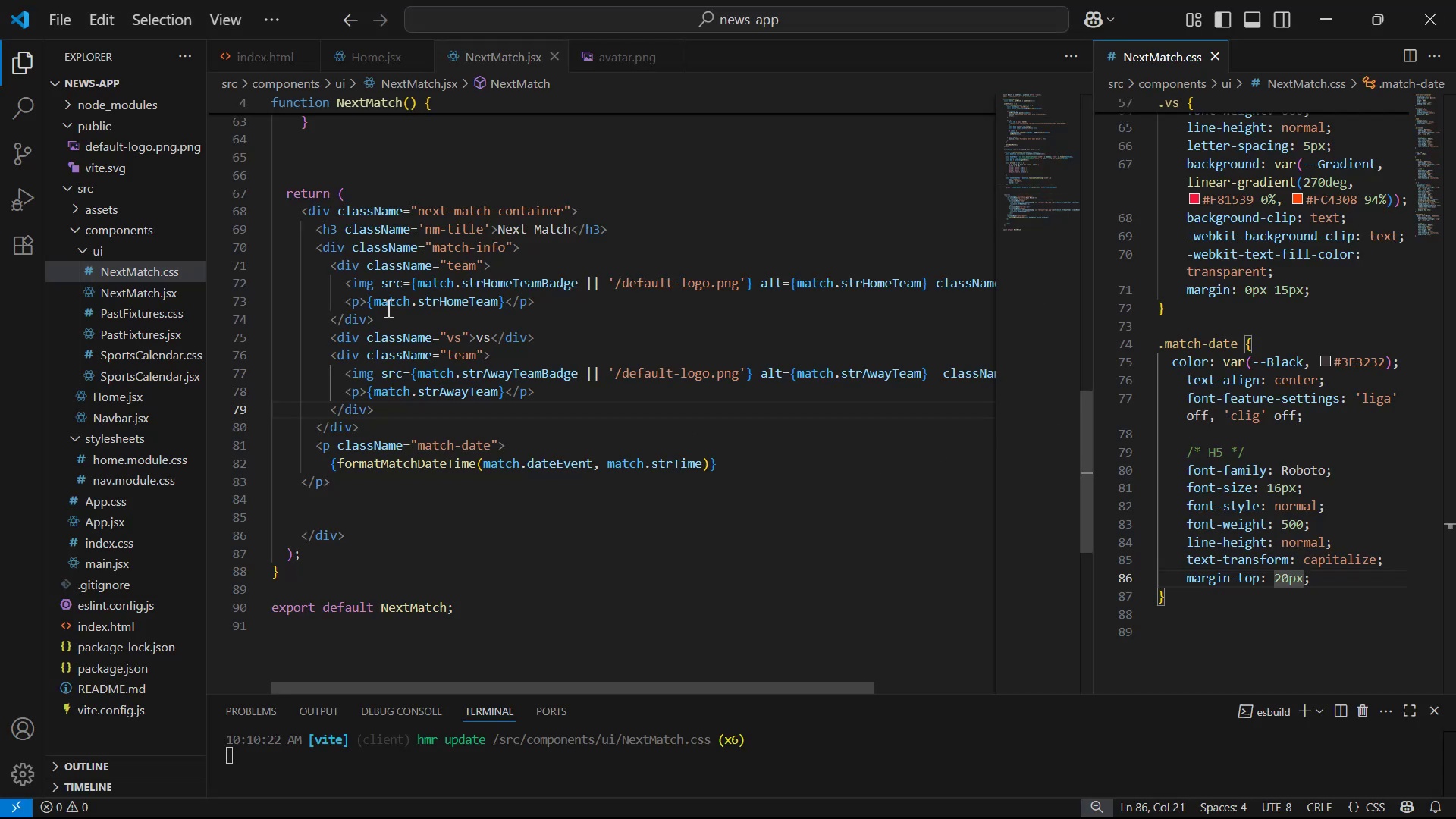 
left_click([297, 480])
 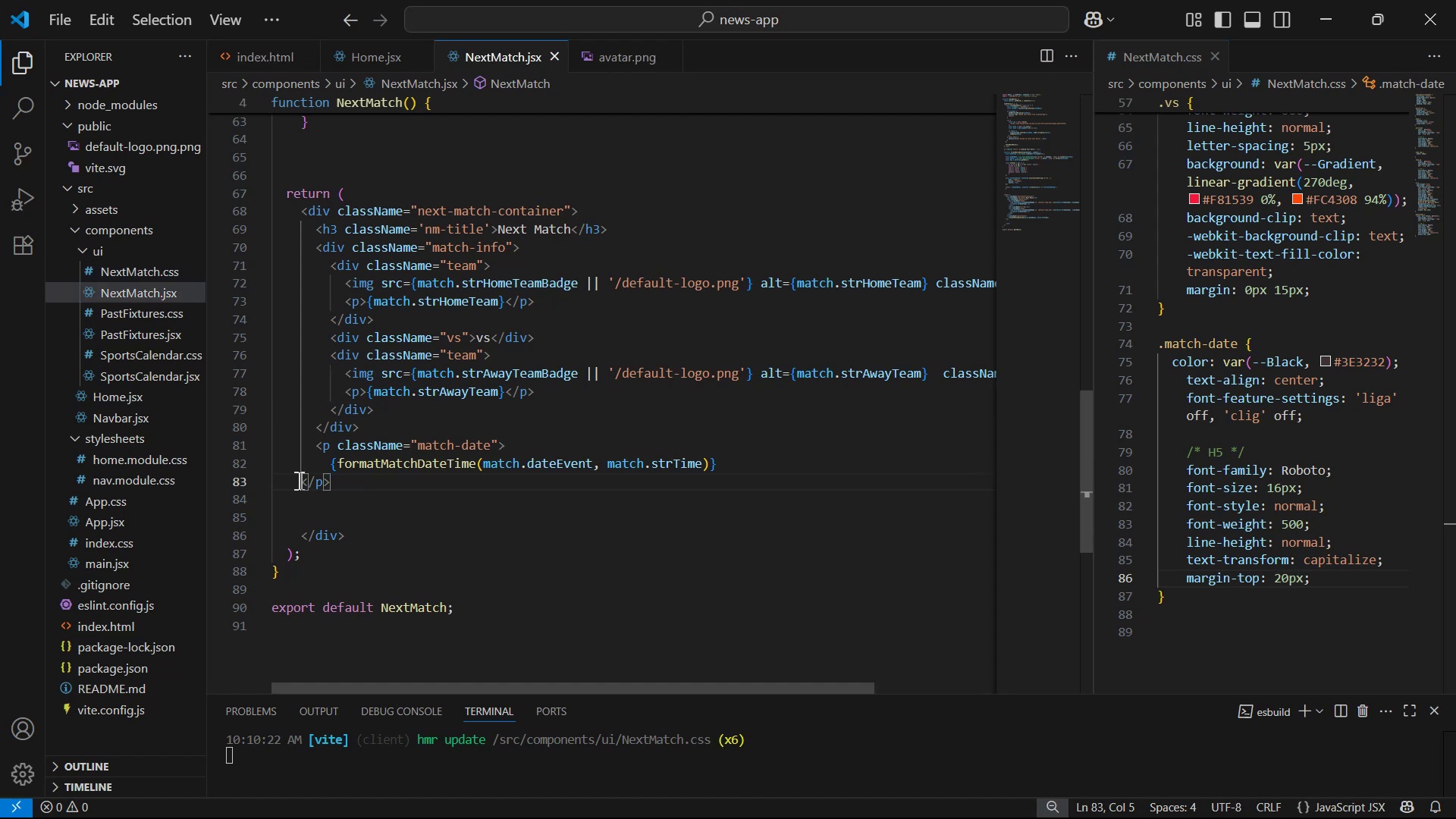 
key(Tab)
 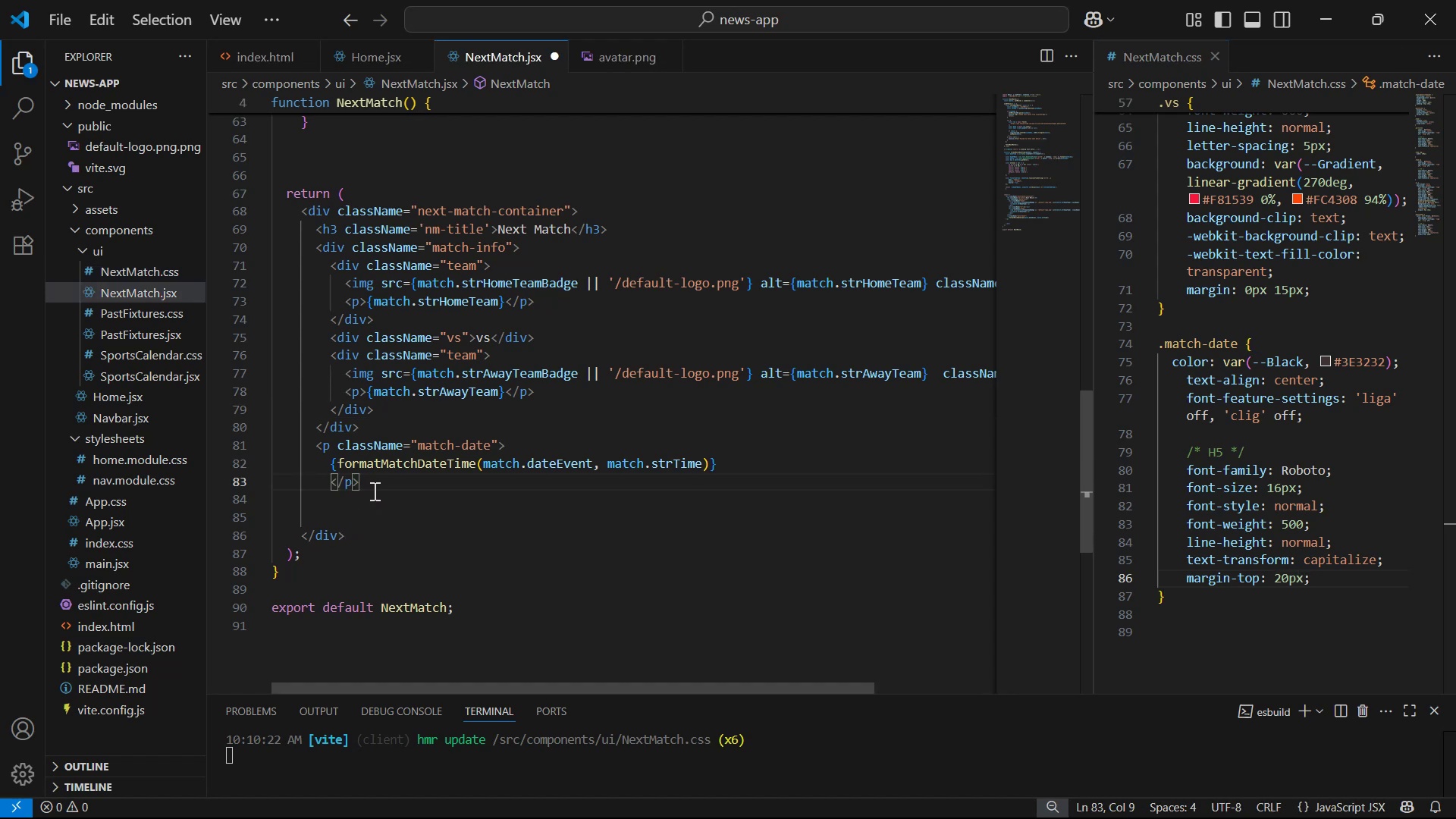 
key(Backspace)
 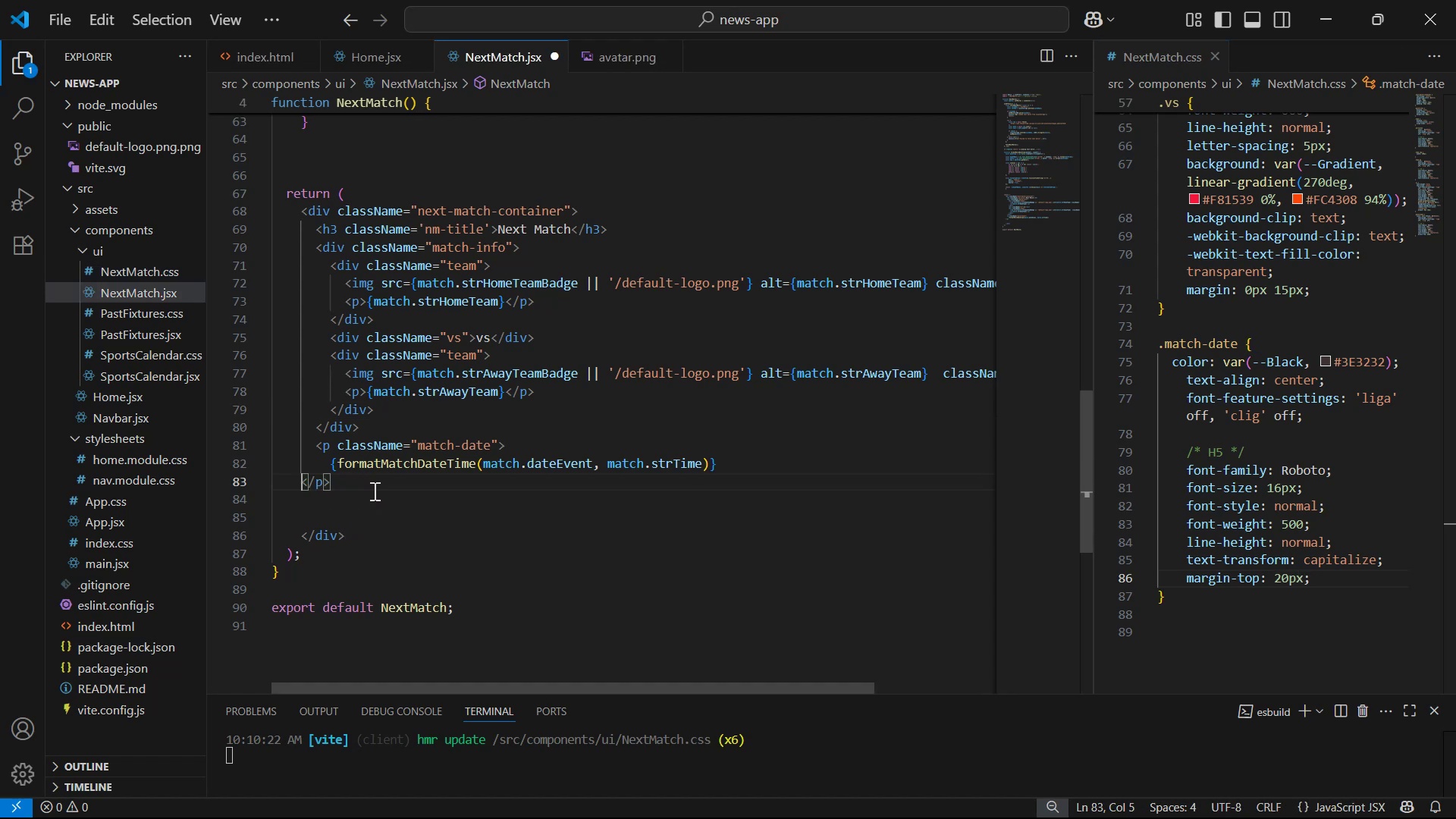 
key(Space)
 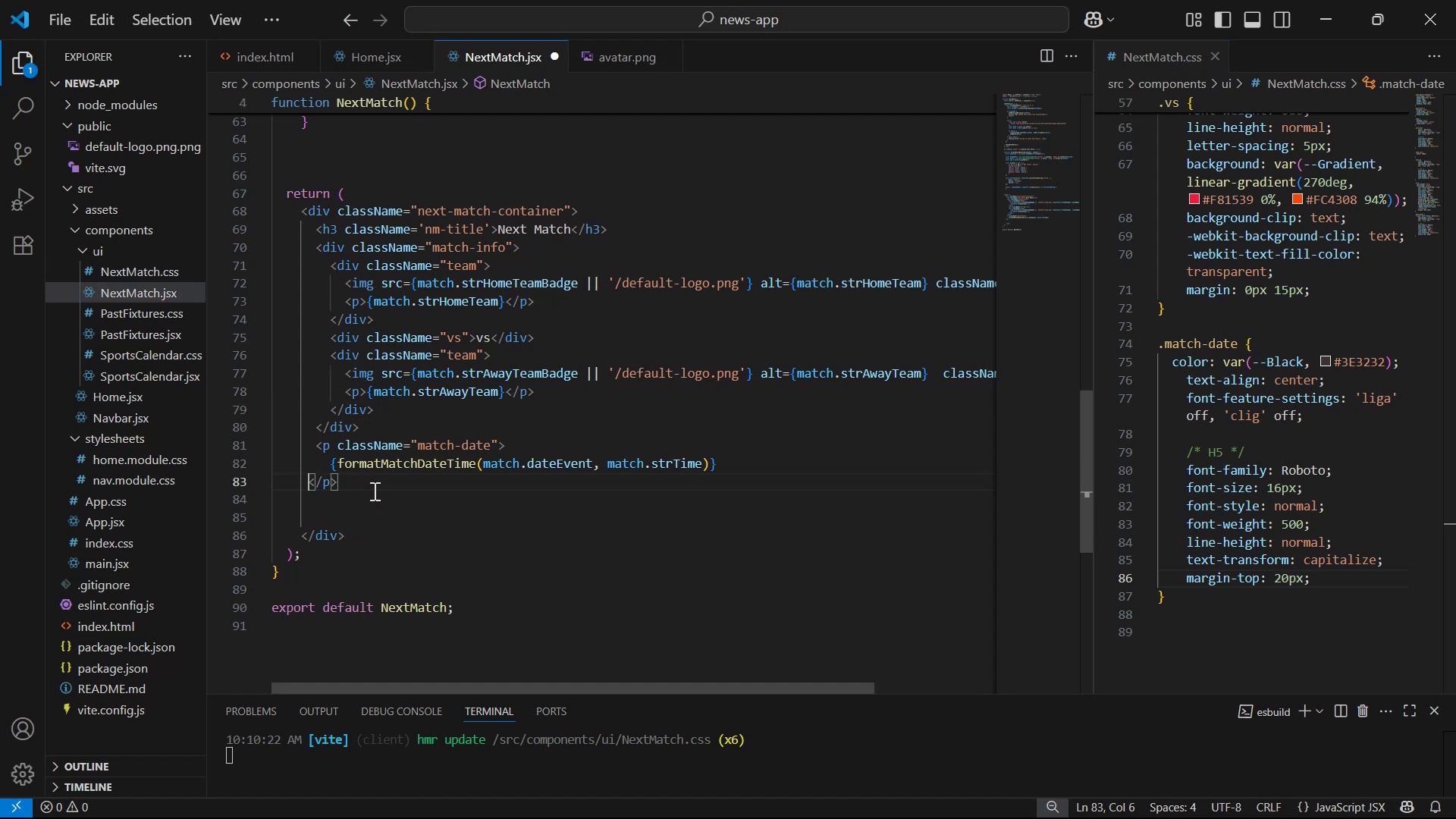 
key(Space)
 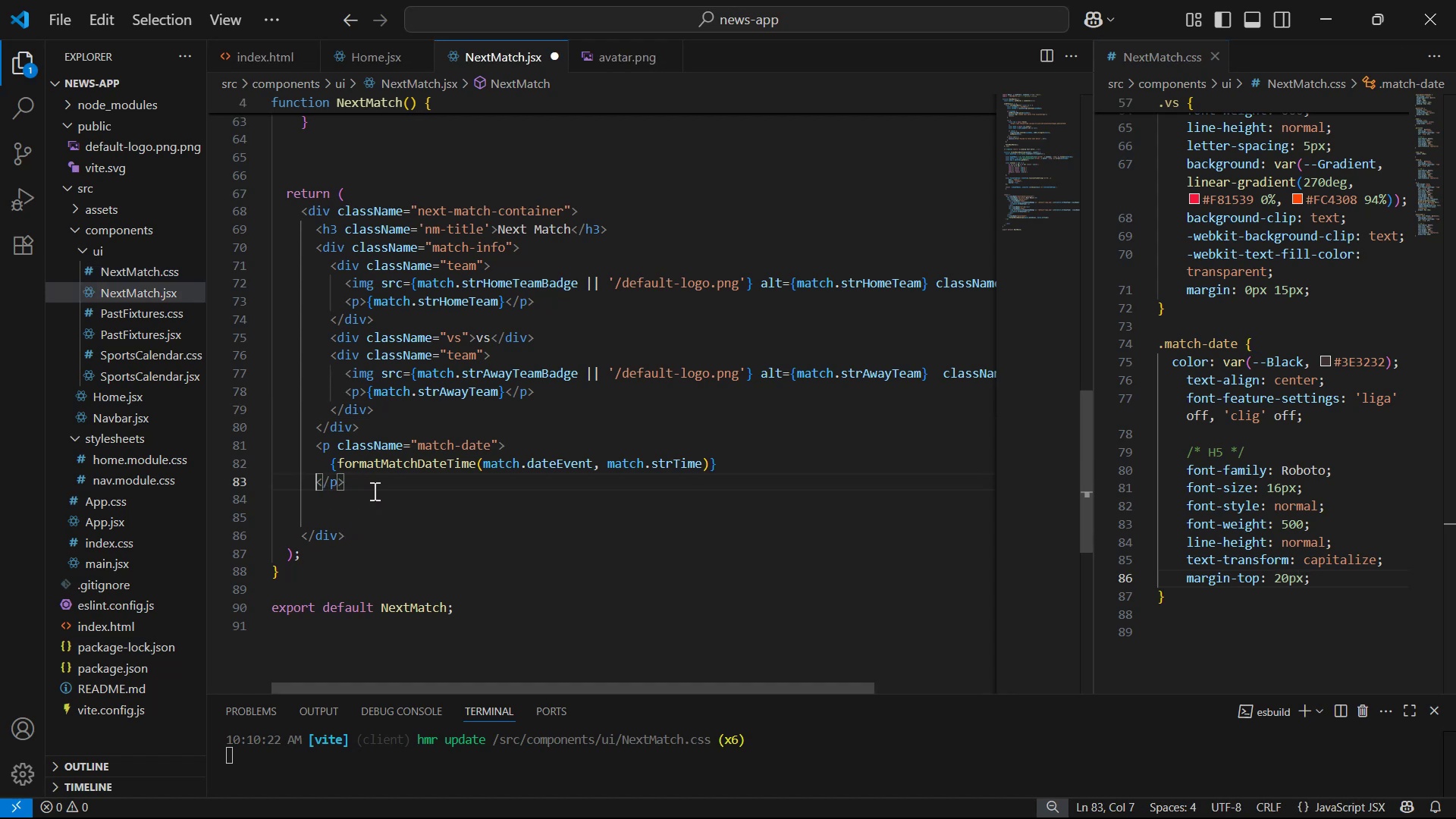 
key(ArrowRight)
 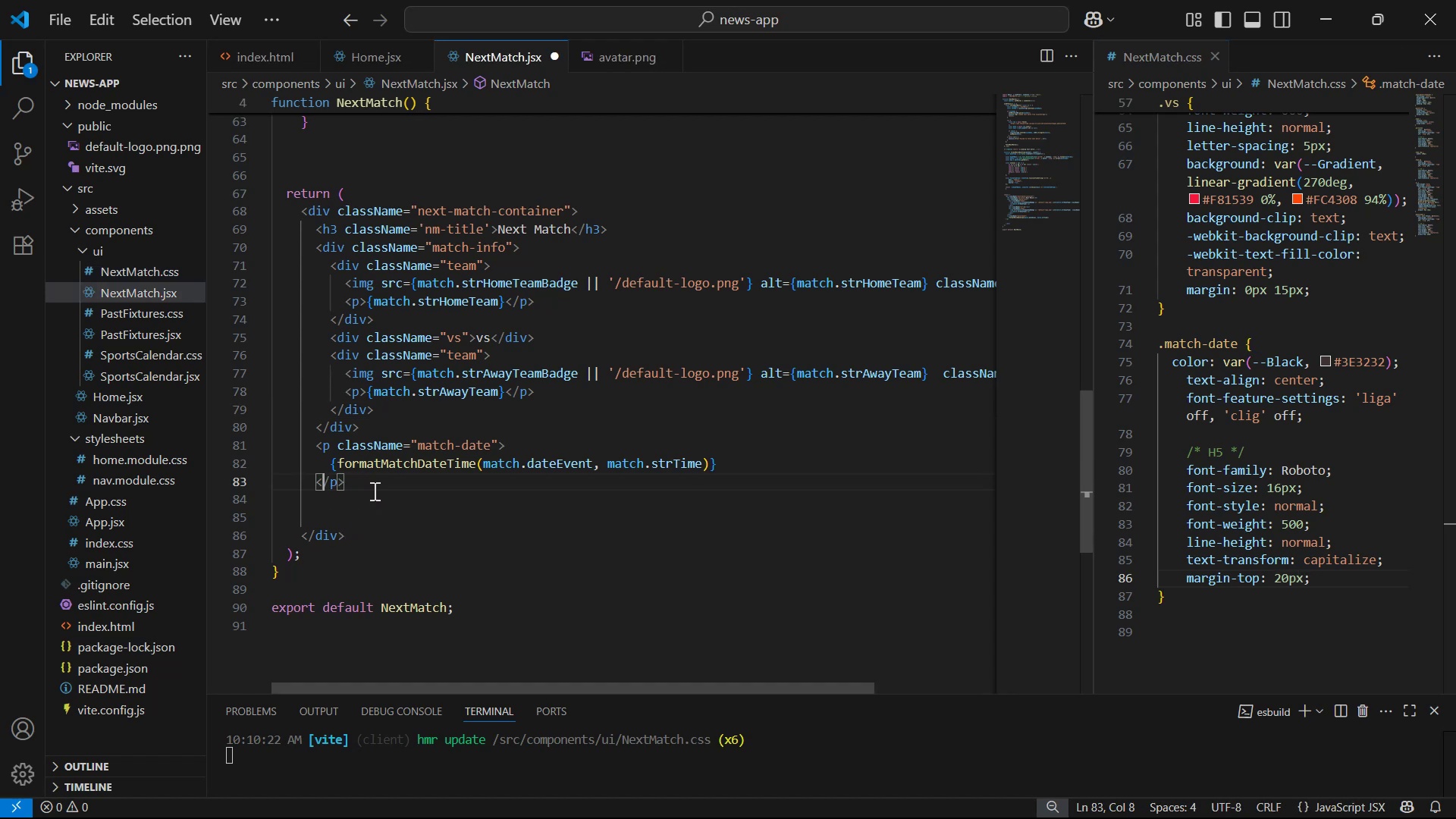 
key(ArrowRight)
 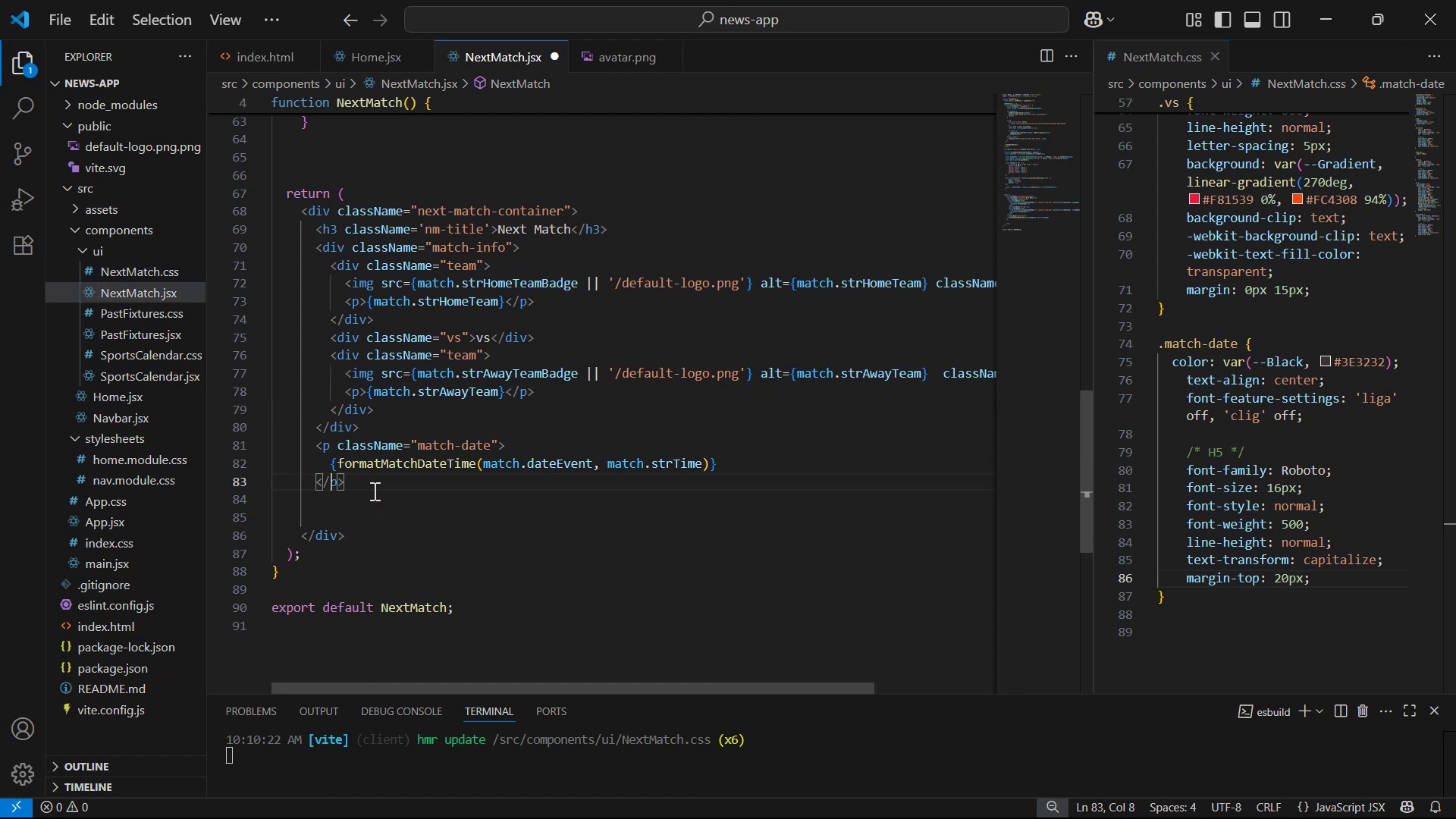 
key(ArrowRight)
 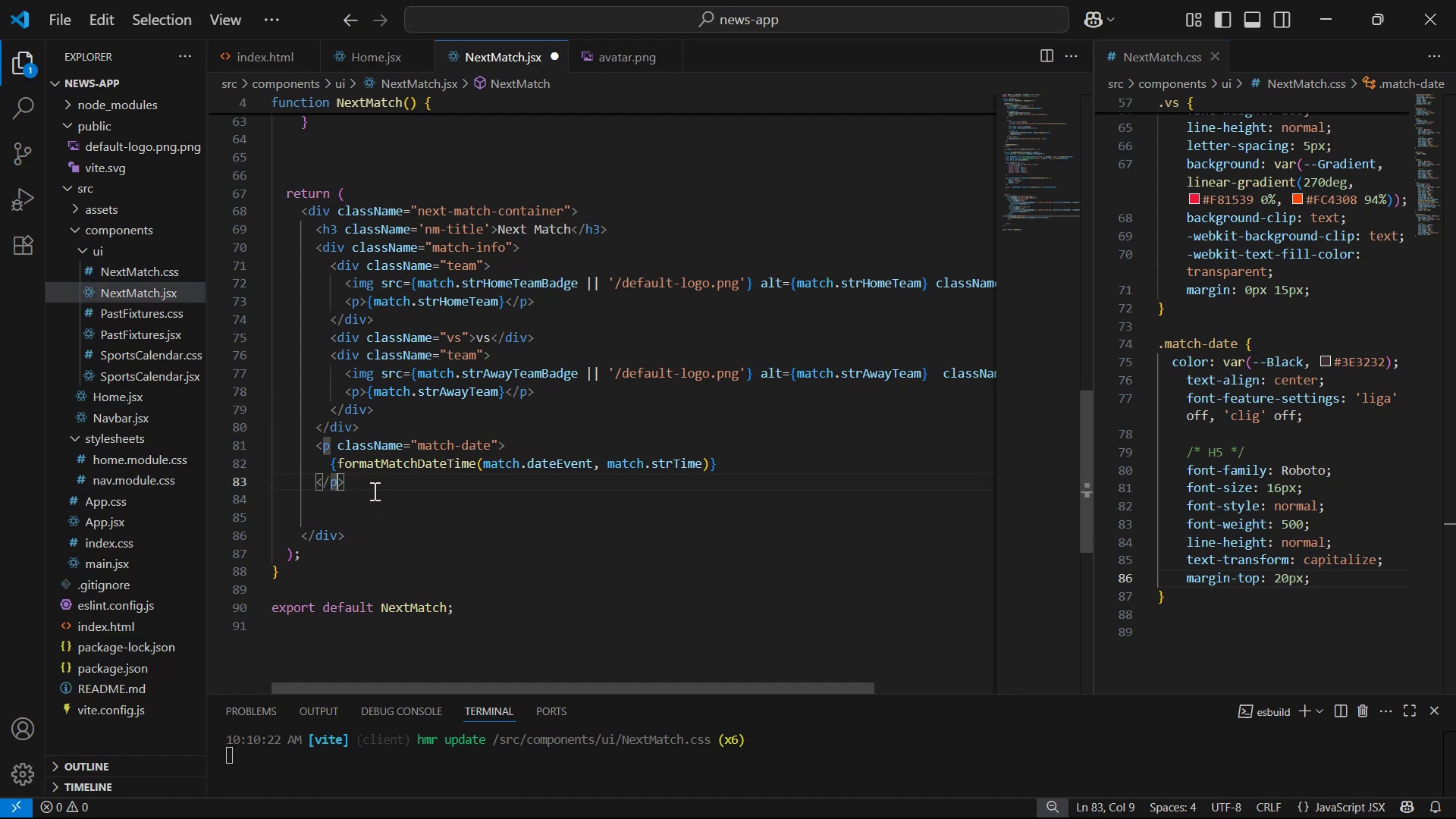 
key(ArrowRight)
 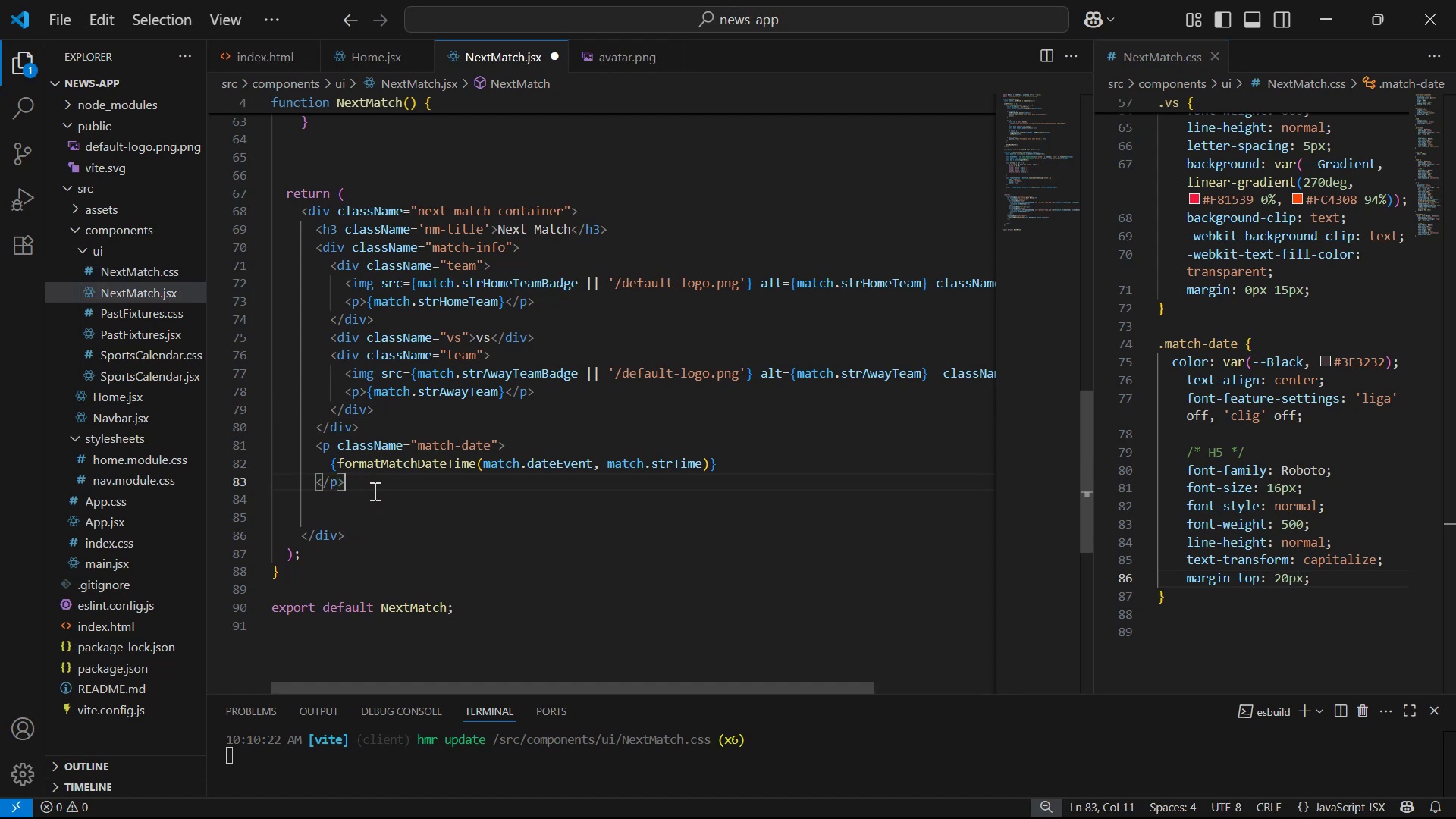 
key(Enter)
 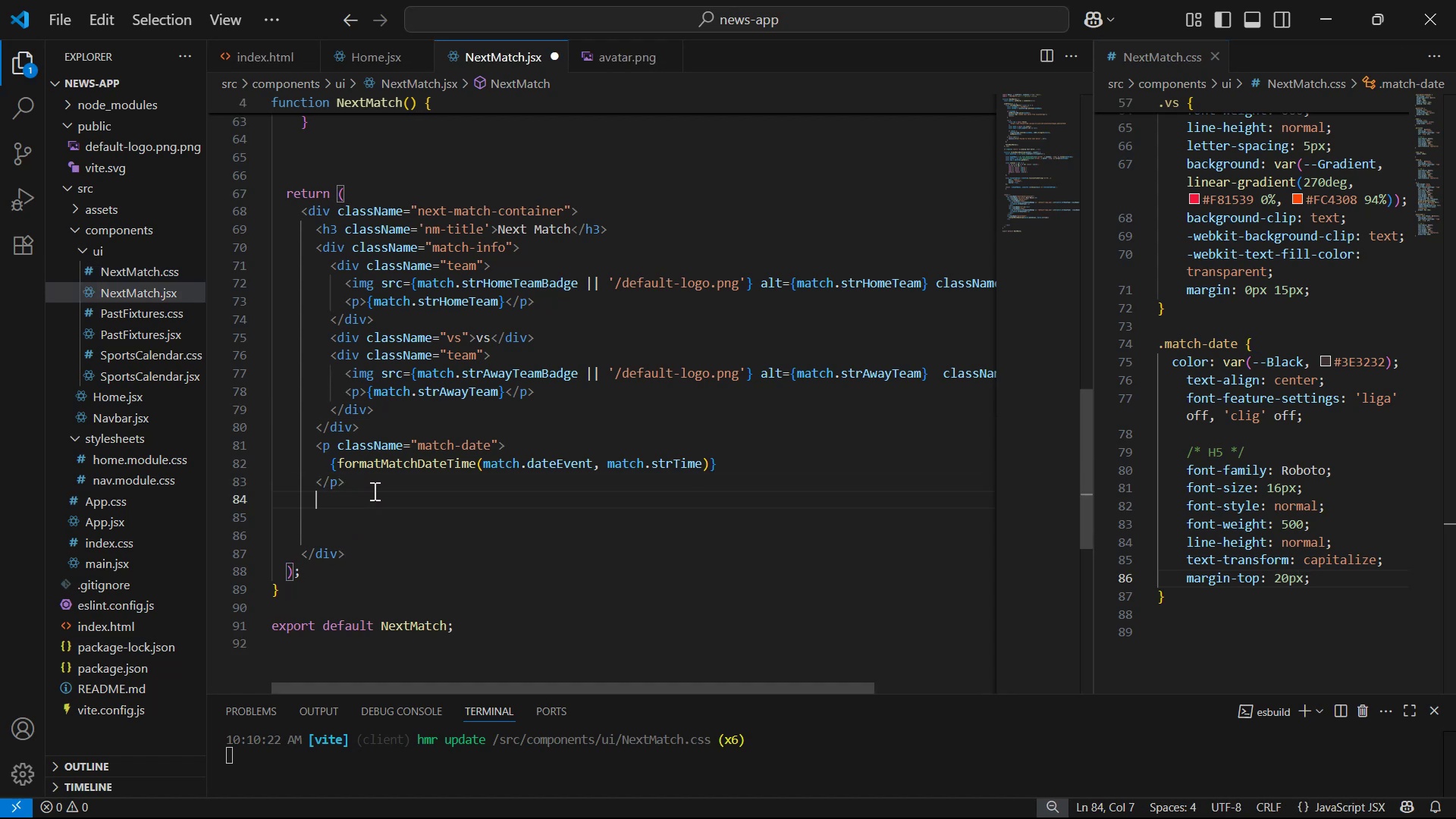 
key(Enter)
 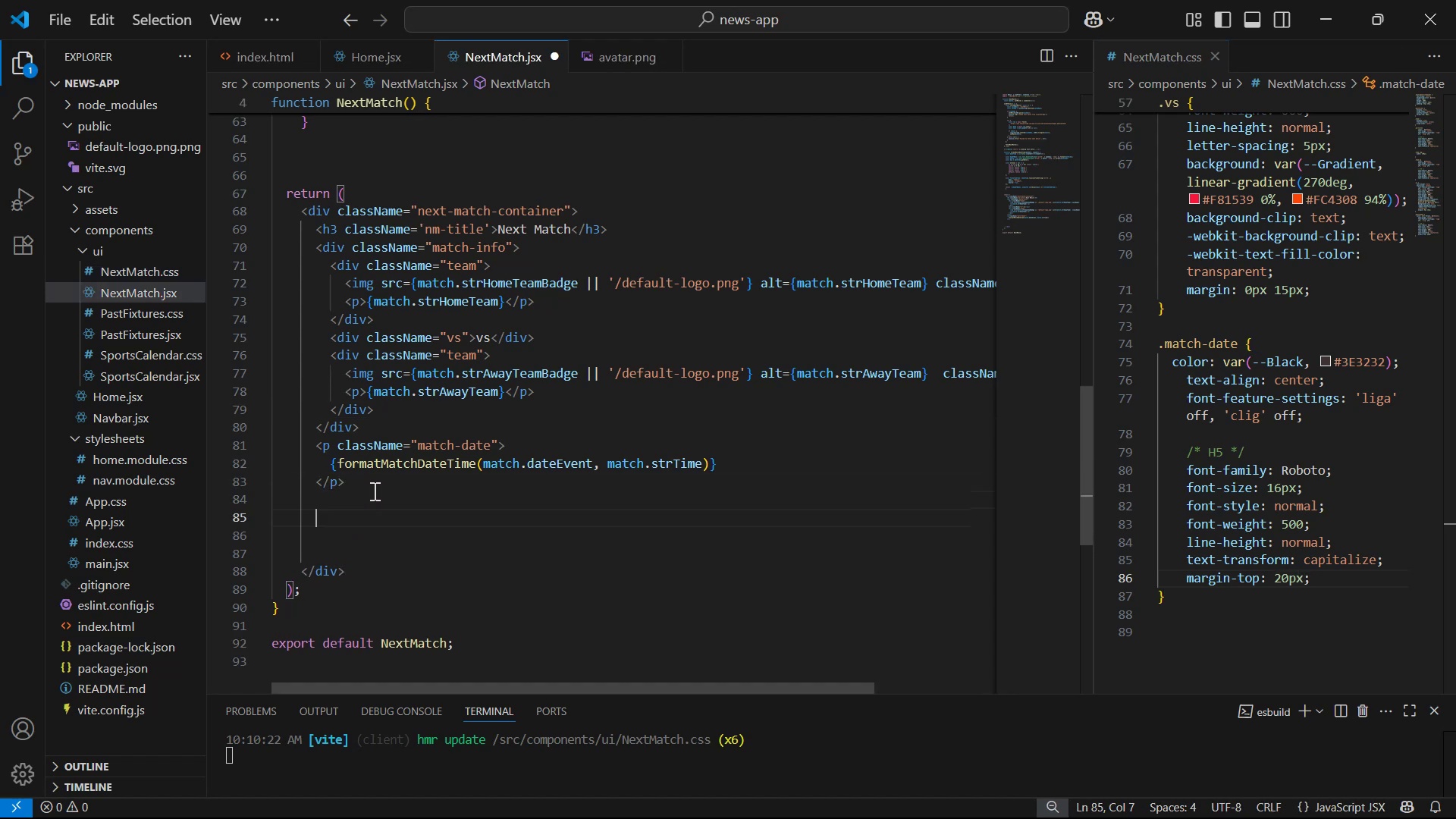 
type(div)
 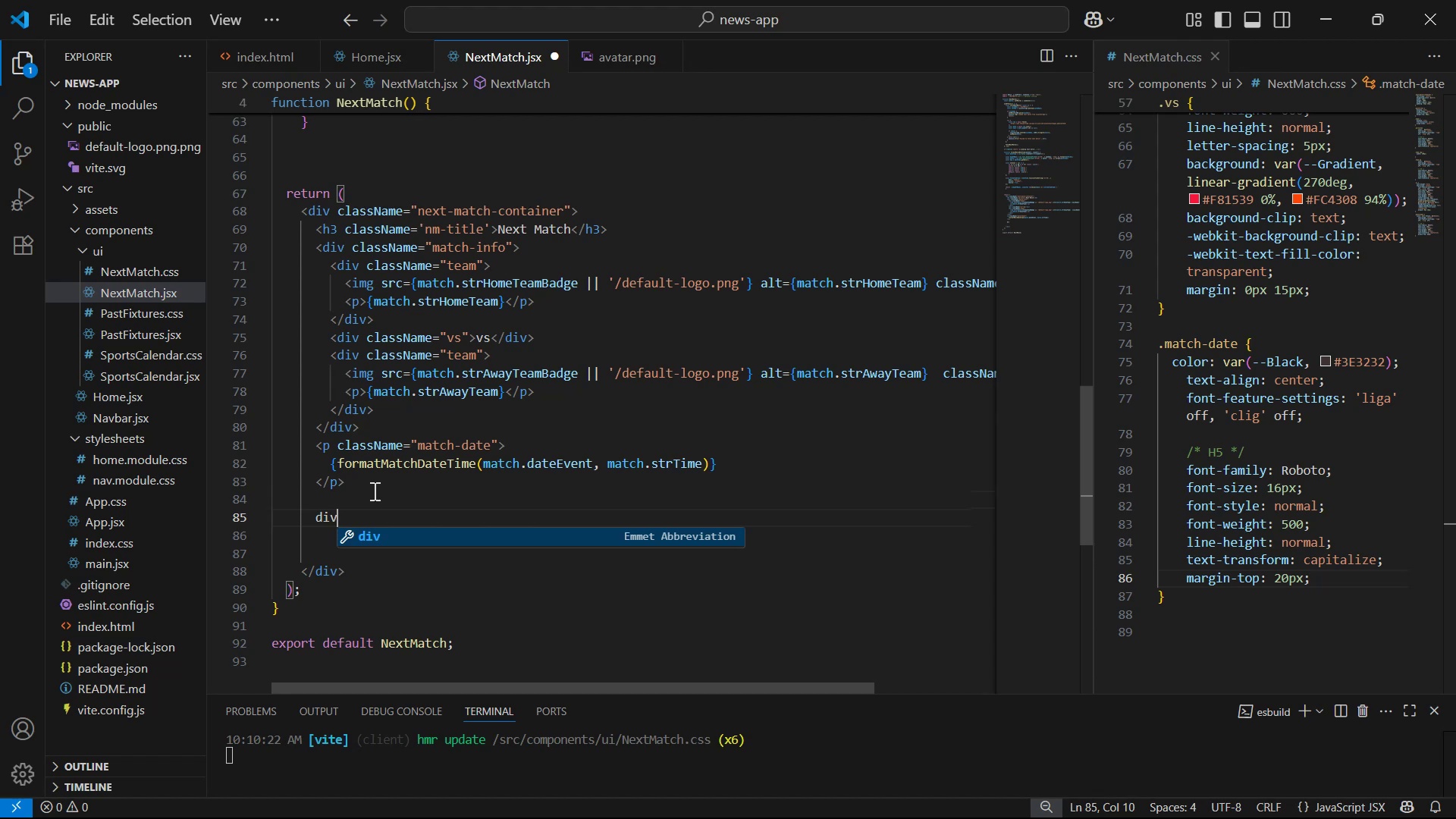 
key(Enter)
 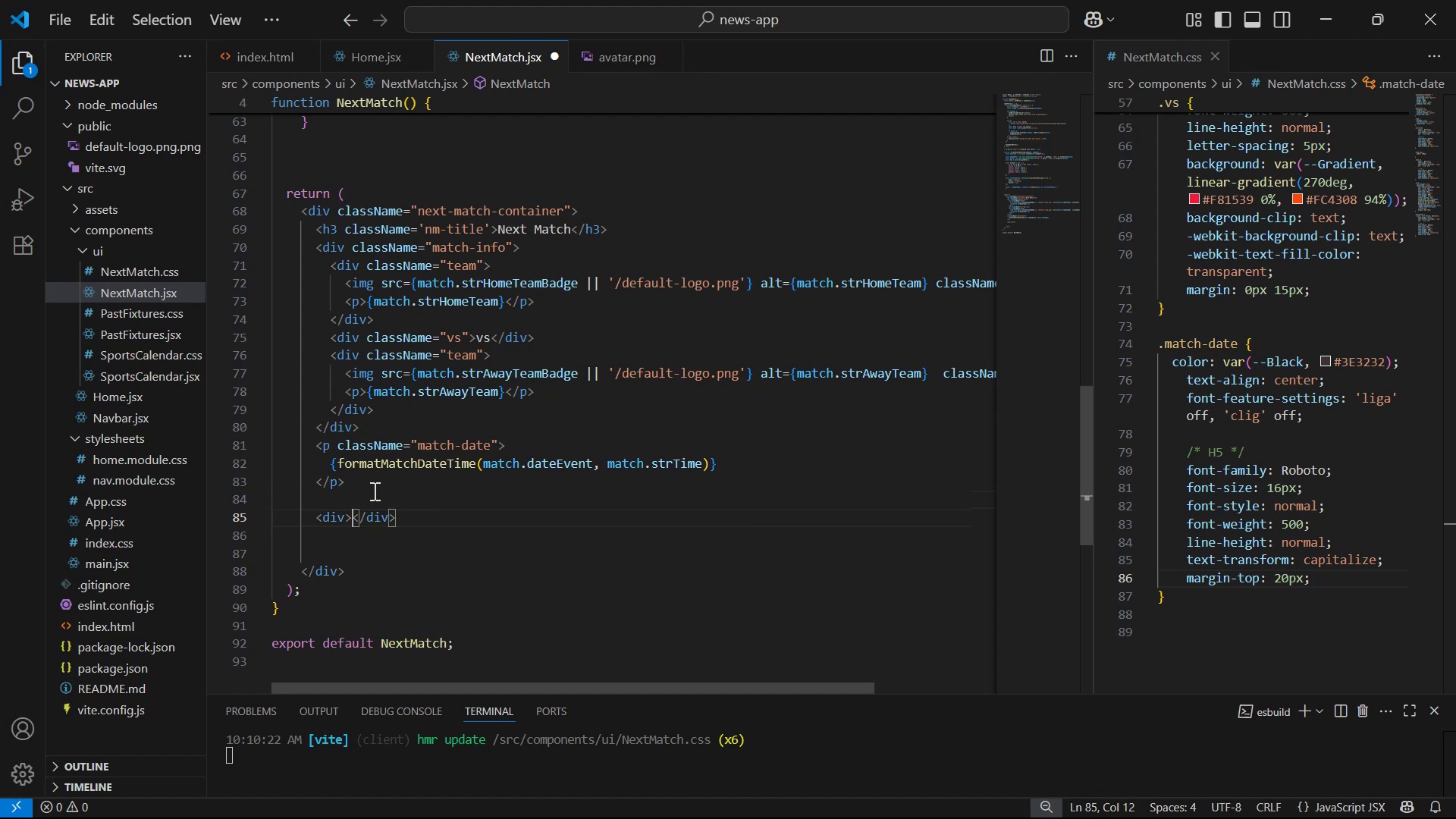 
key(Control+ControlLeft)
 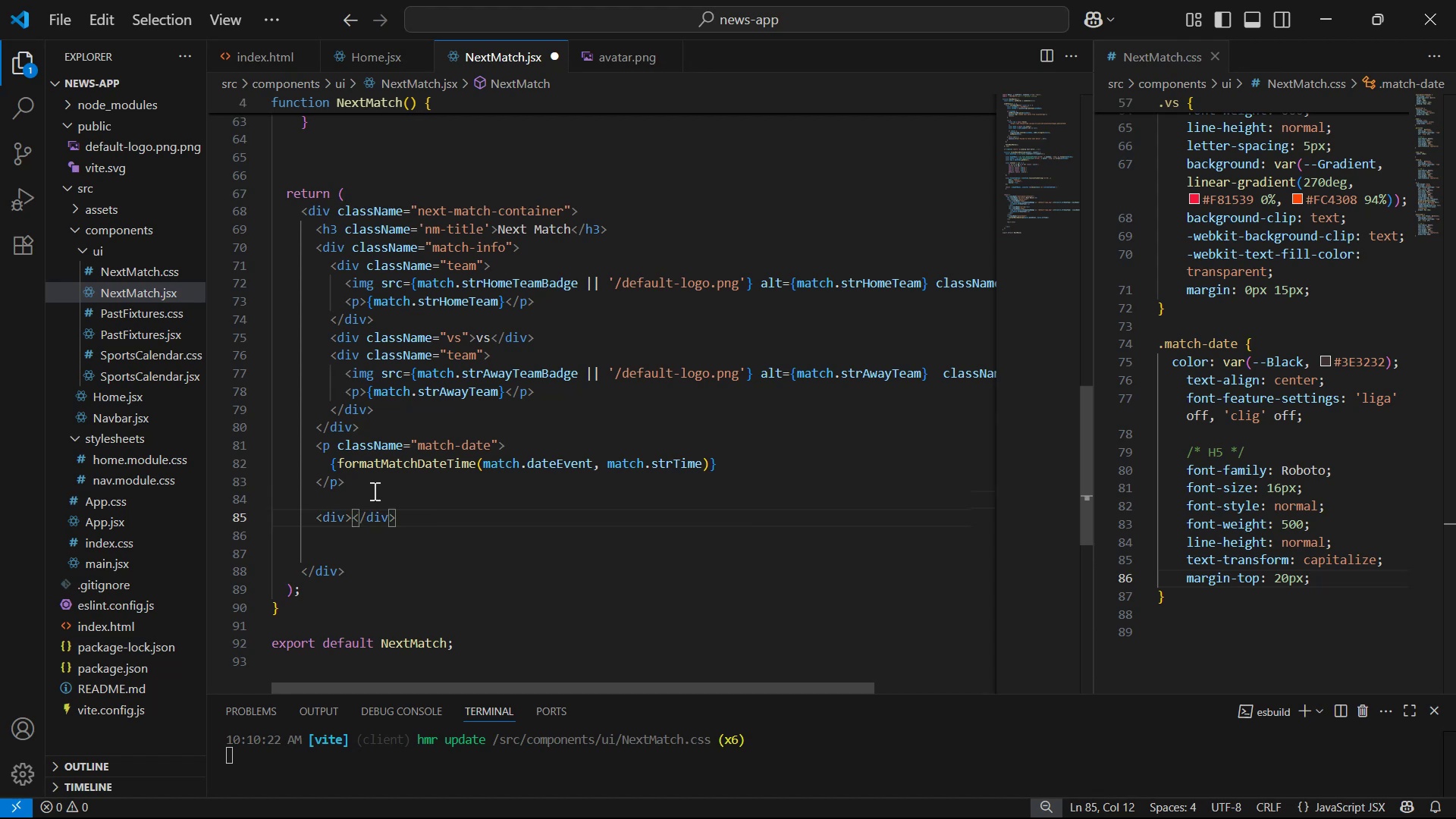 
key(Enter)
 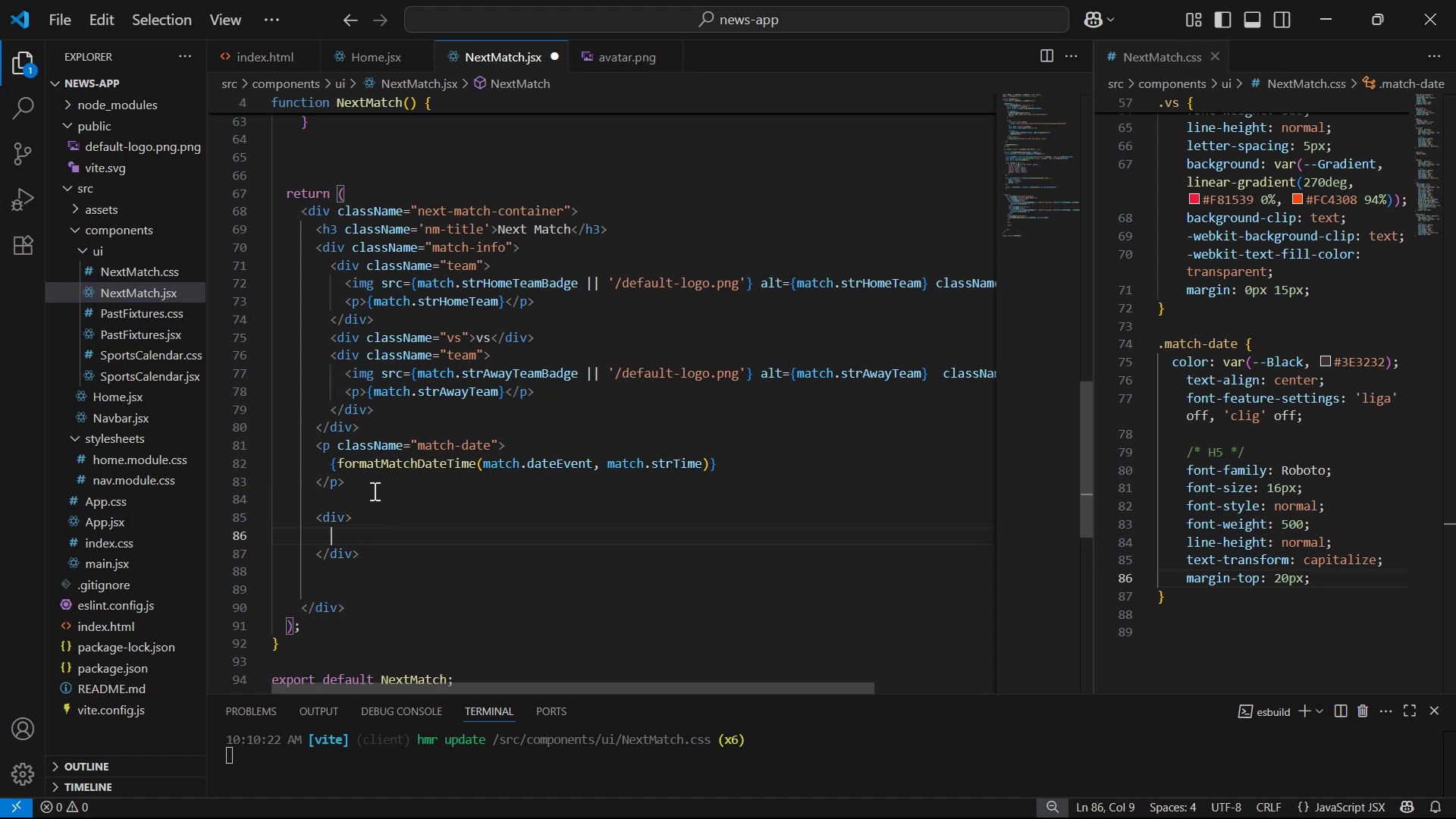 
key(ArrowUp)
 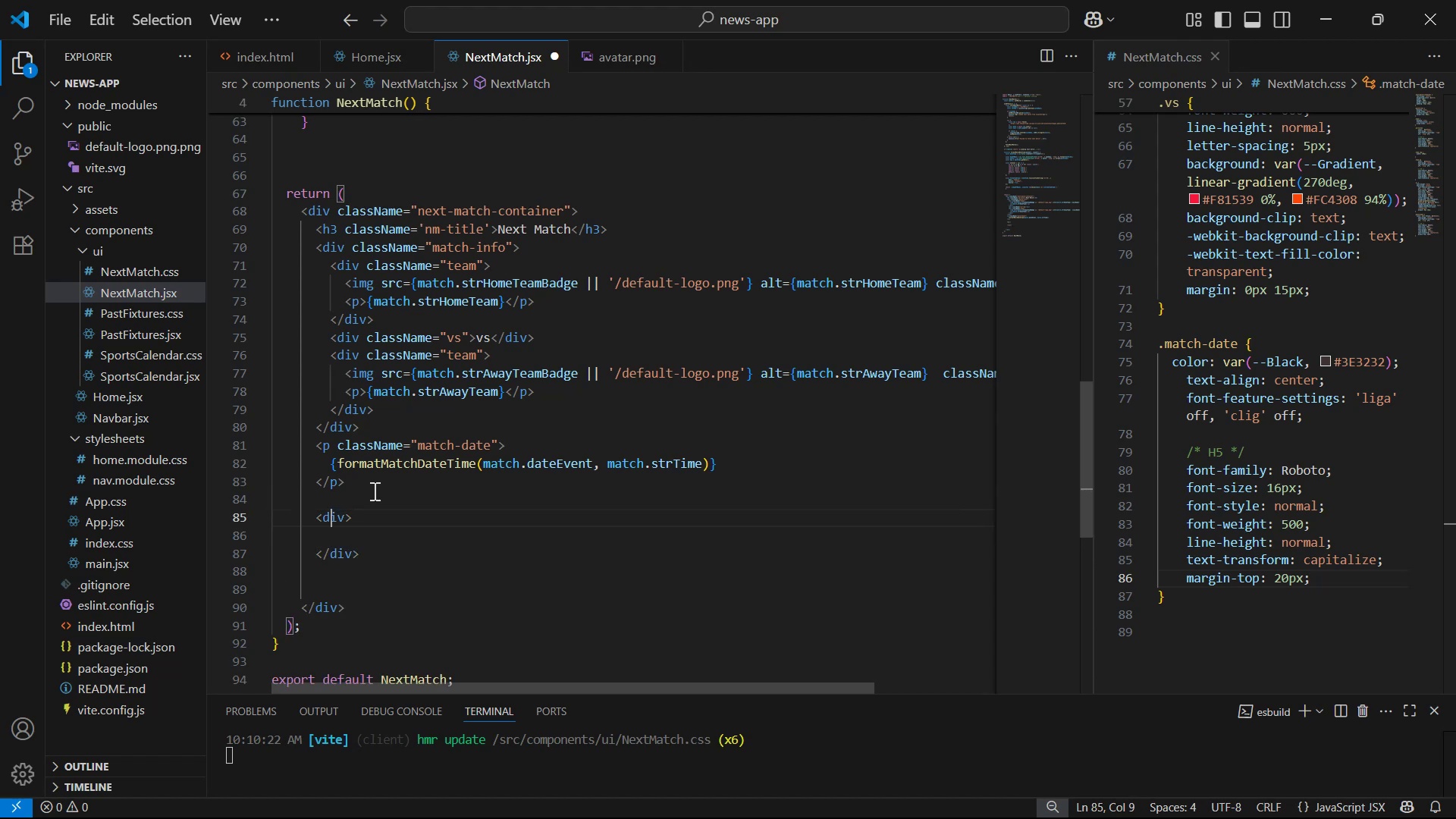 
key(ArrowUp)
 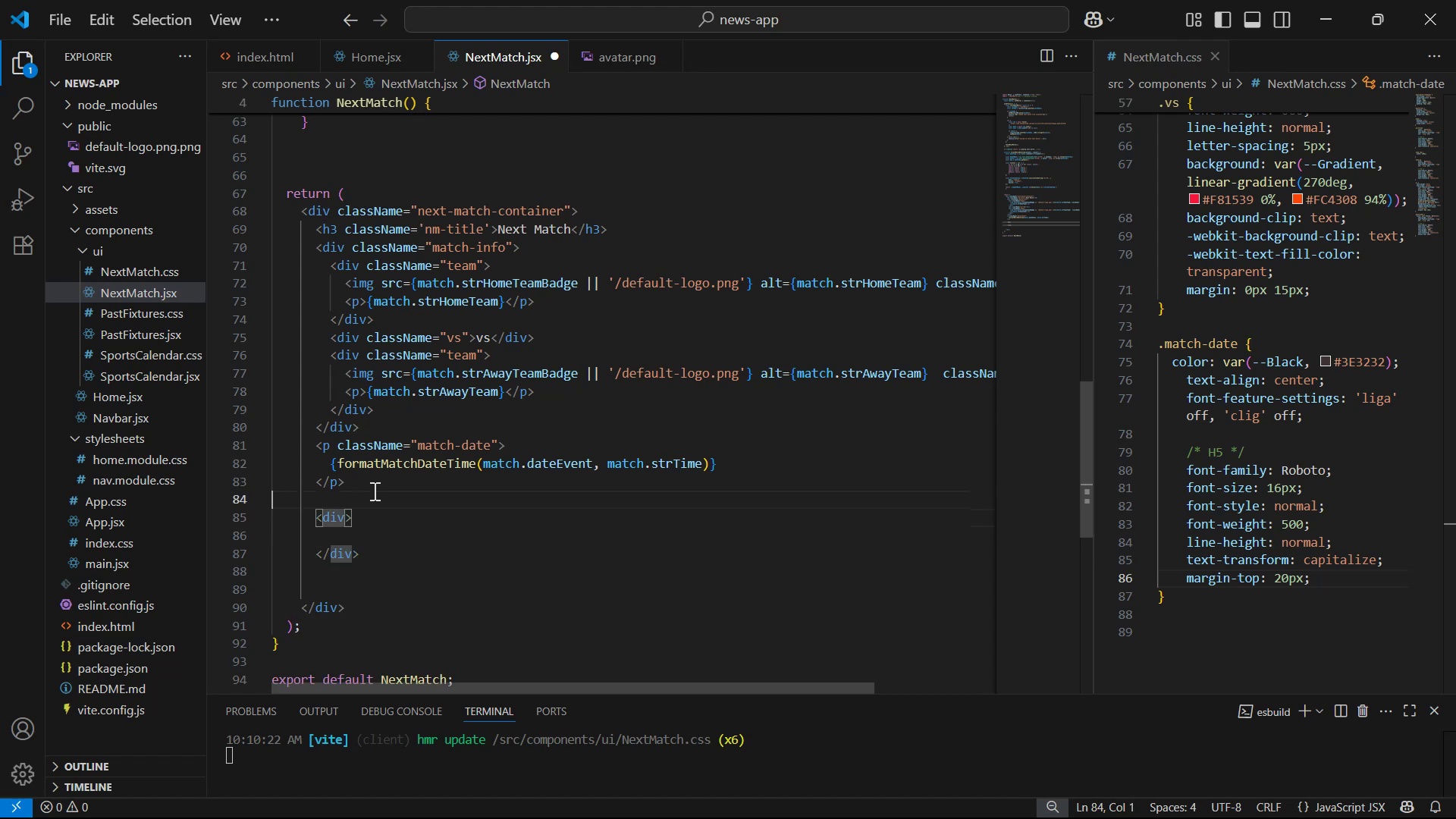 
key(ArrowRight)
 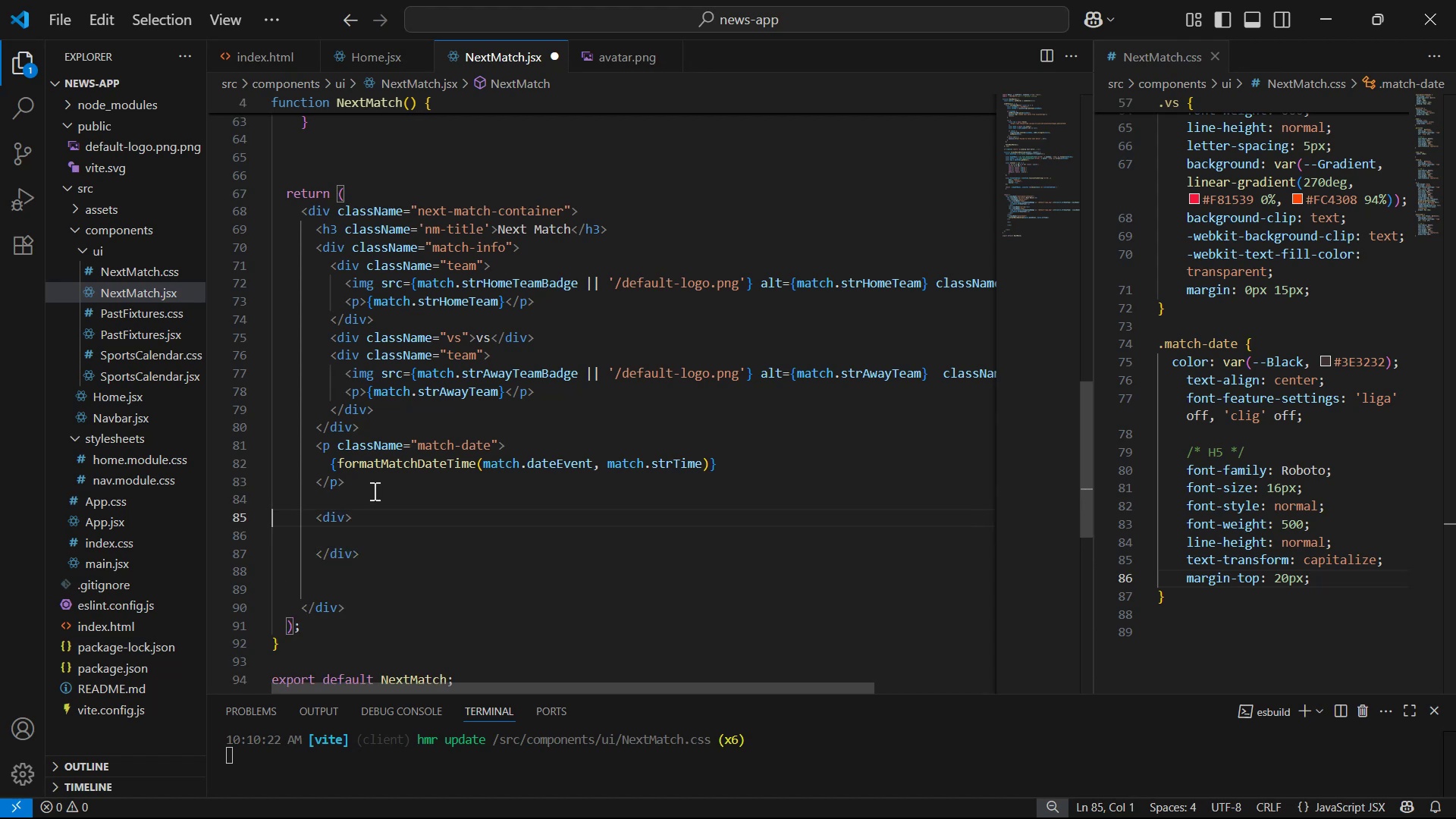 
key(ArrowDown)
 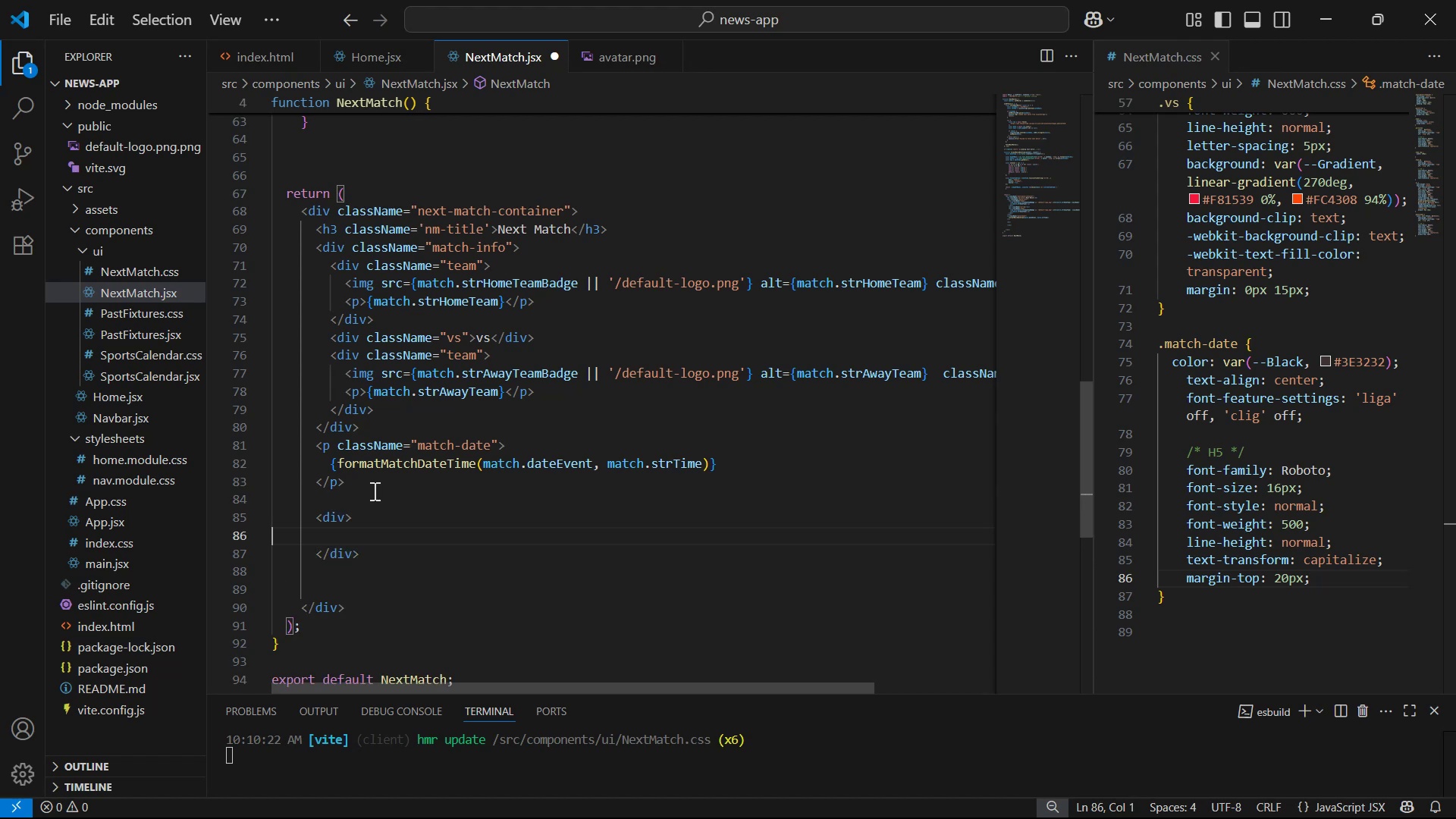 
key(ArrowLeft)
 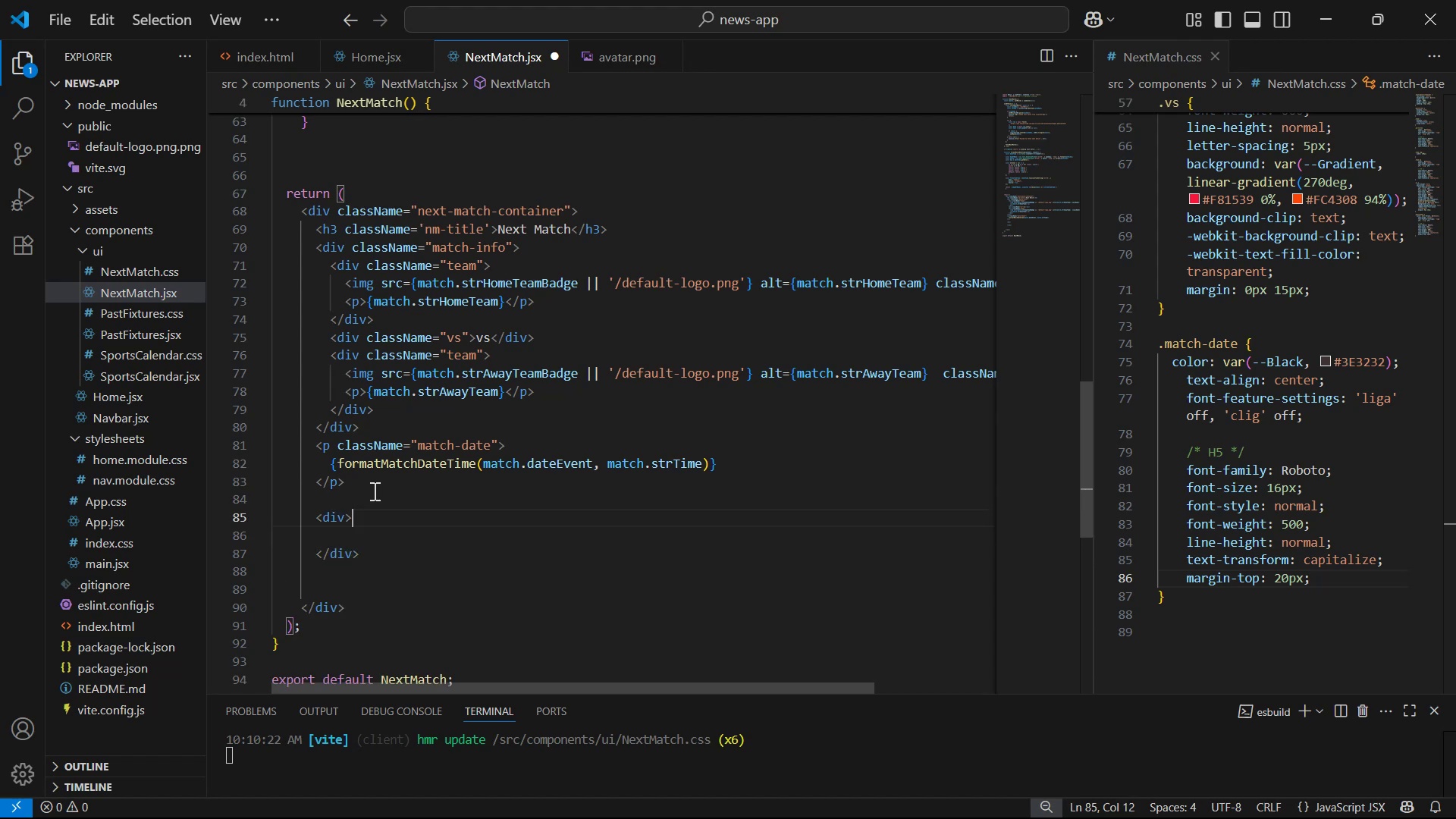 
key(ArrowLeft)
 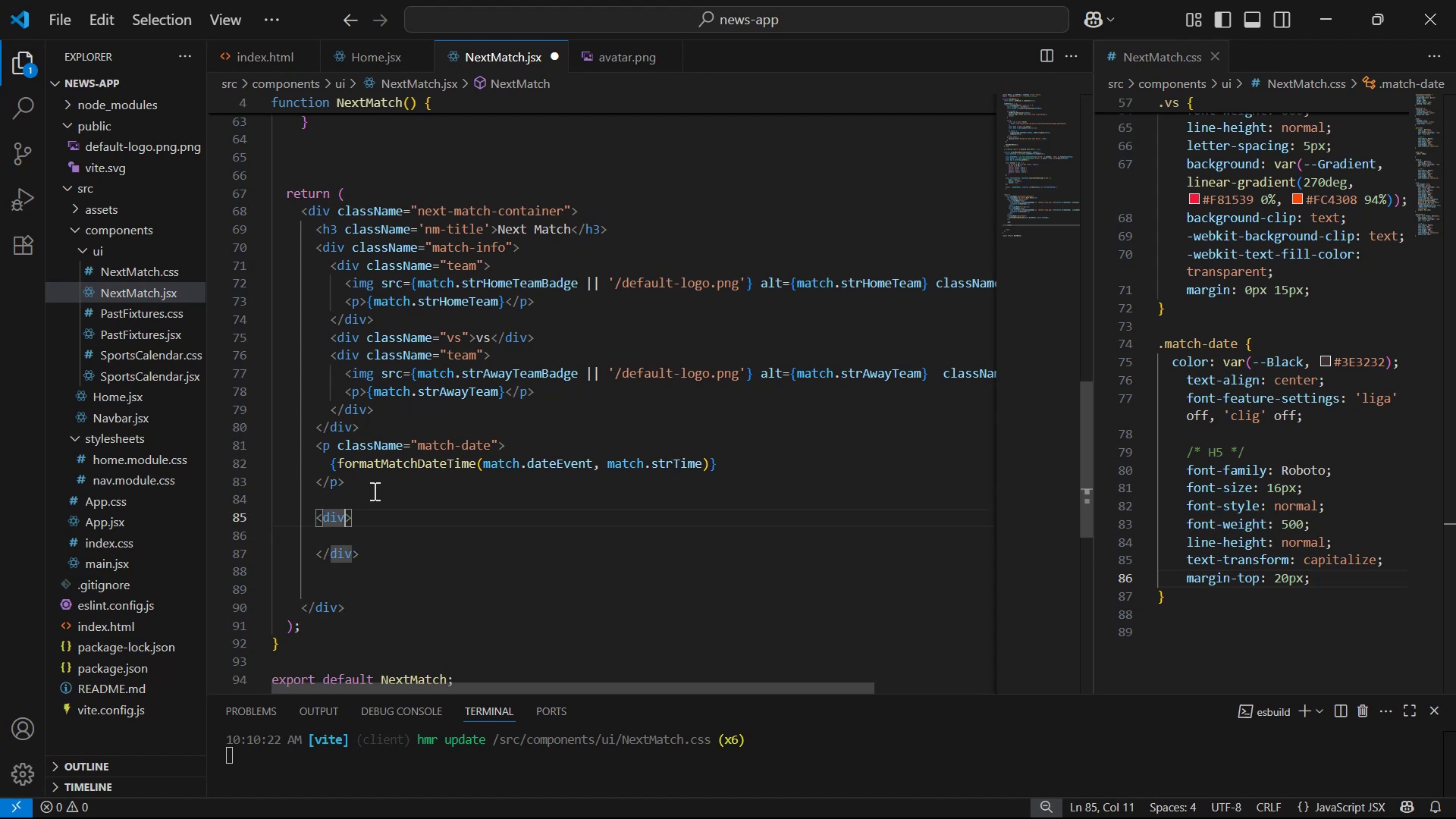 
type( cla)
 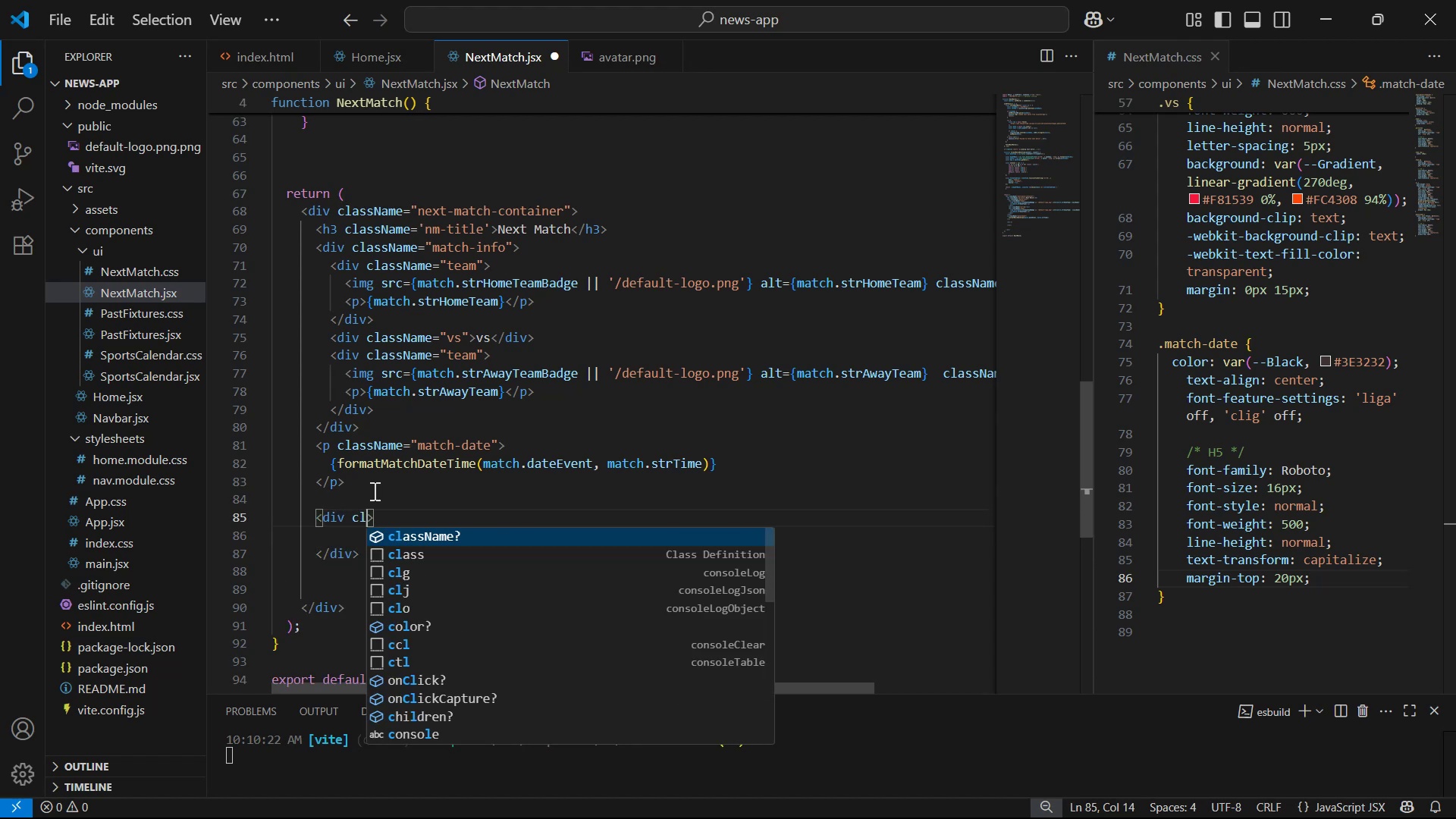 
key(Enter)
 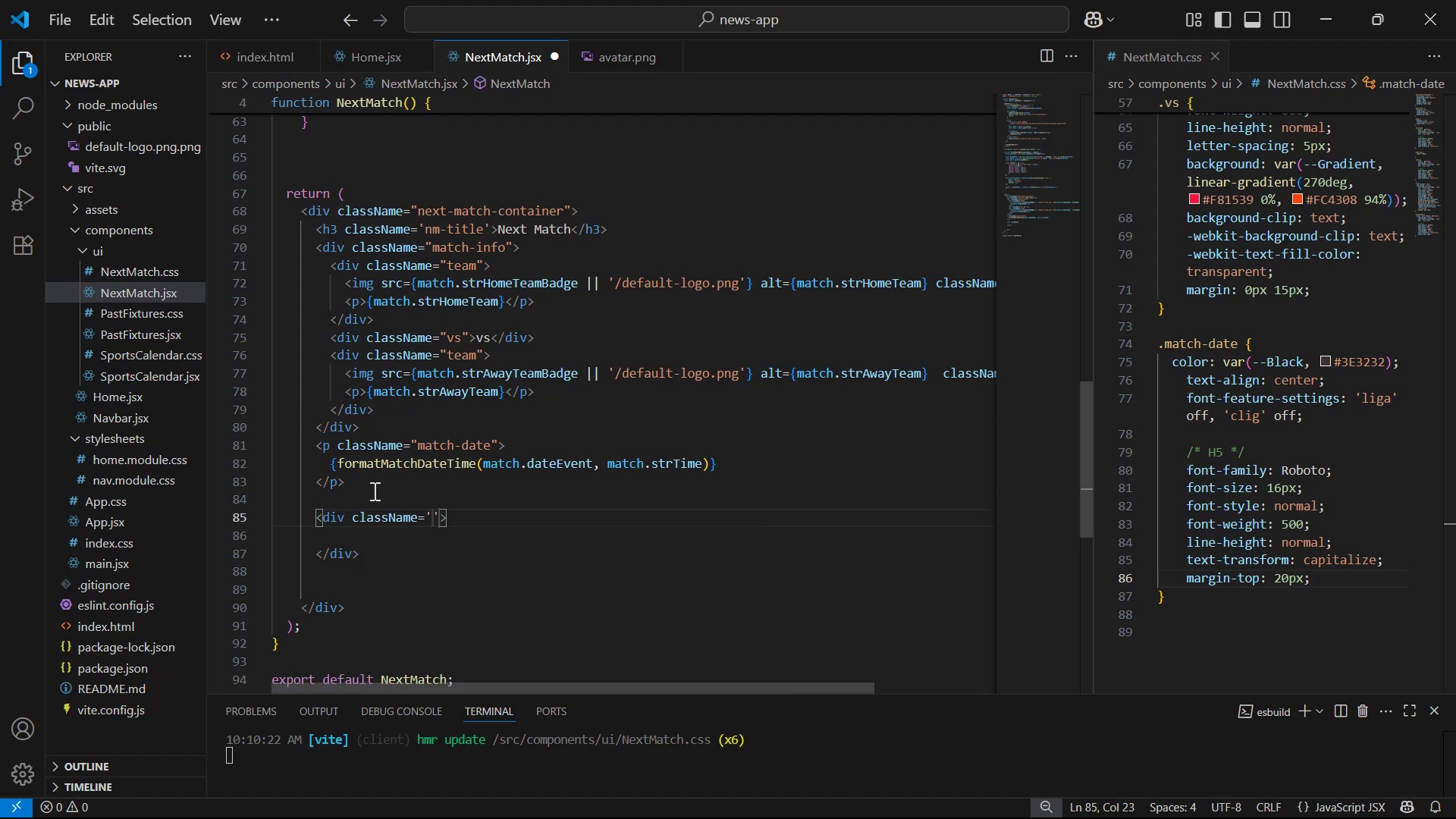 
type(teamScores )
key(Backspace)
 